 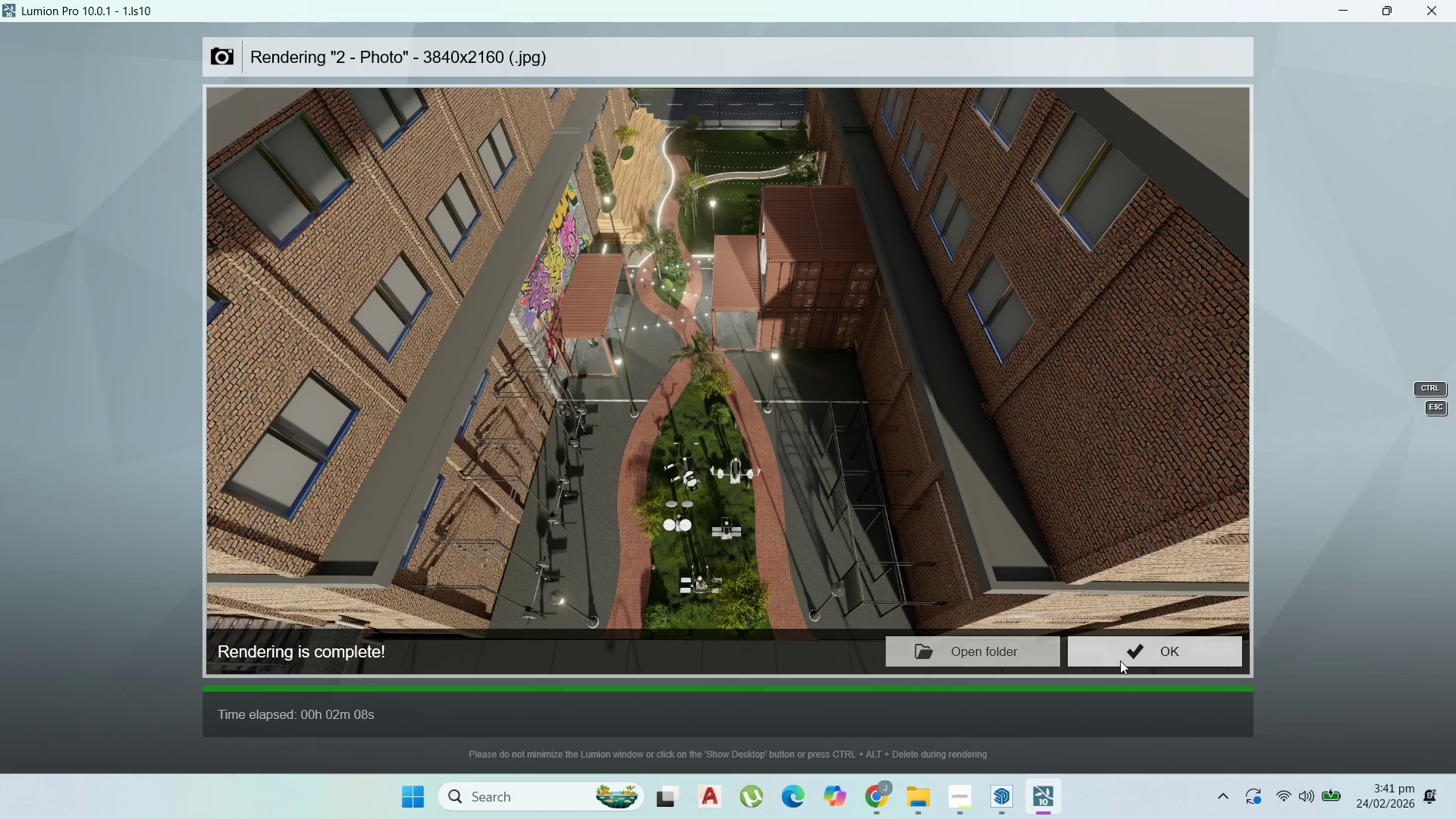 
left_click([1120, 661])
 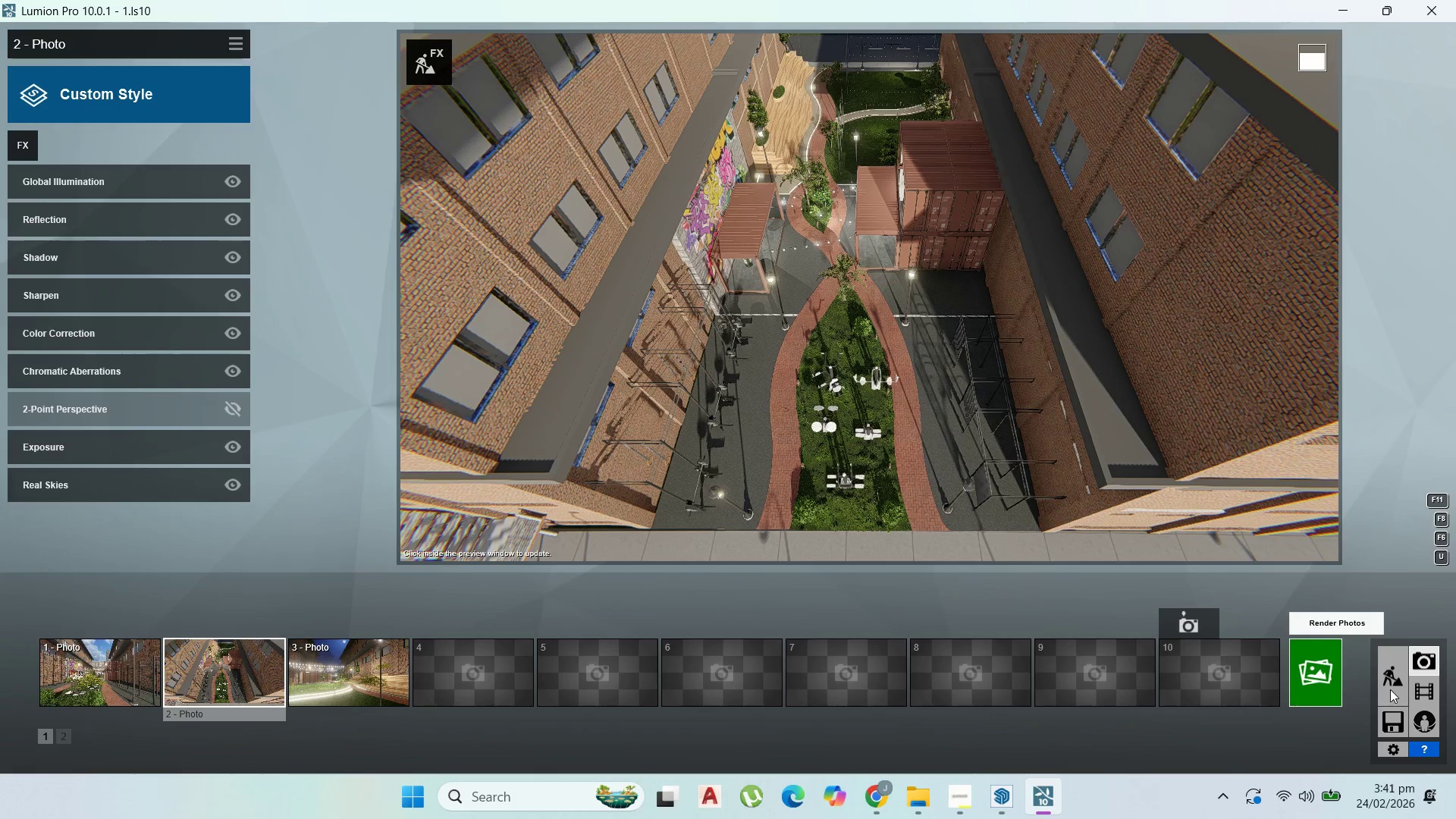 
double_click([1390, 689])
 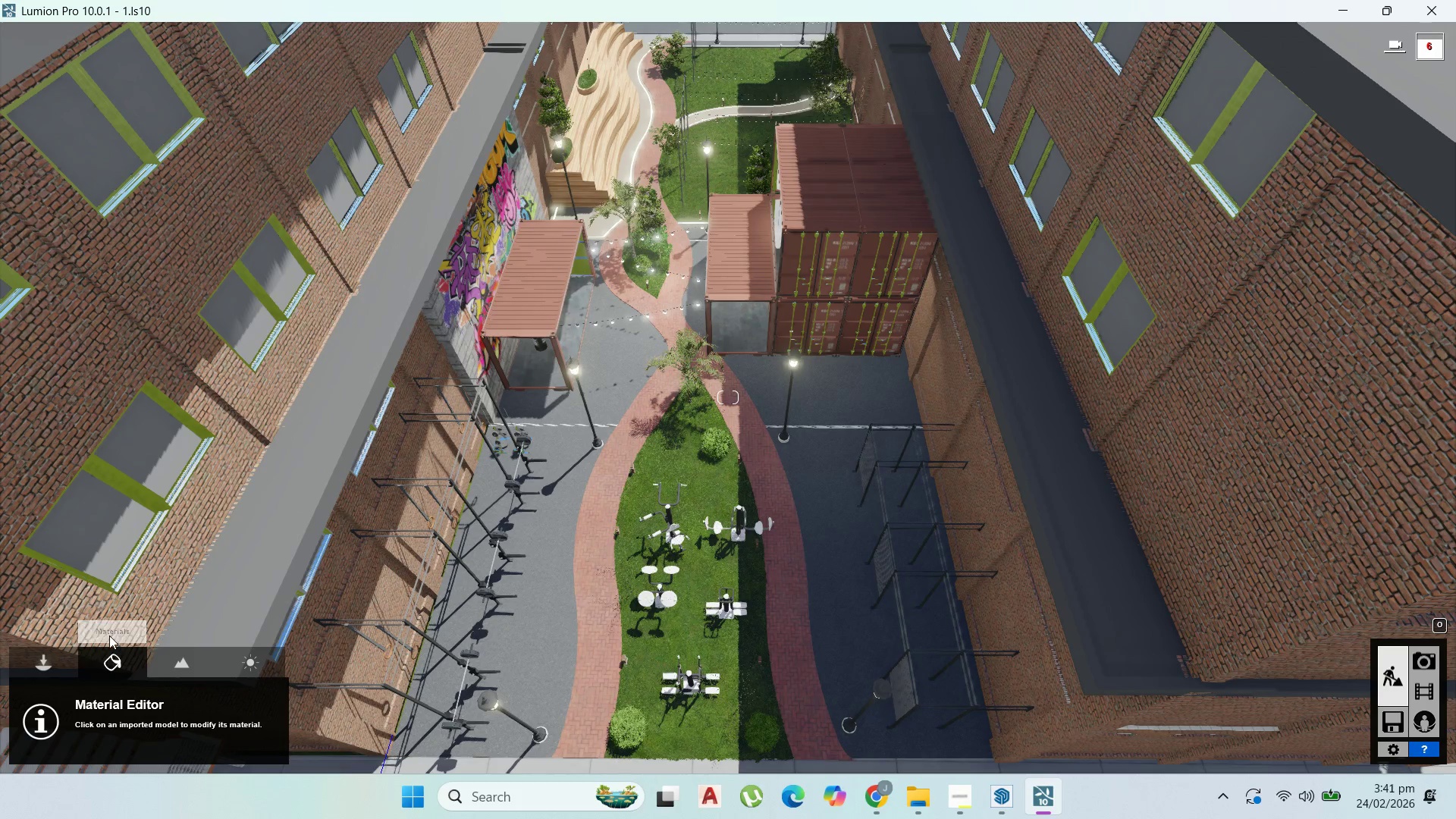 
wait(7.38)
 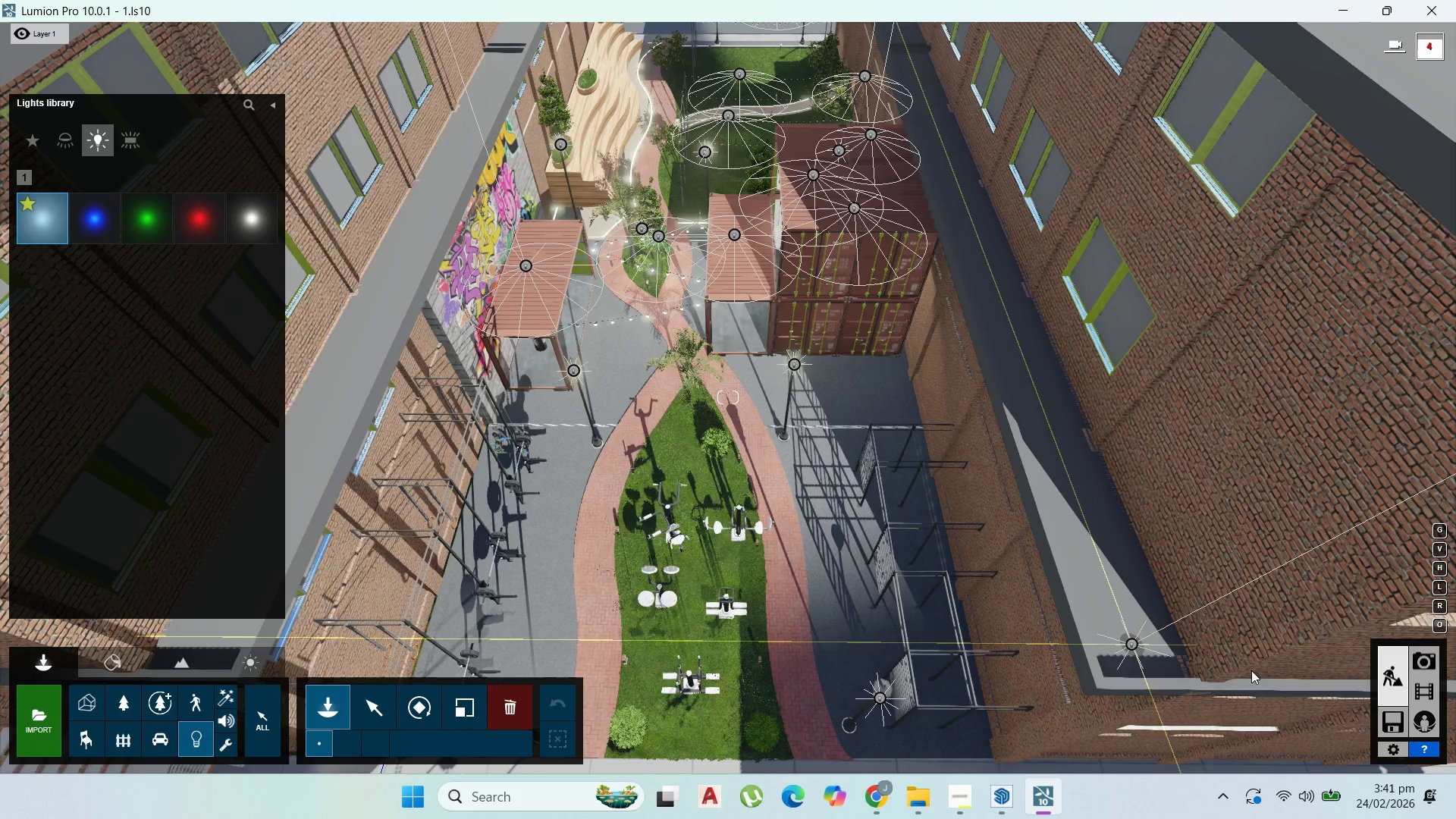 
left_click([360, 194])
 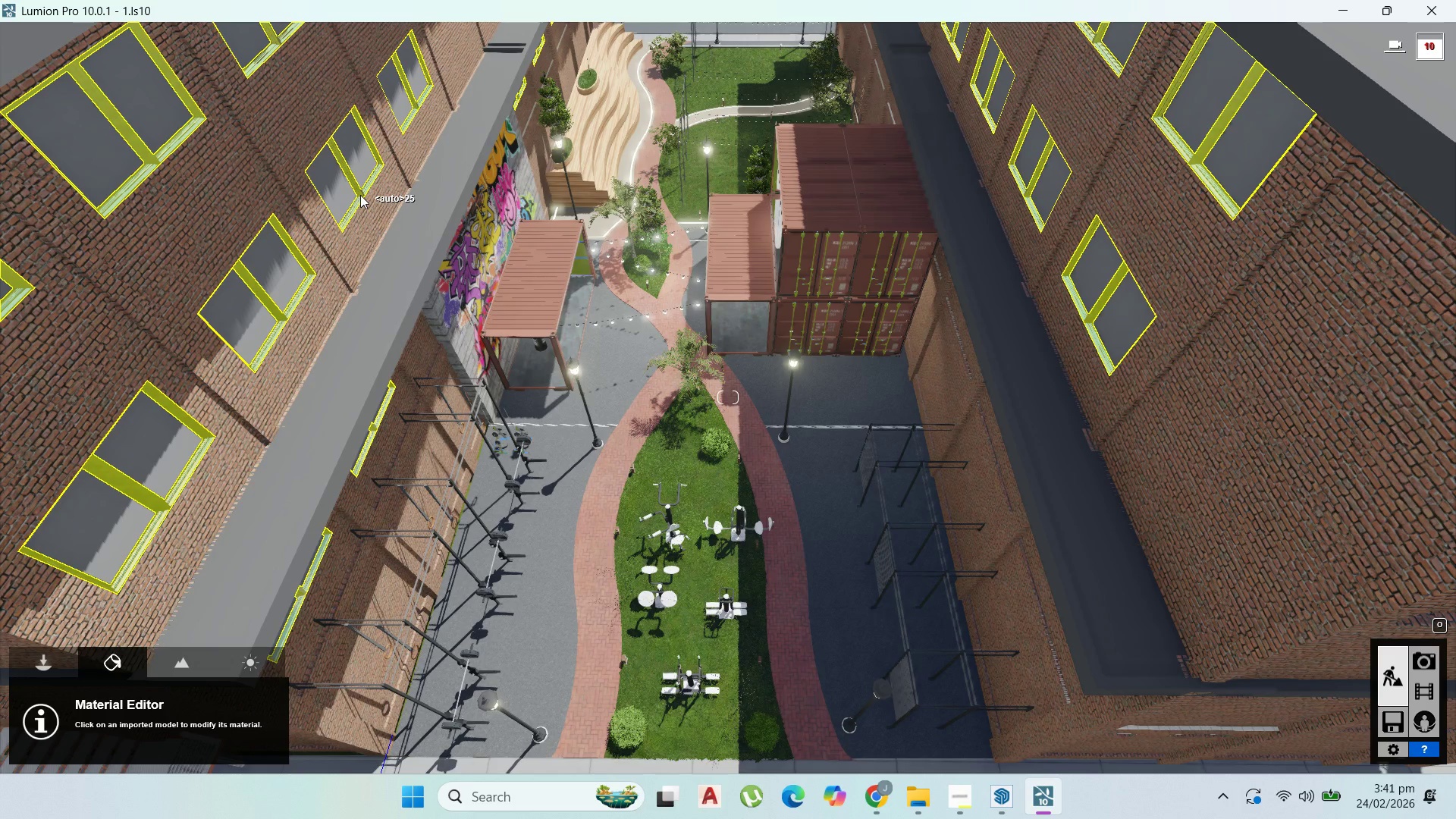 
wait(9.45)
 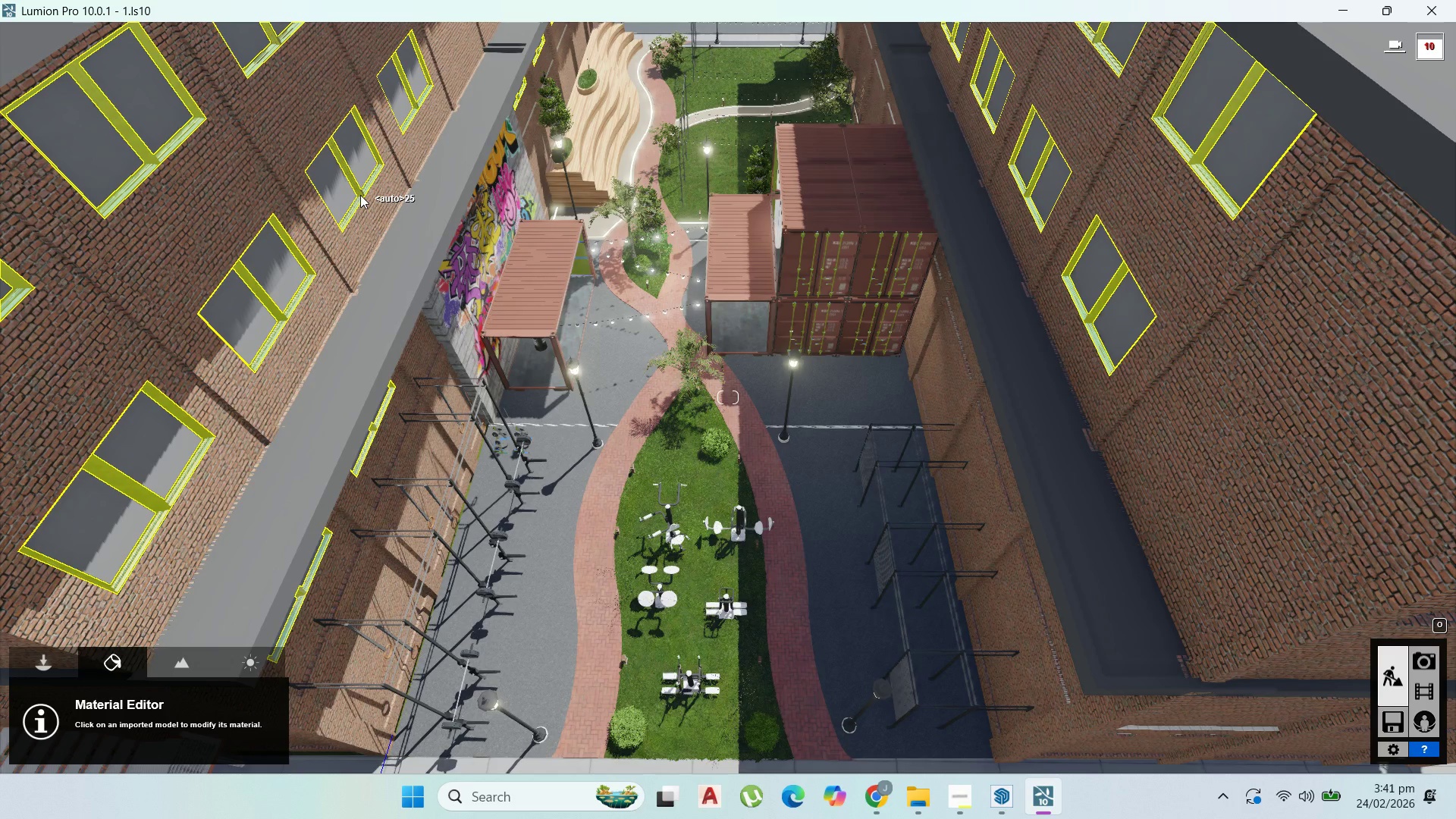 
left_click_drag(start_coordinate=[360, 195], to_coordinate=[79, 538])
 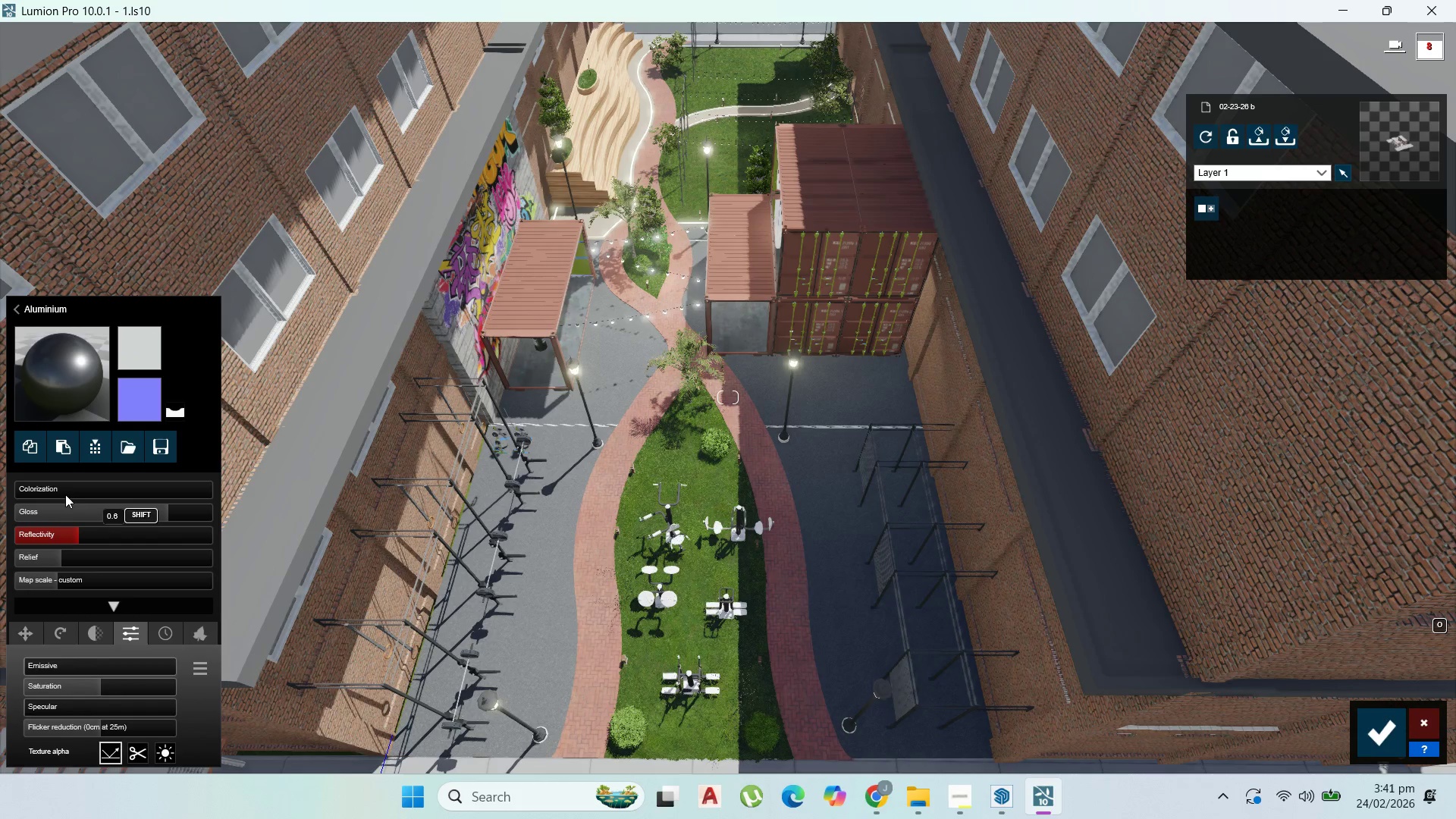 
left_click_drag(start_coordinate=[65, 496], to_coordinate=[57, 507])
 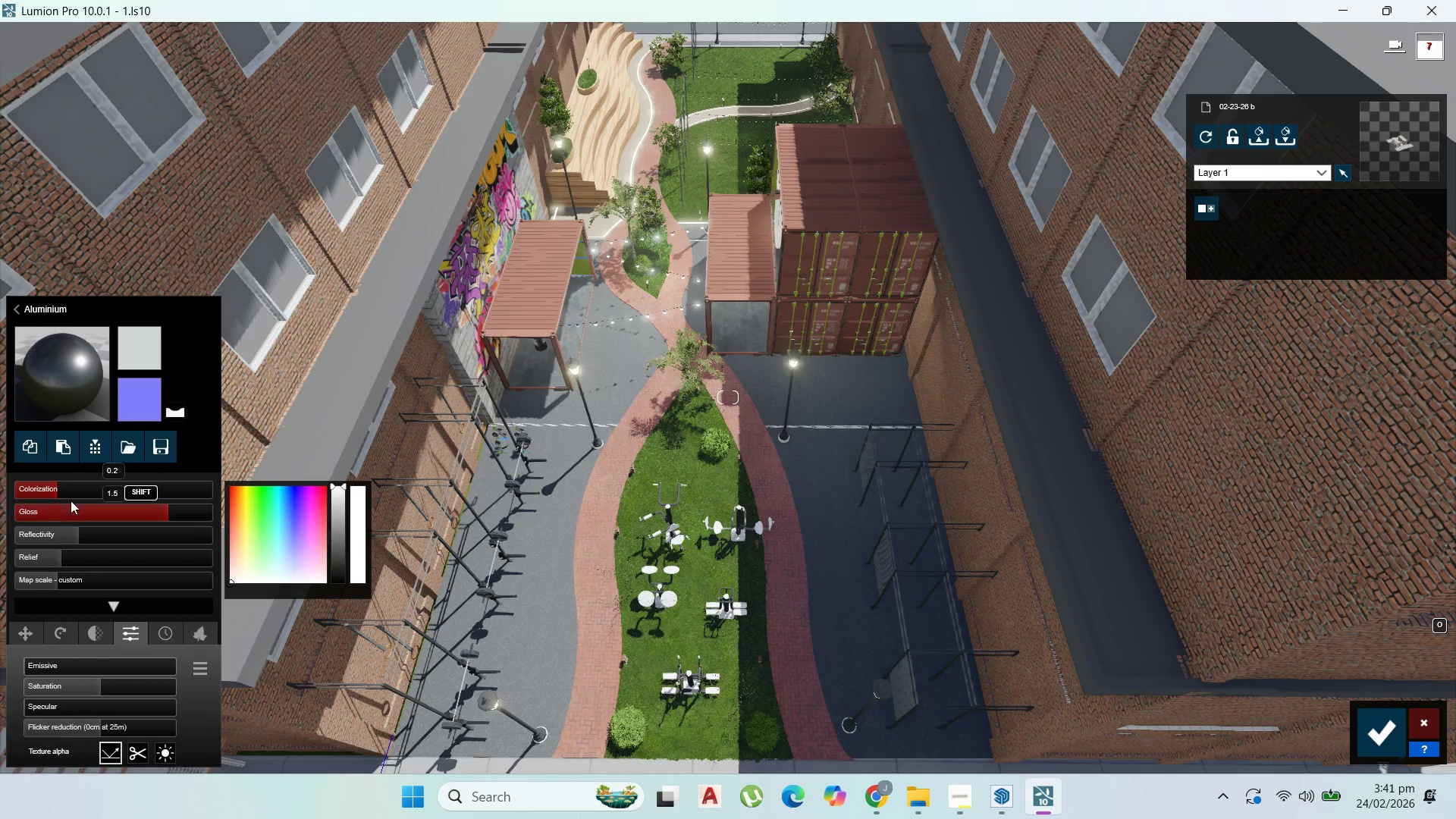 
left_click_drag(start_coordinate=[82, 516], to_coordinate=[53, 516])
 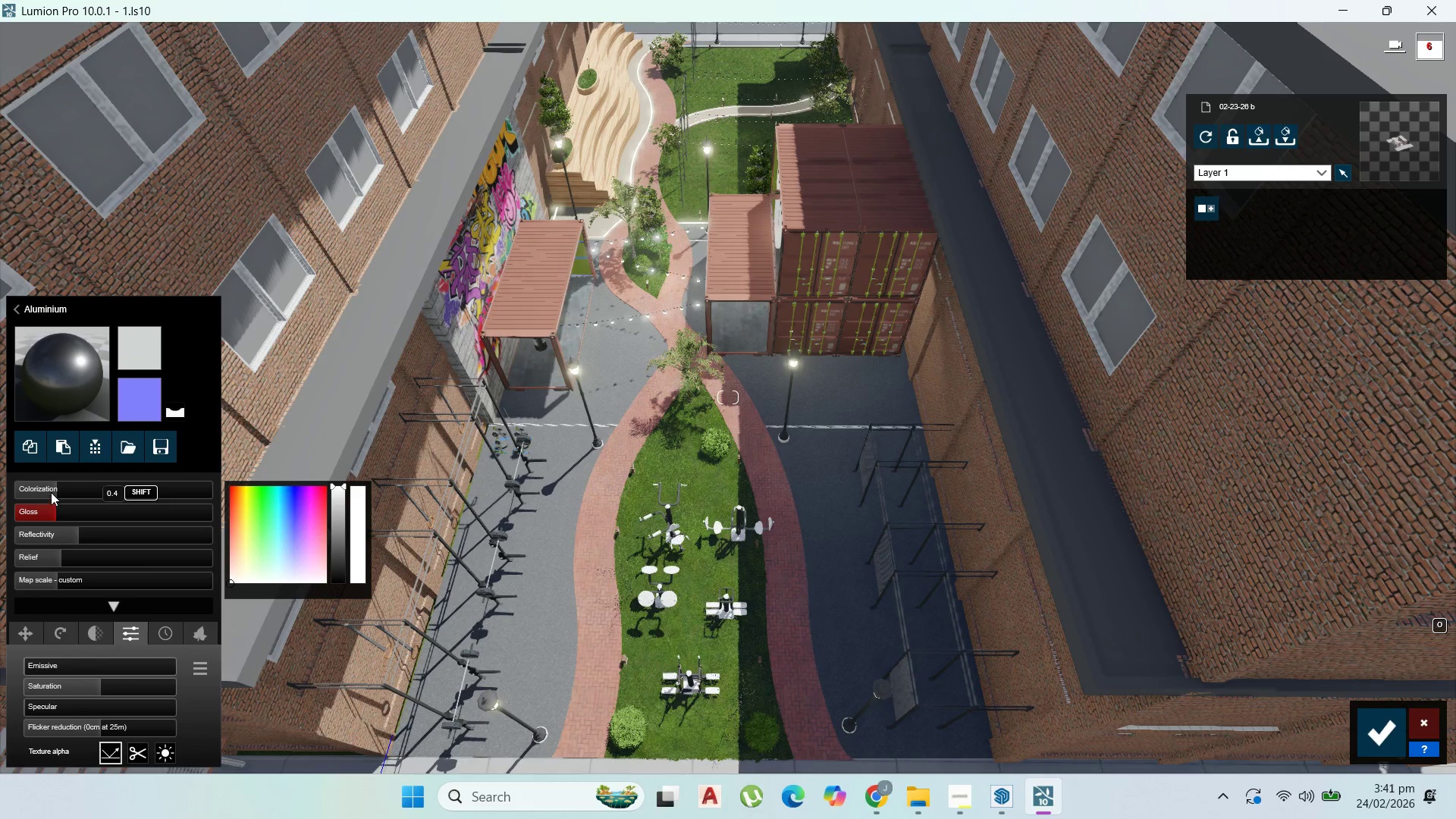 
left_click_drag(start_coordinate=[50, 490], to_coordinate=[19, 485])
 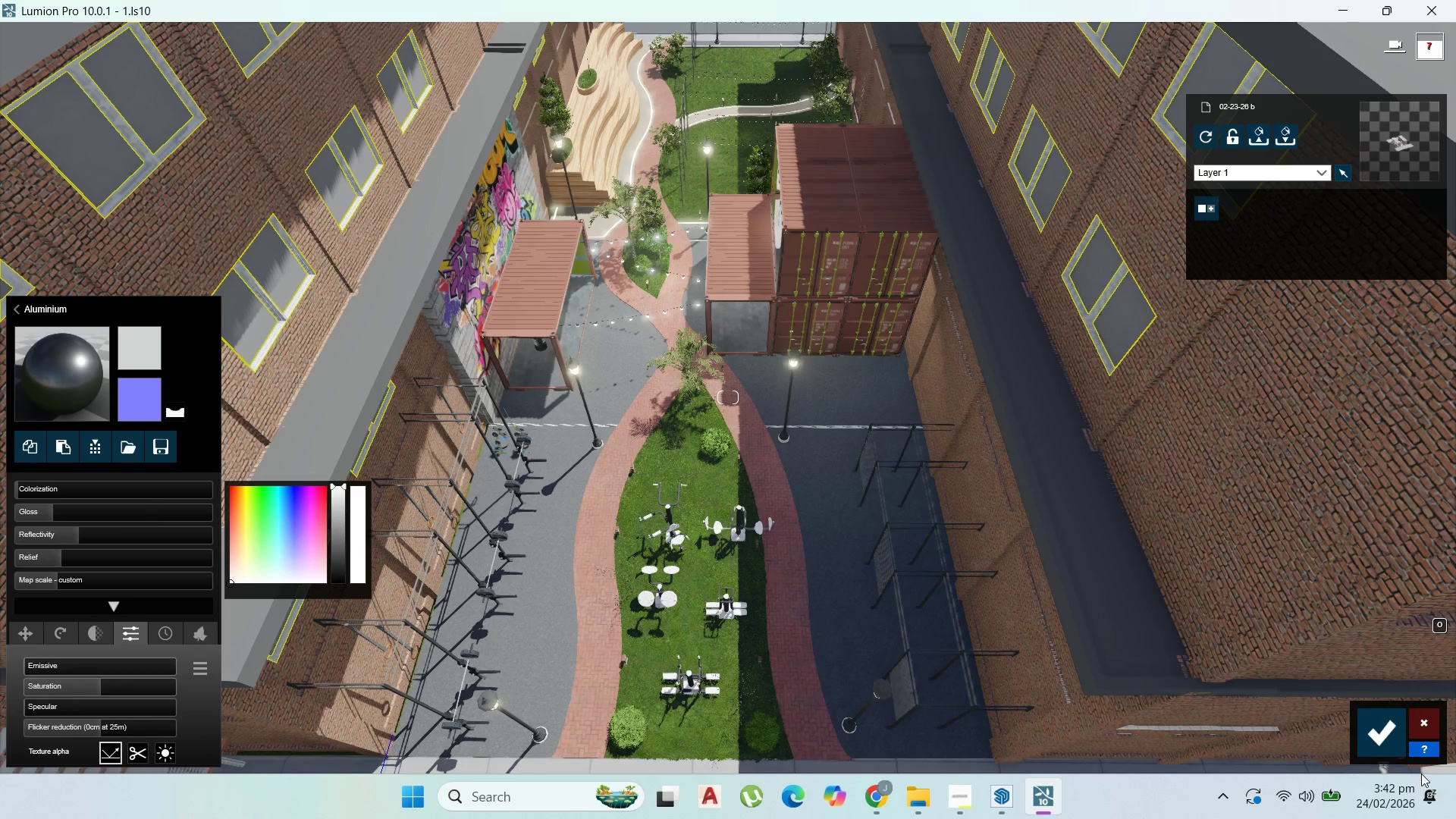 
left_click([1382, 742])
 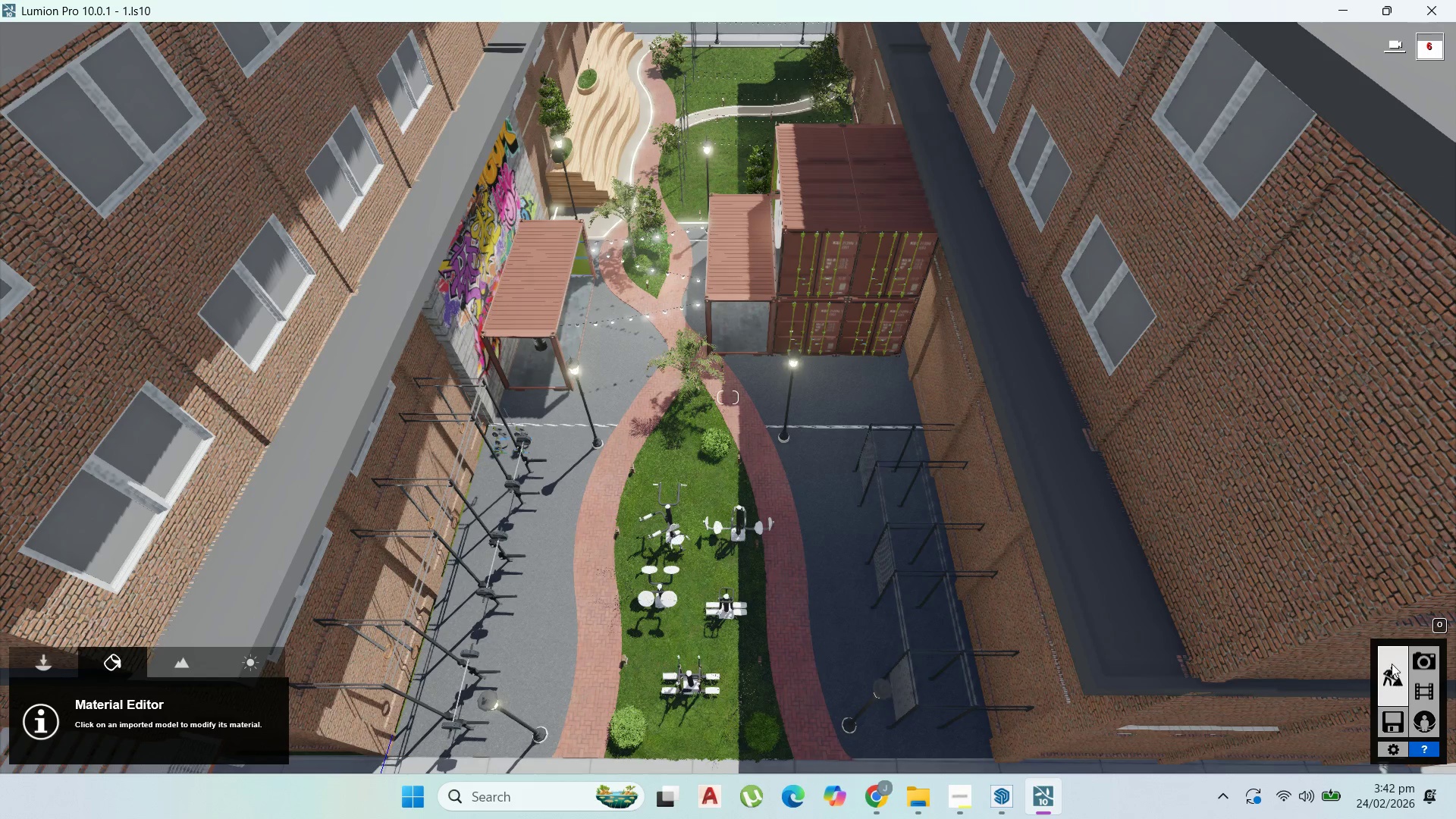 
double_click([1421, 655])
 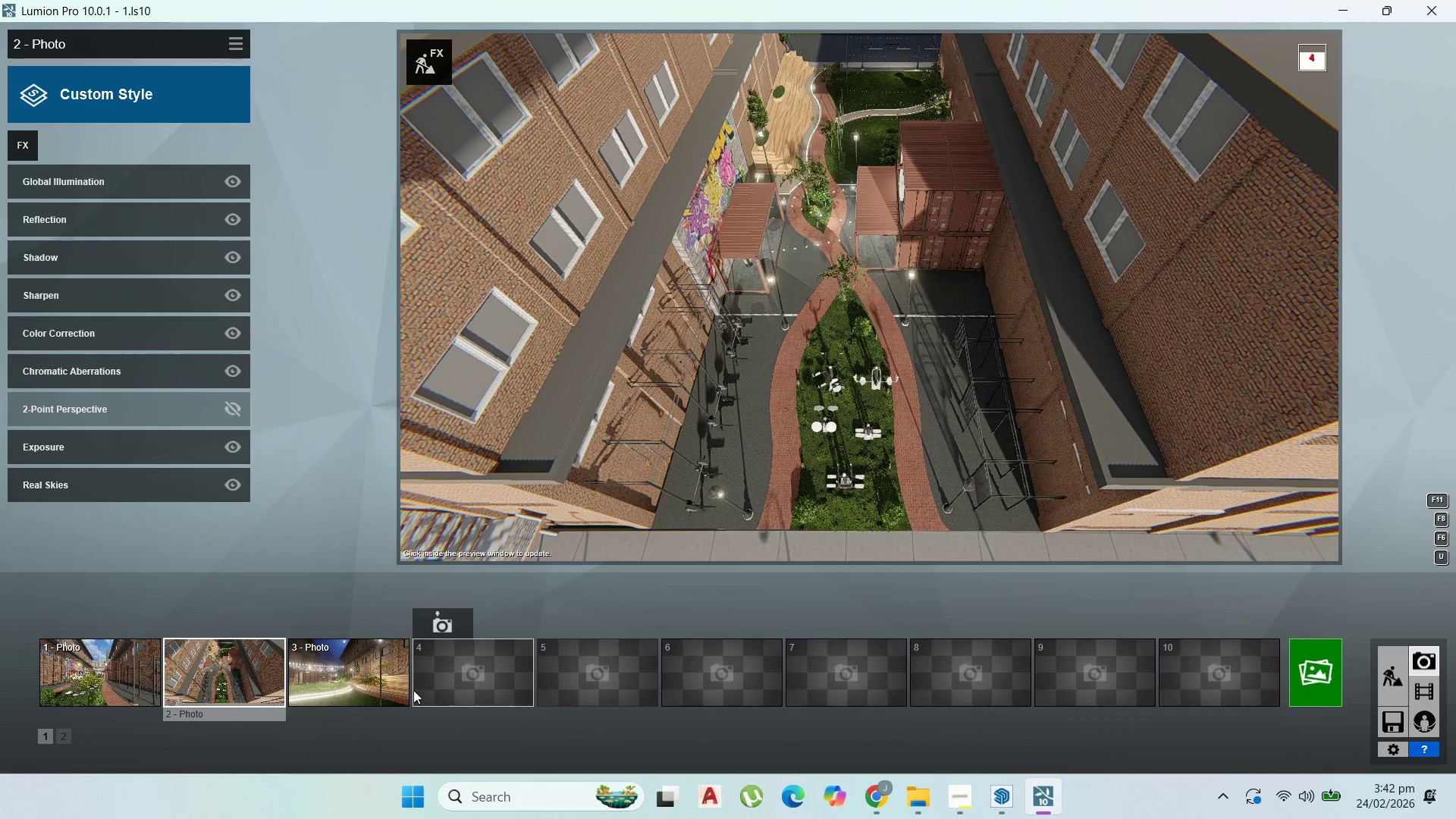 
wait(6.39)
 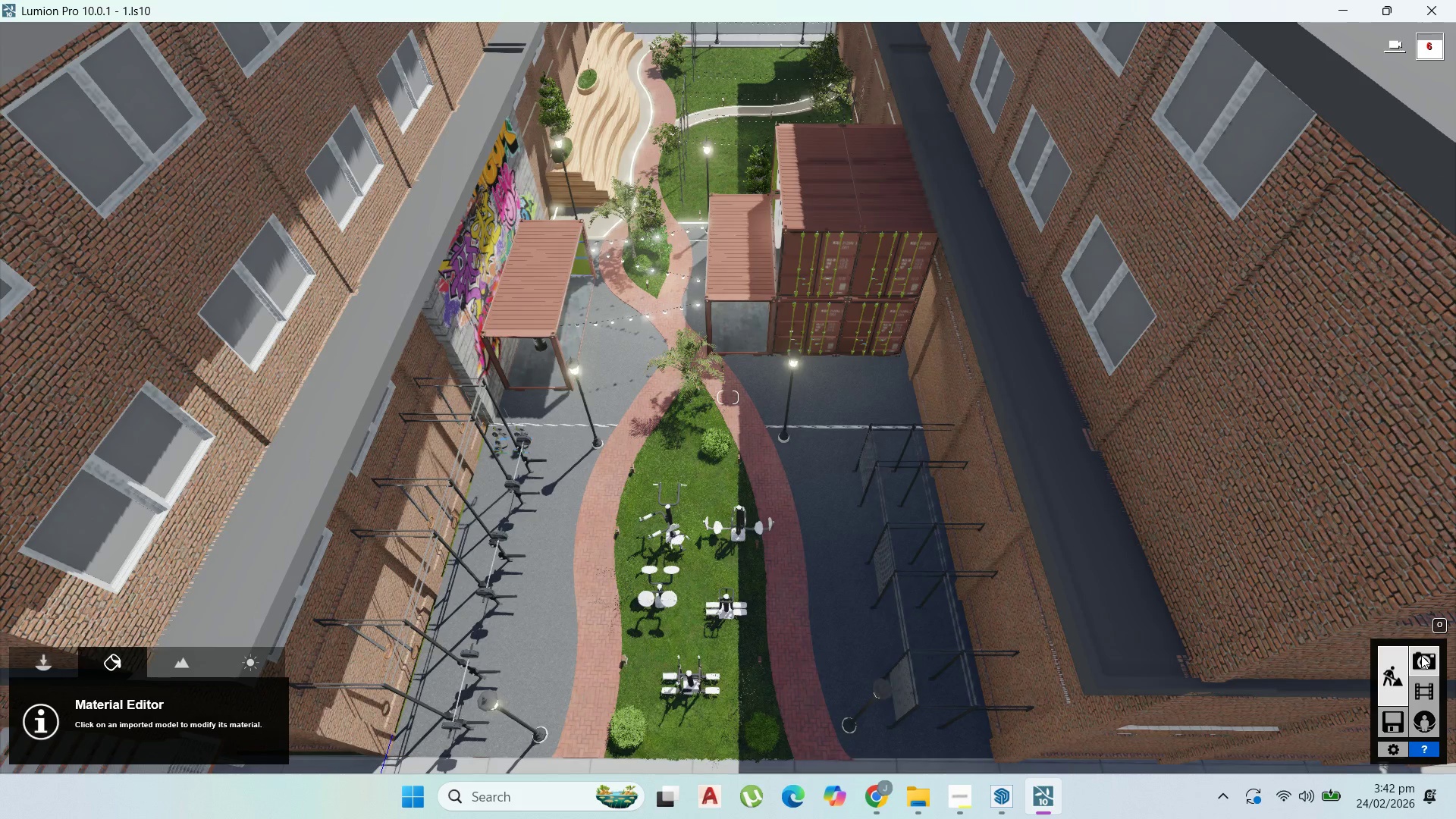 
double_click([351, 682])
 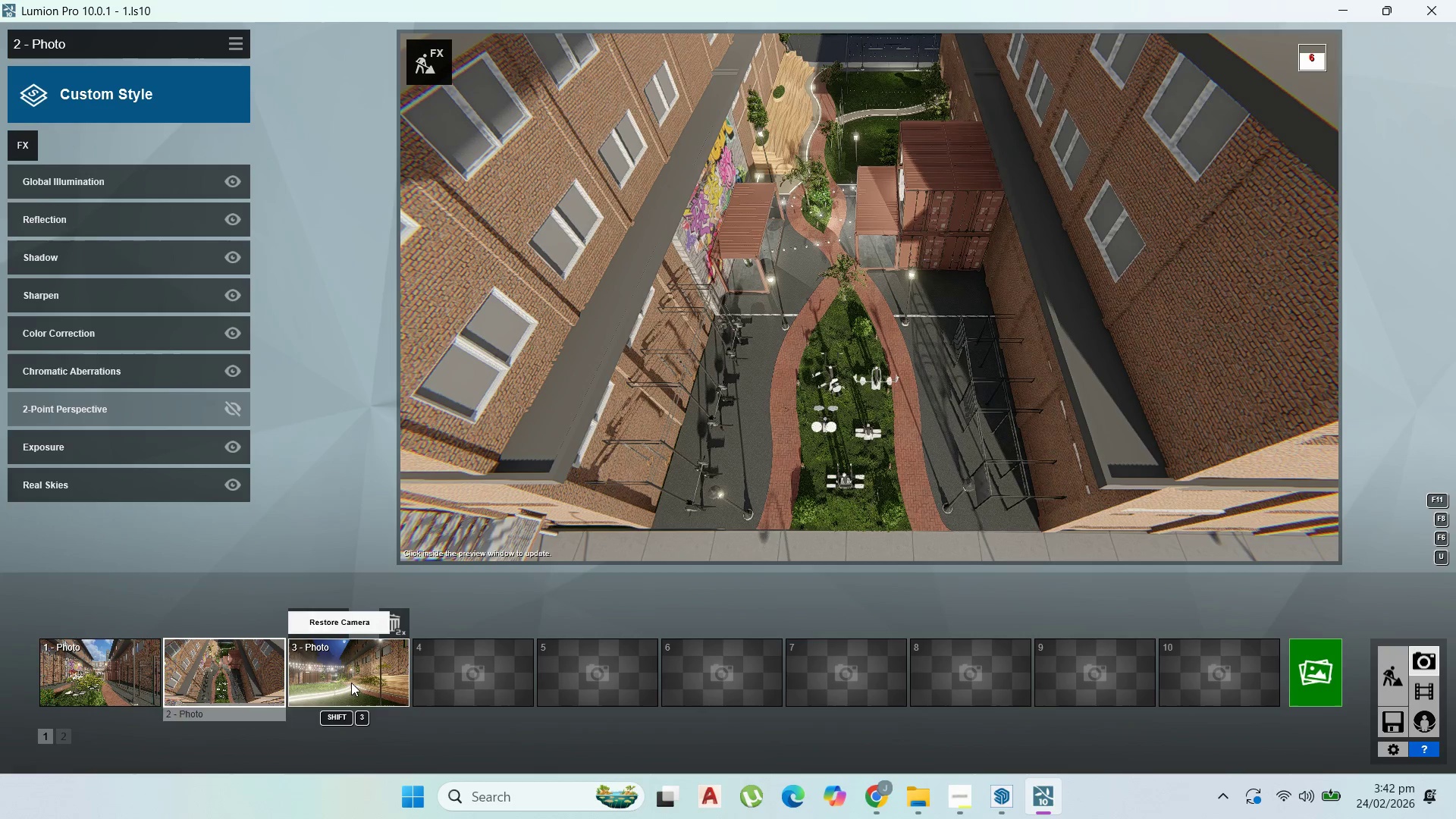 
triple_click([351, 682])
 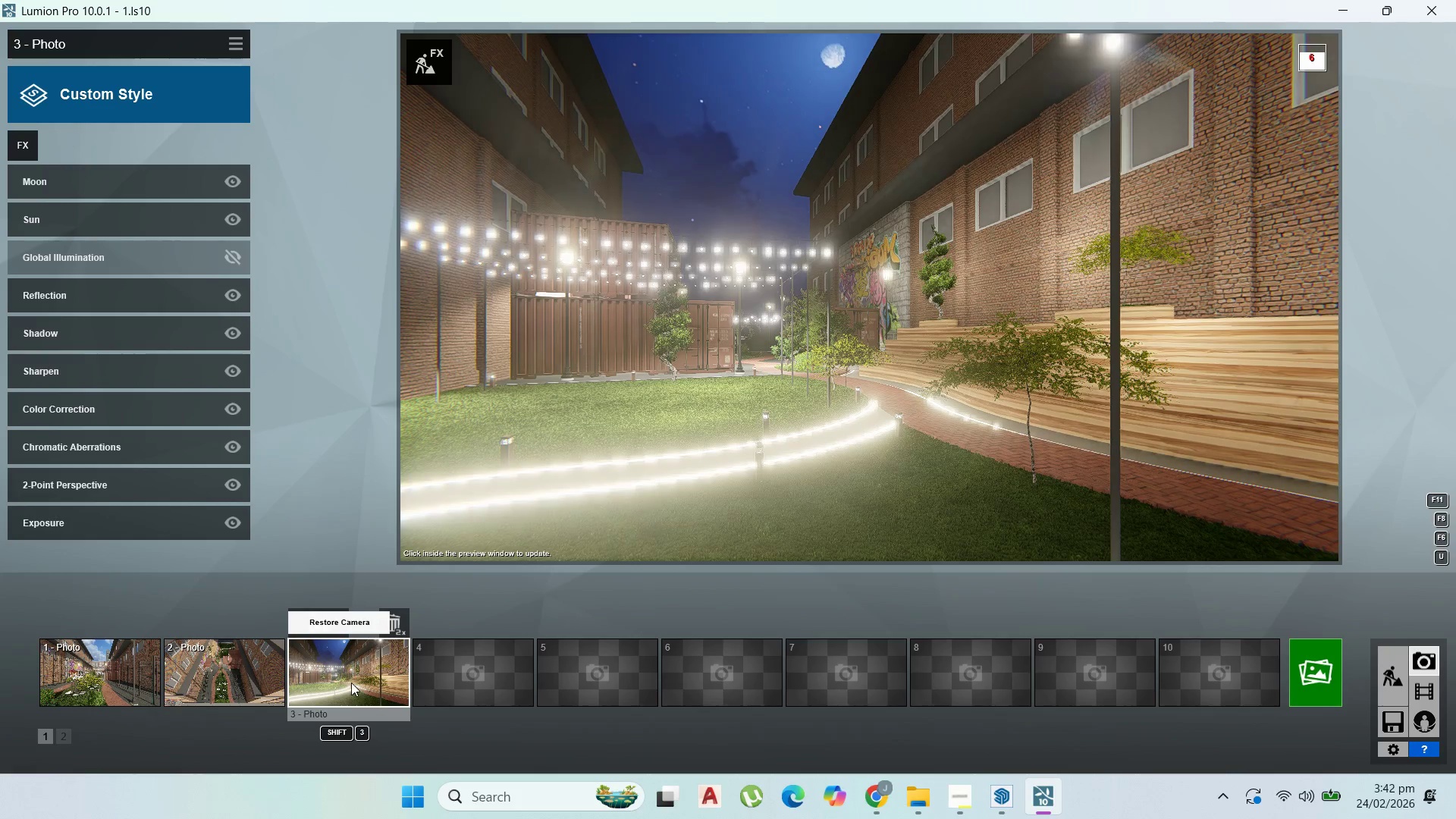 
left_click([232, 250])
 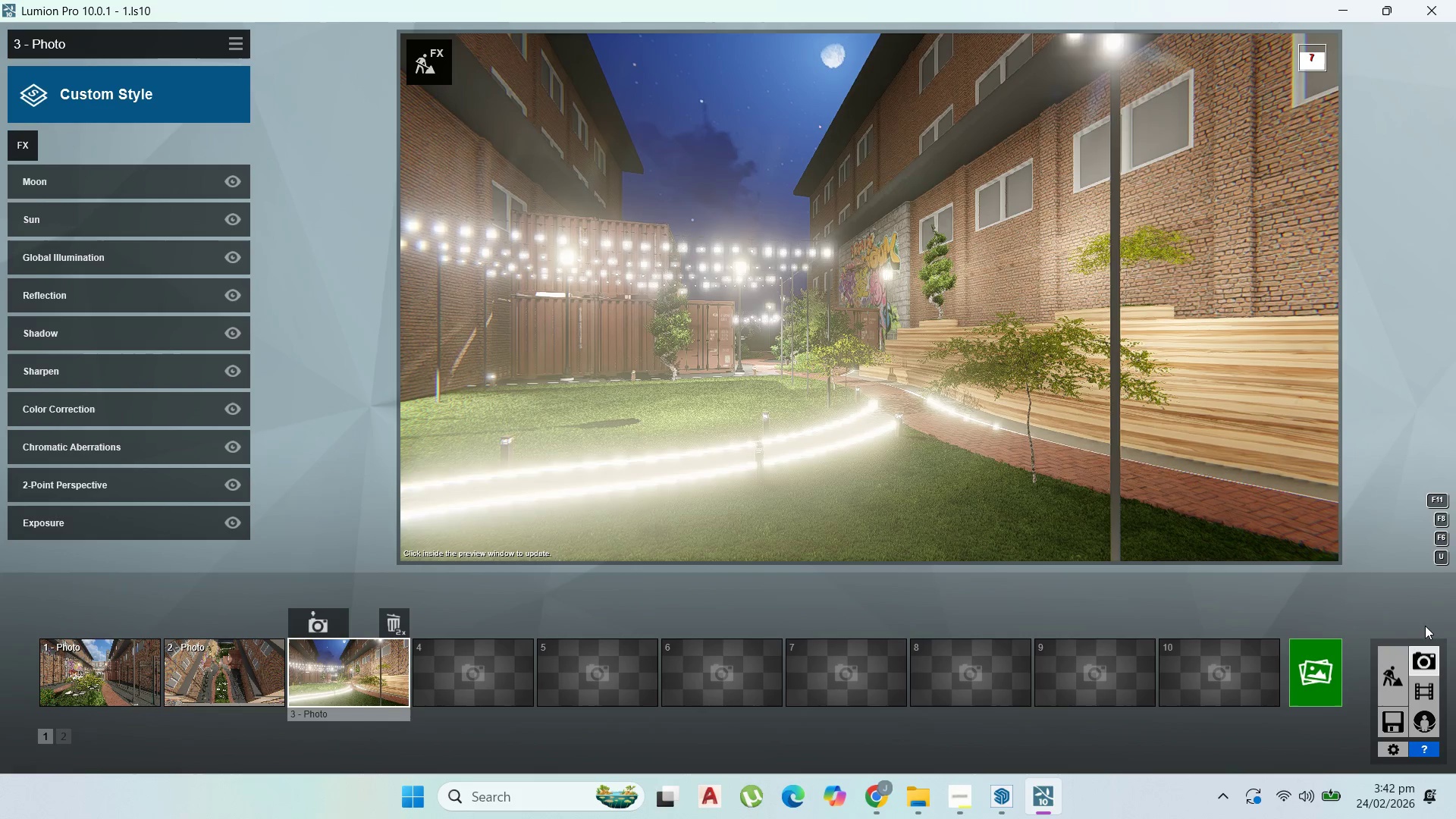 
wait(11.12)
 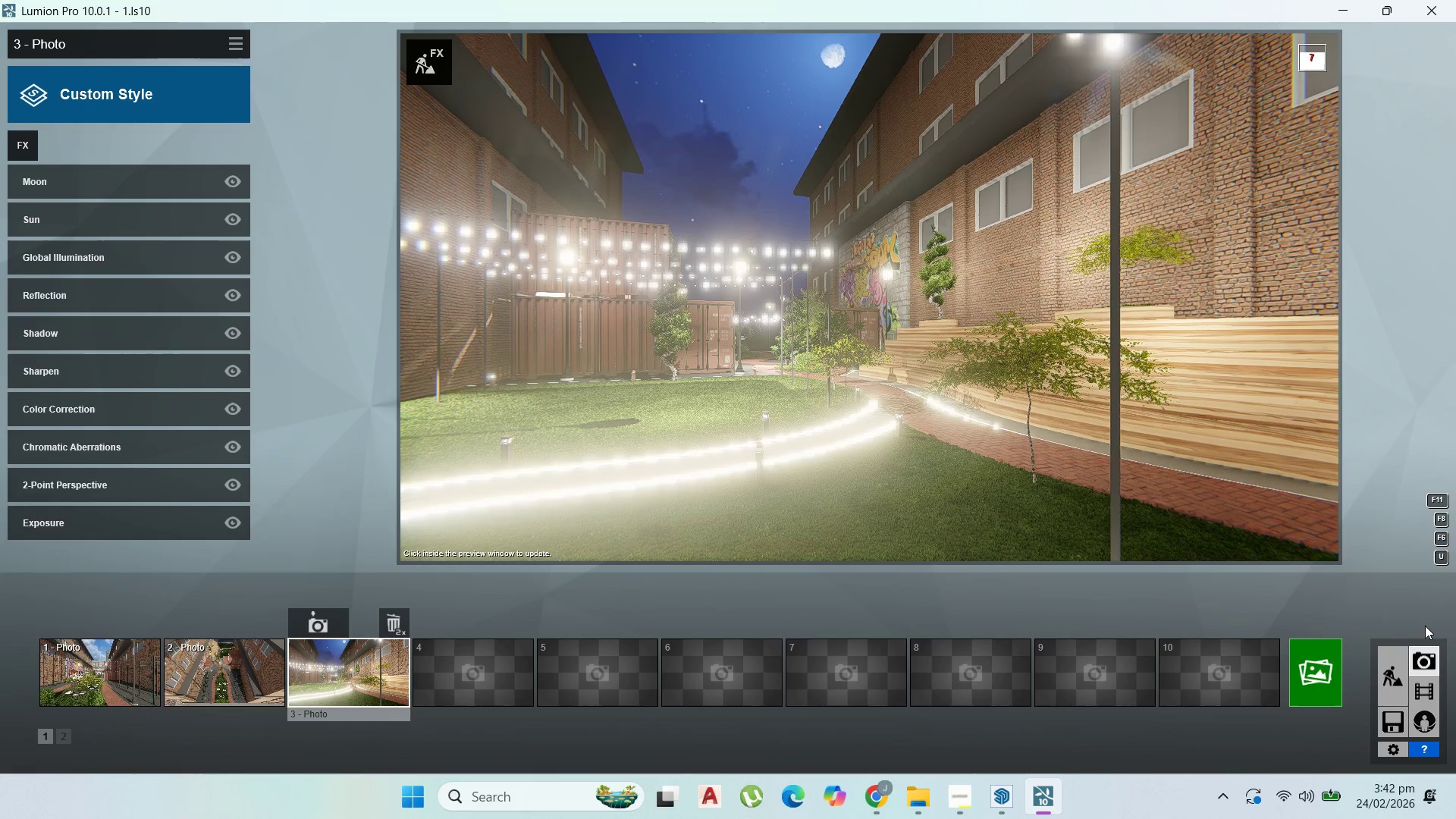 
left_click([1322, 674])
 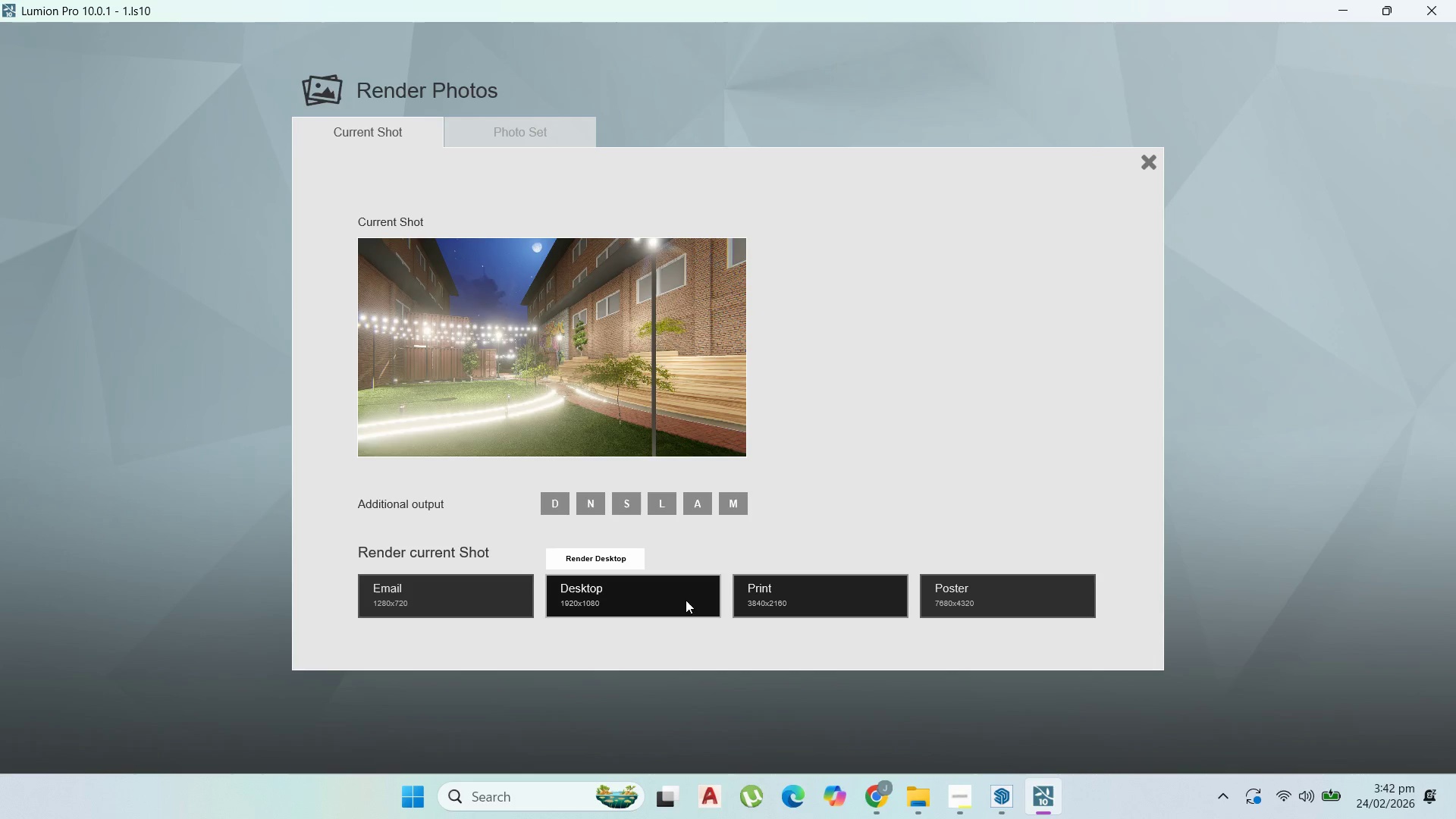 
left_click([755, 598])
 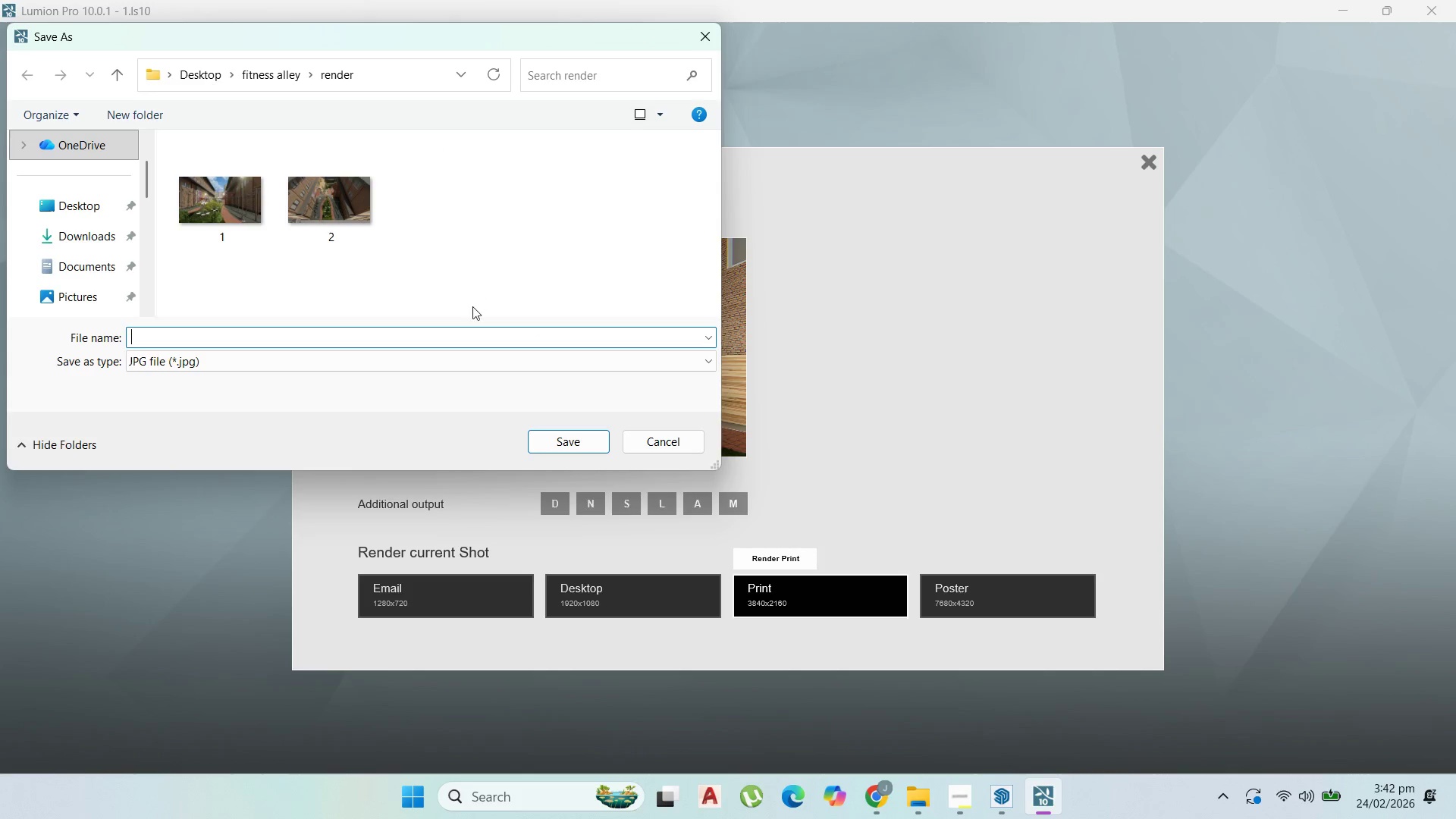 
key(3)
 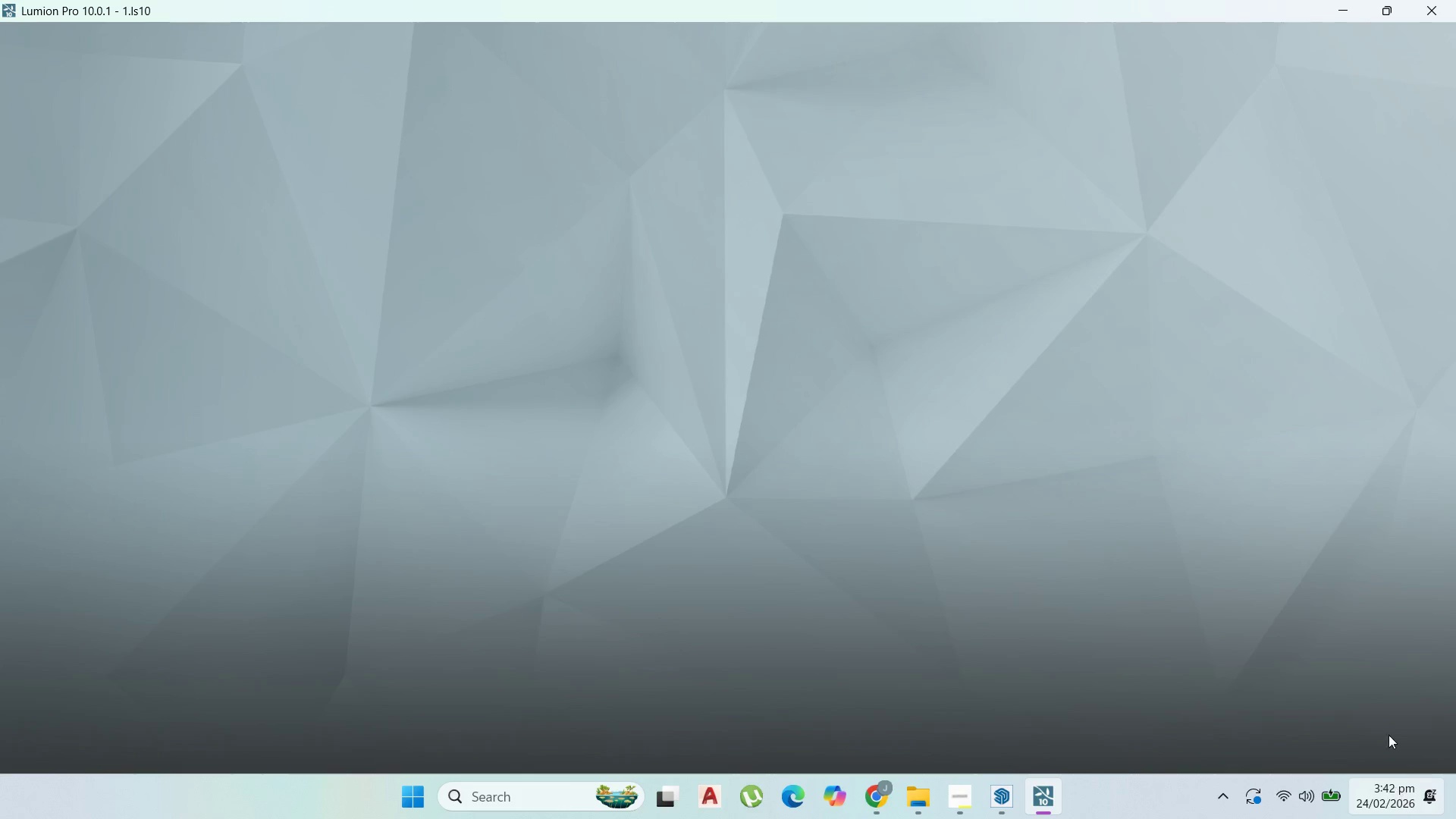 
left_click([1376, 577])
 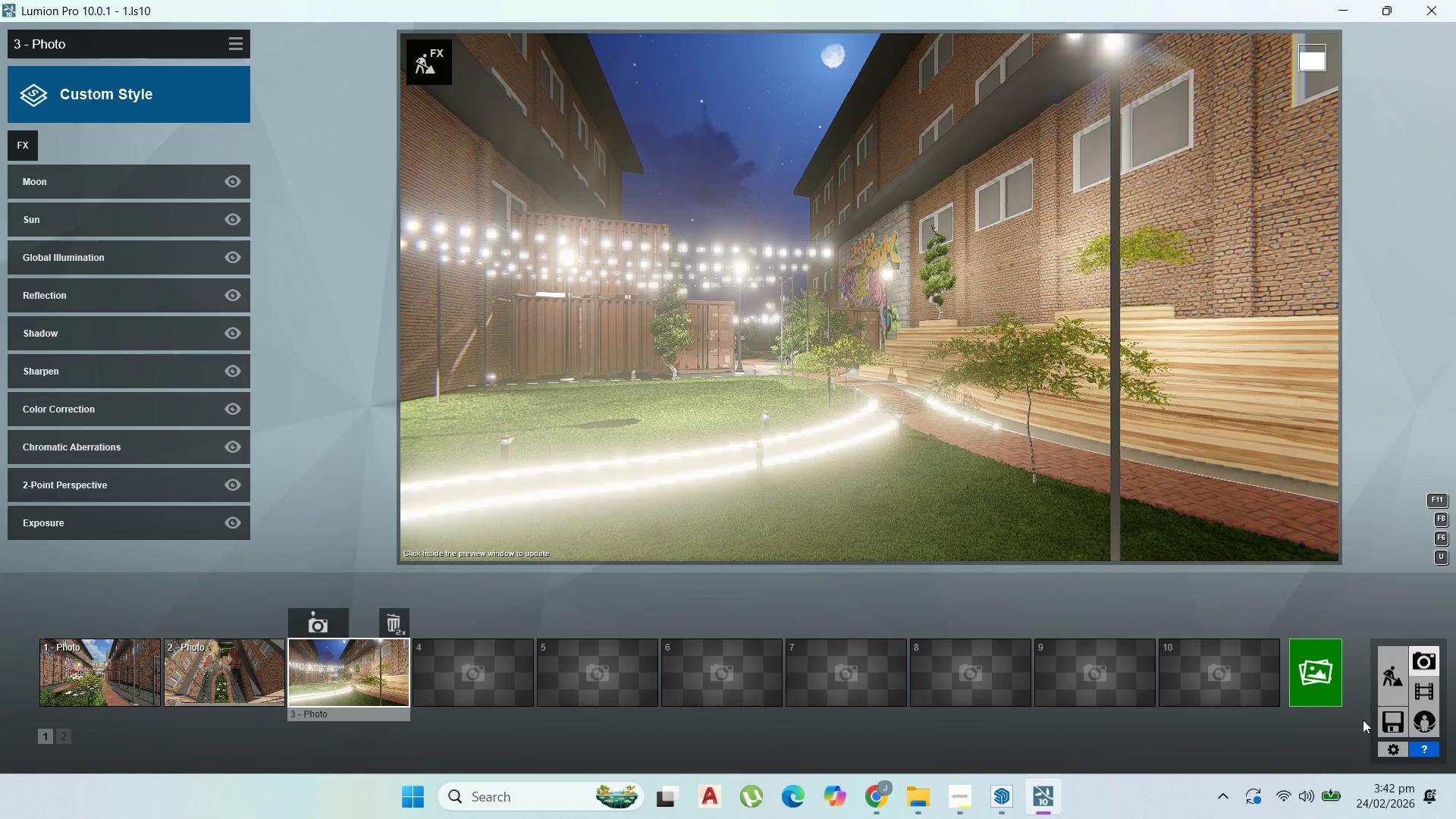 
left_click([1389, 718])
 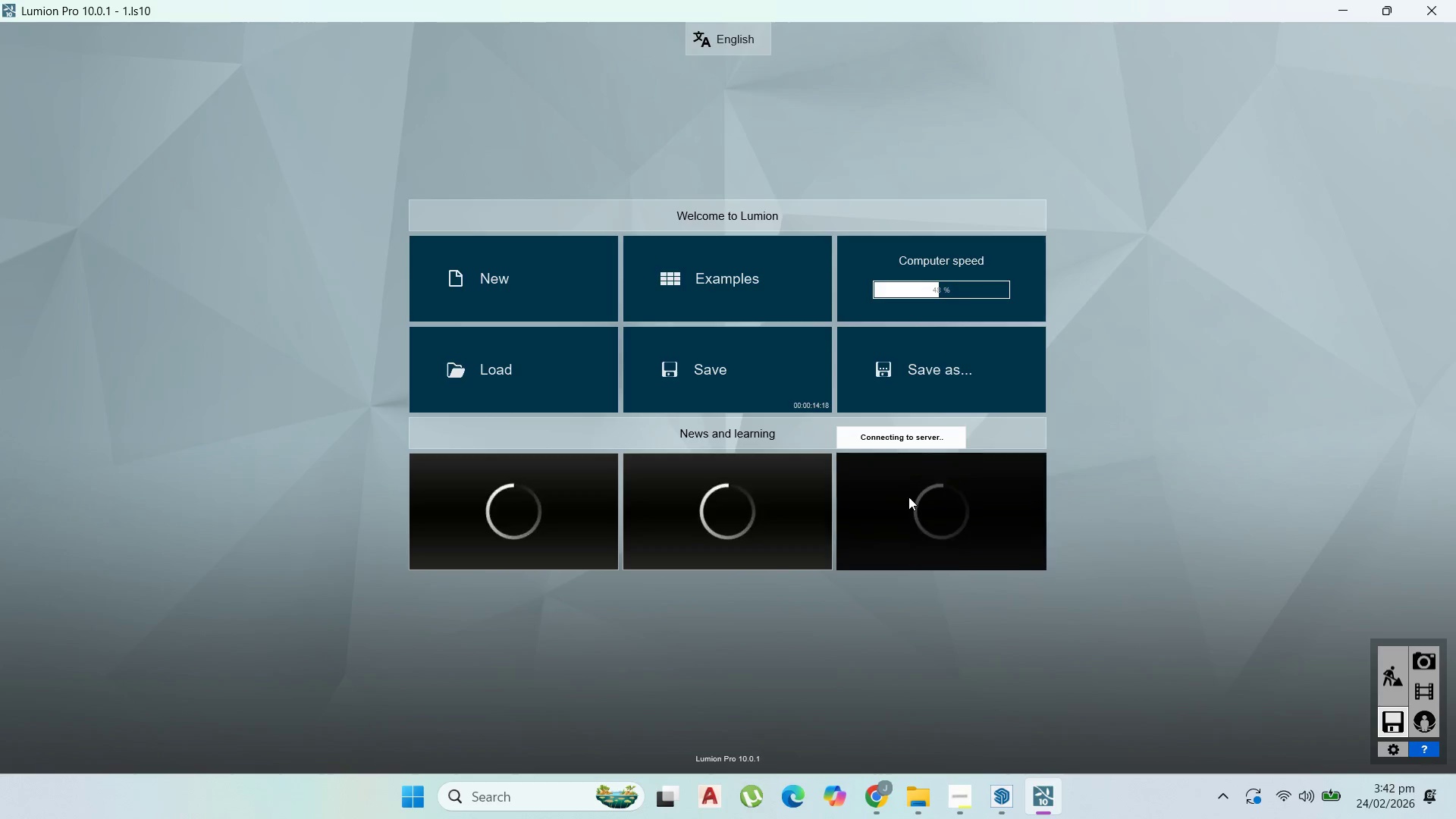 
left_click([788, 380])
 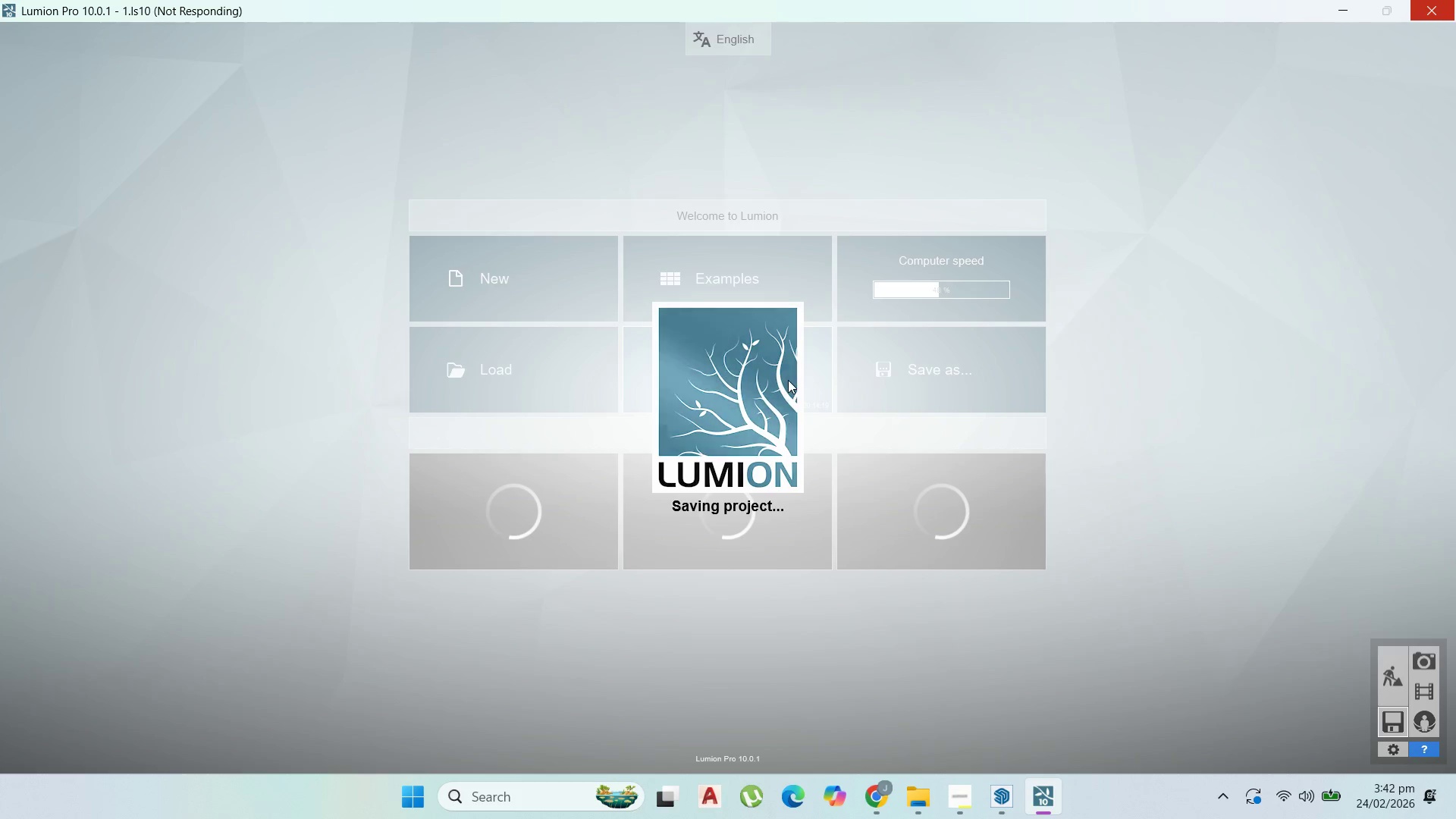 
wait(15.77)
 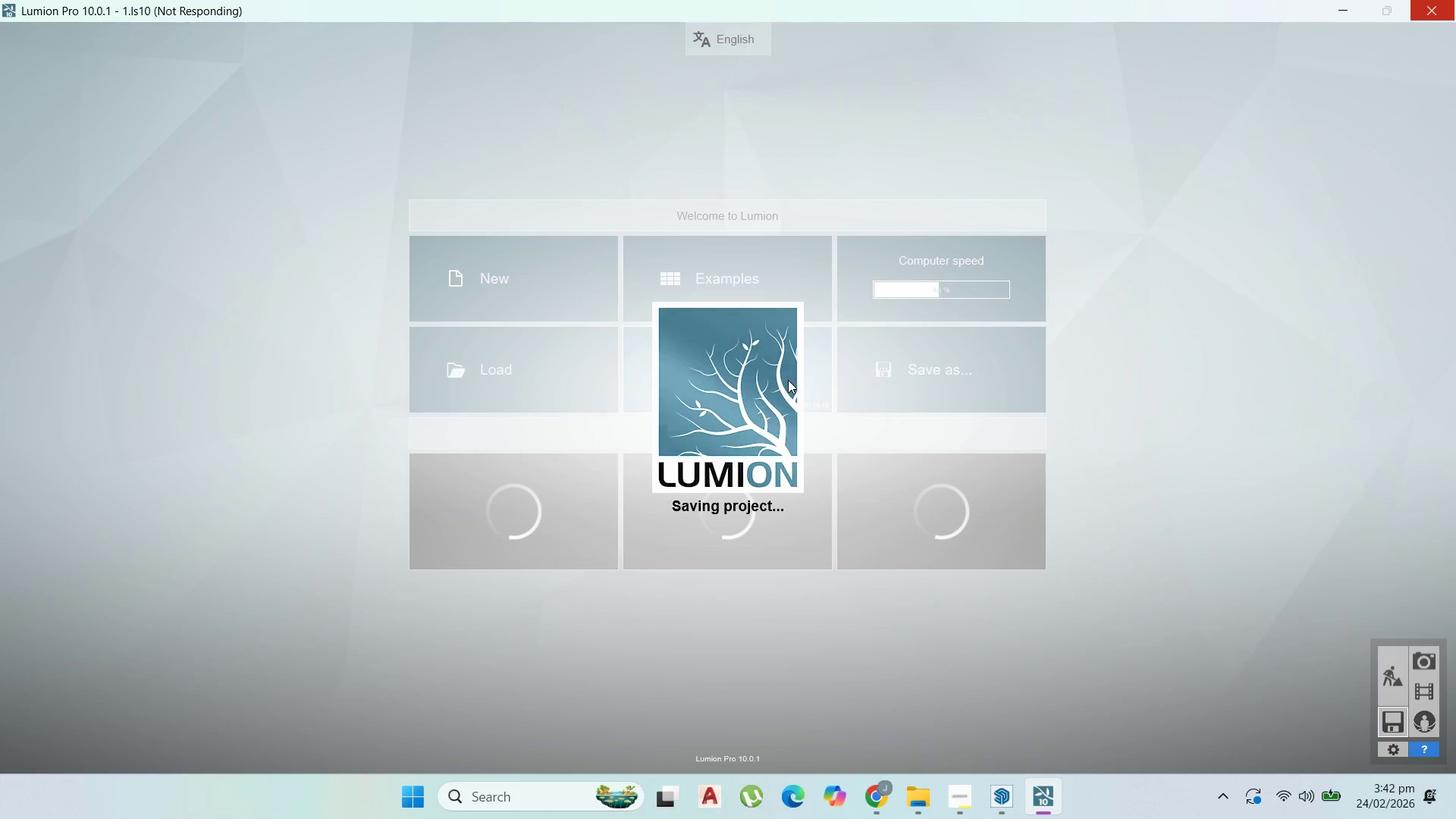 
double_click([1425, 654])
 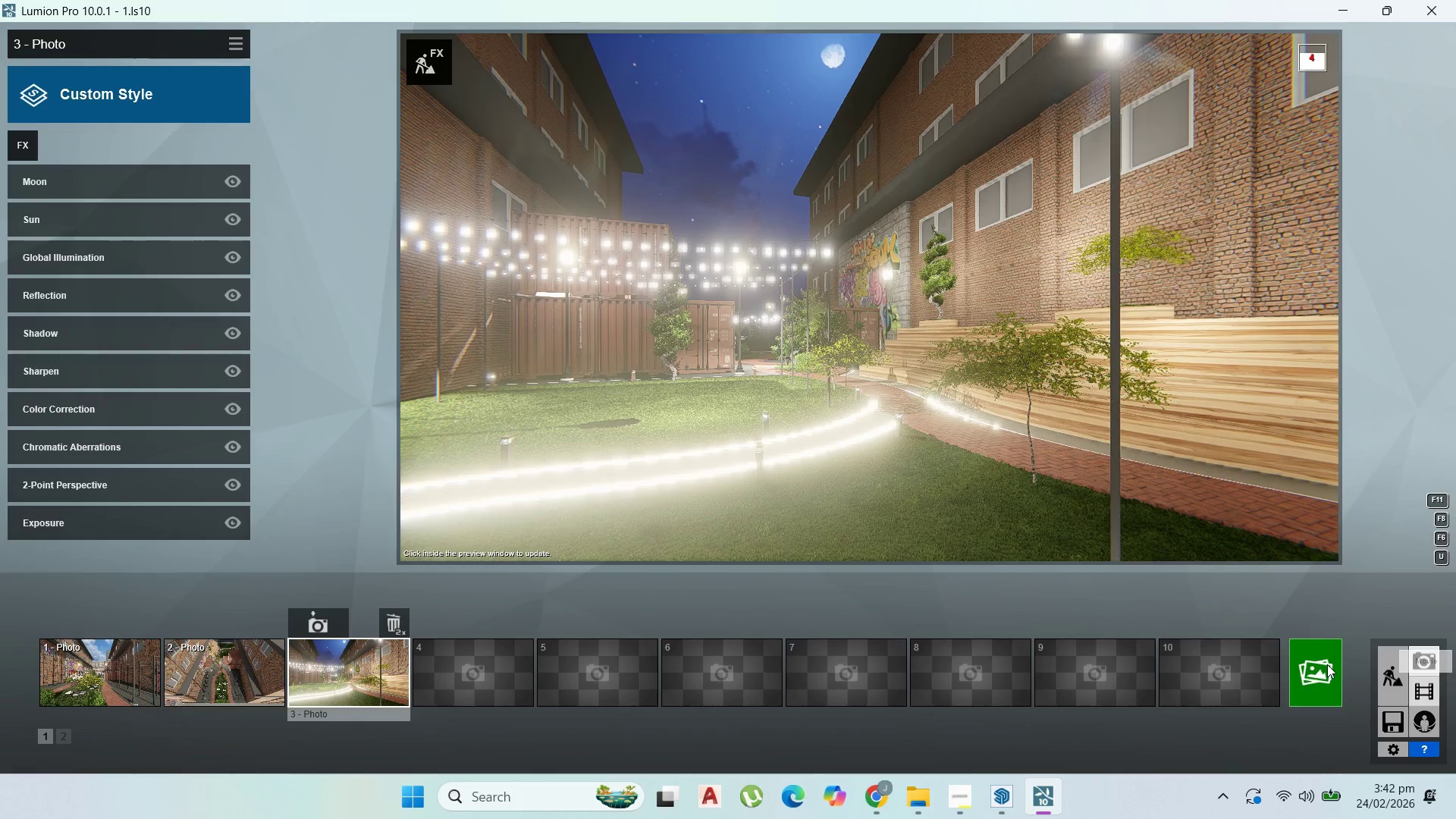 
left_click([808, 582])
 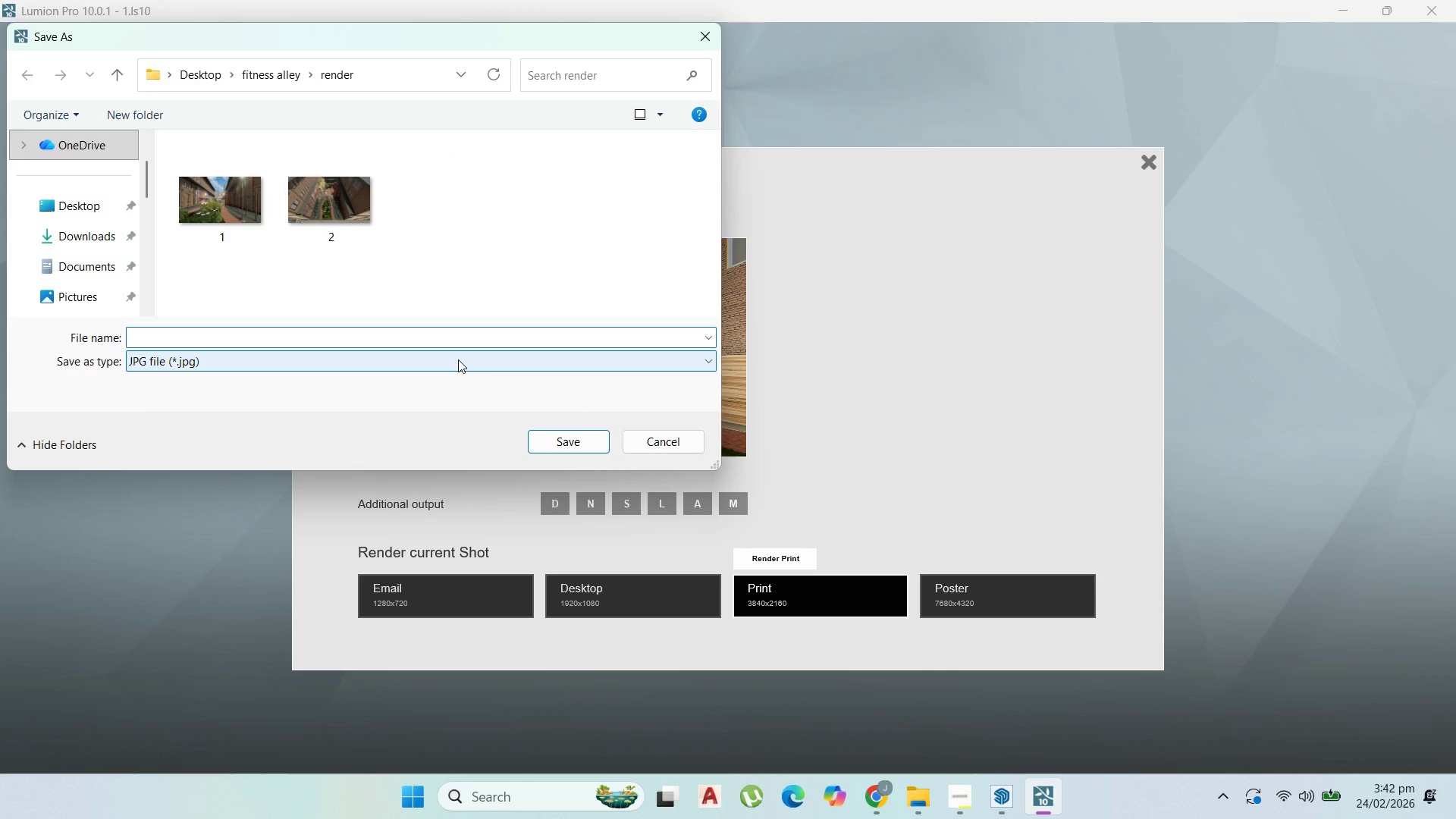 
key(3)
 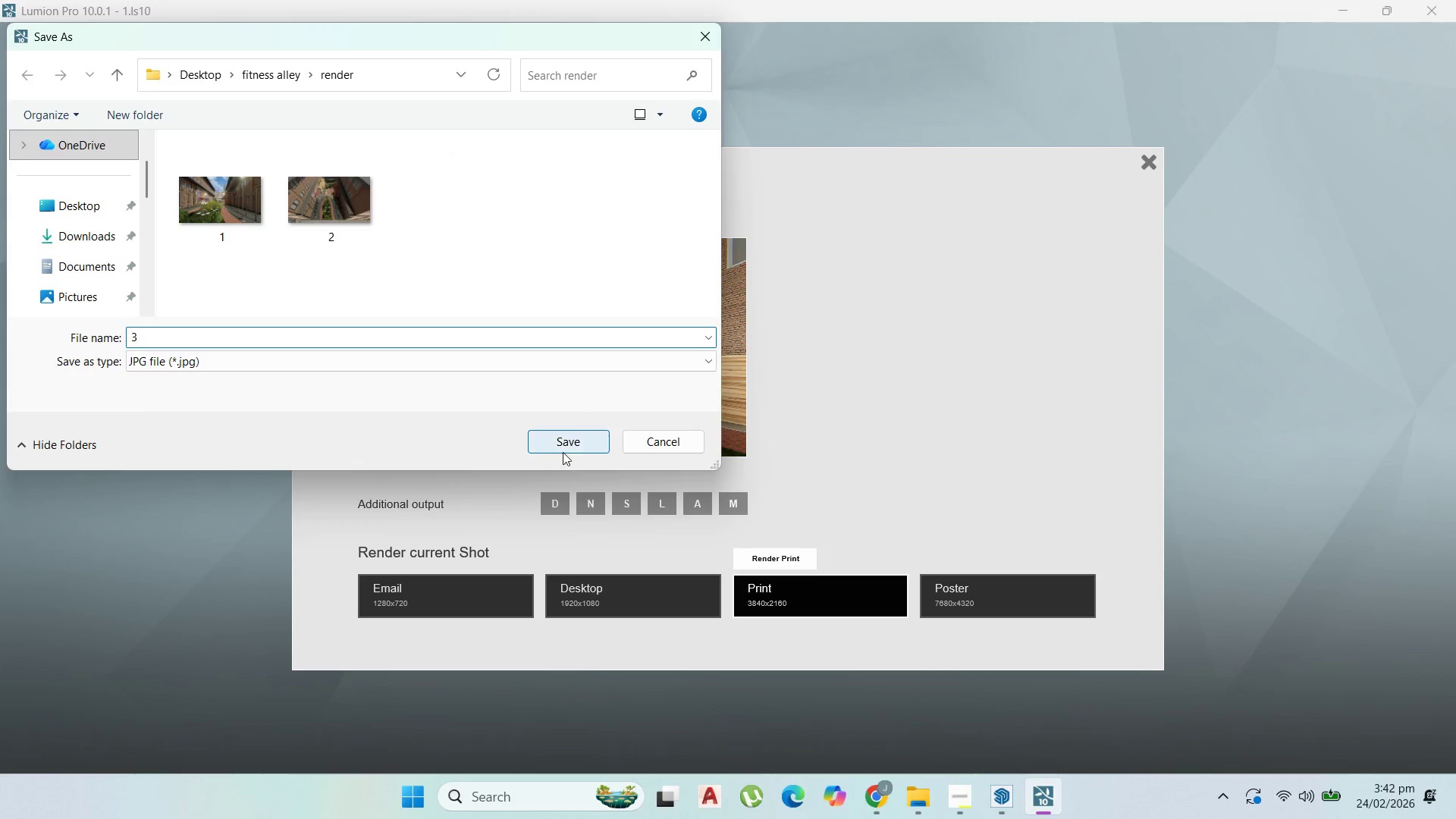 
left_click([570, 447])
 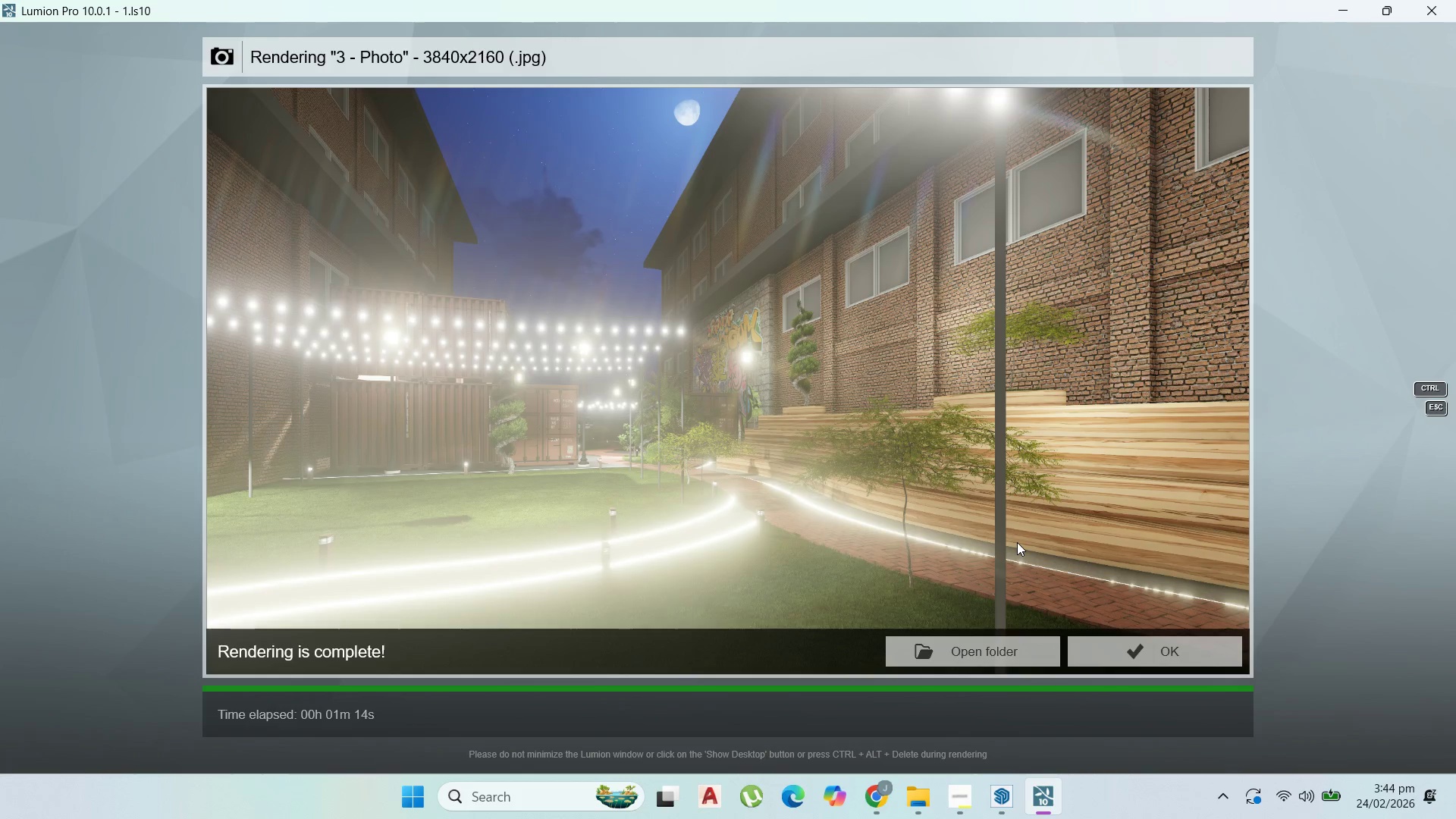 
wait(99.05)
 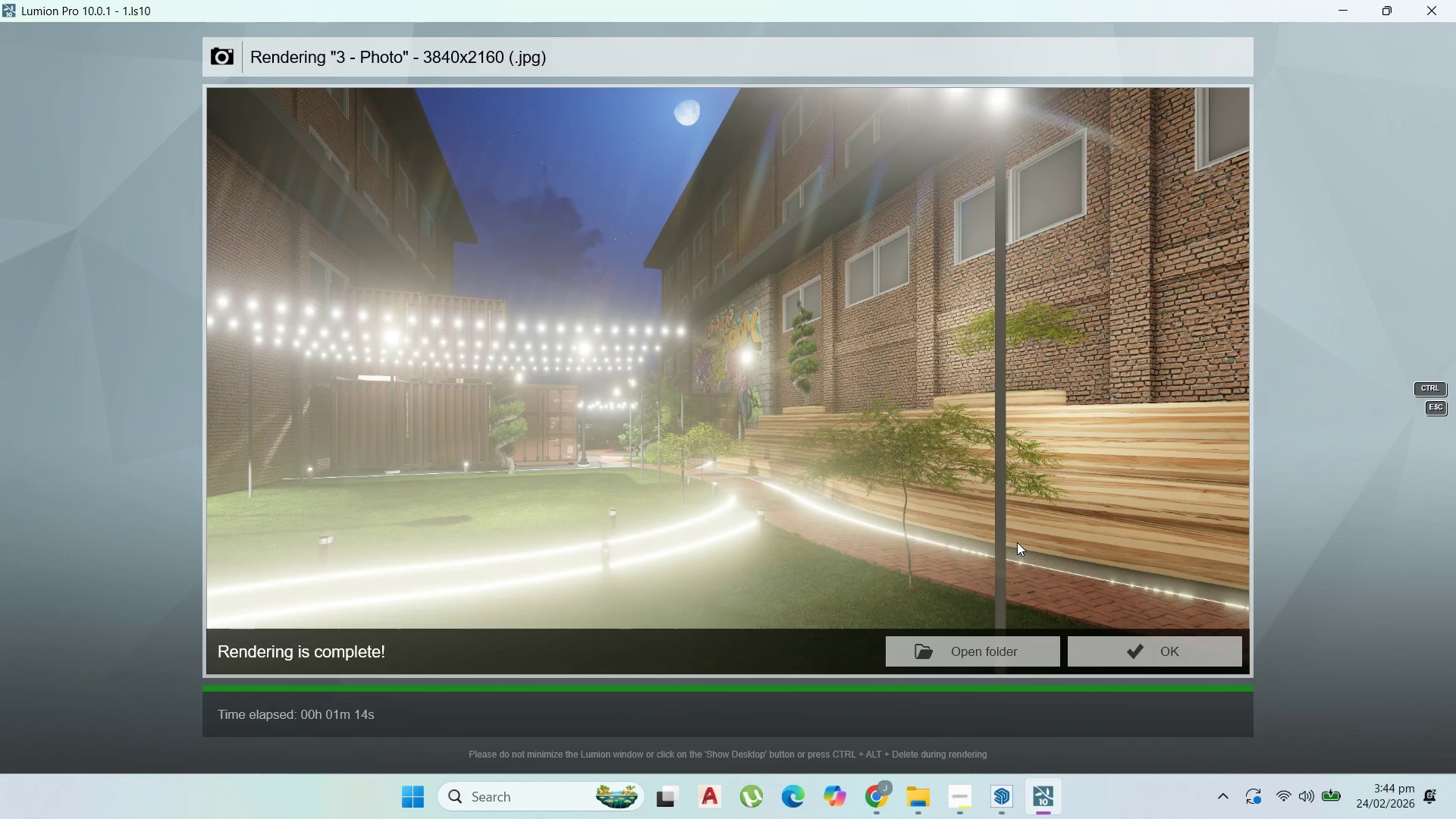 
left_click([1186, 646])
 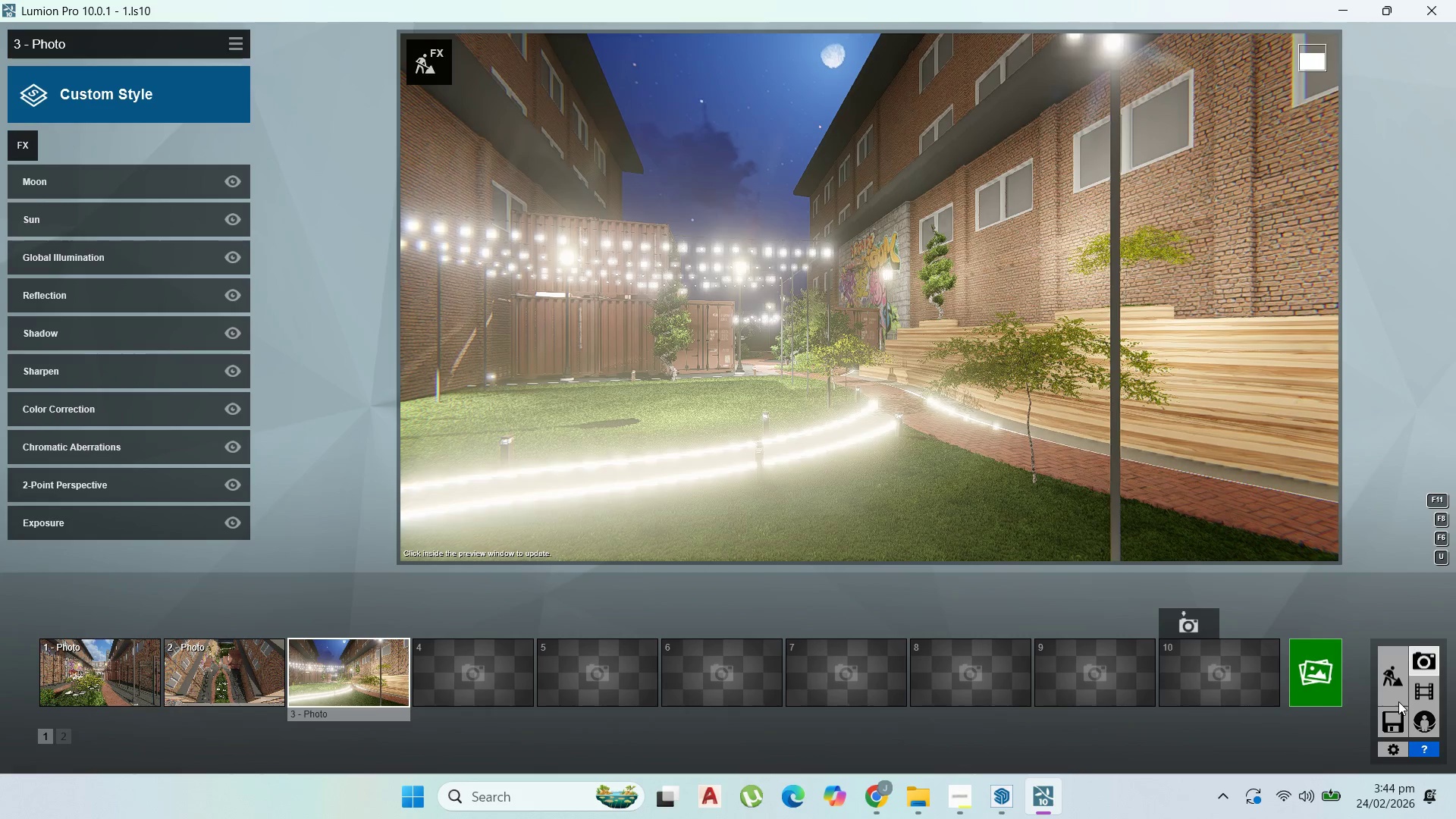 
double_click([1385, 686])
 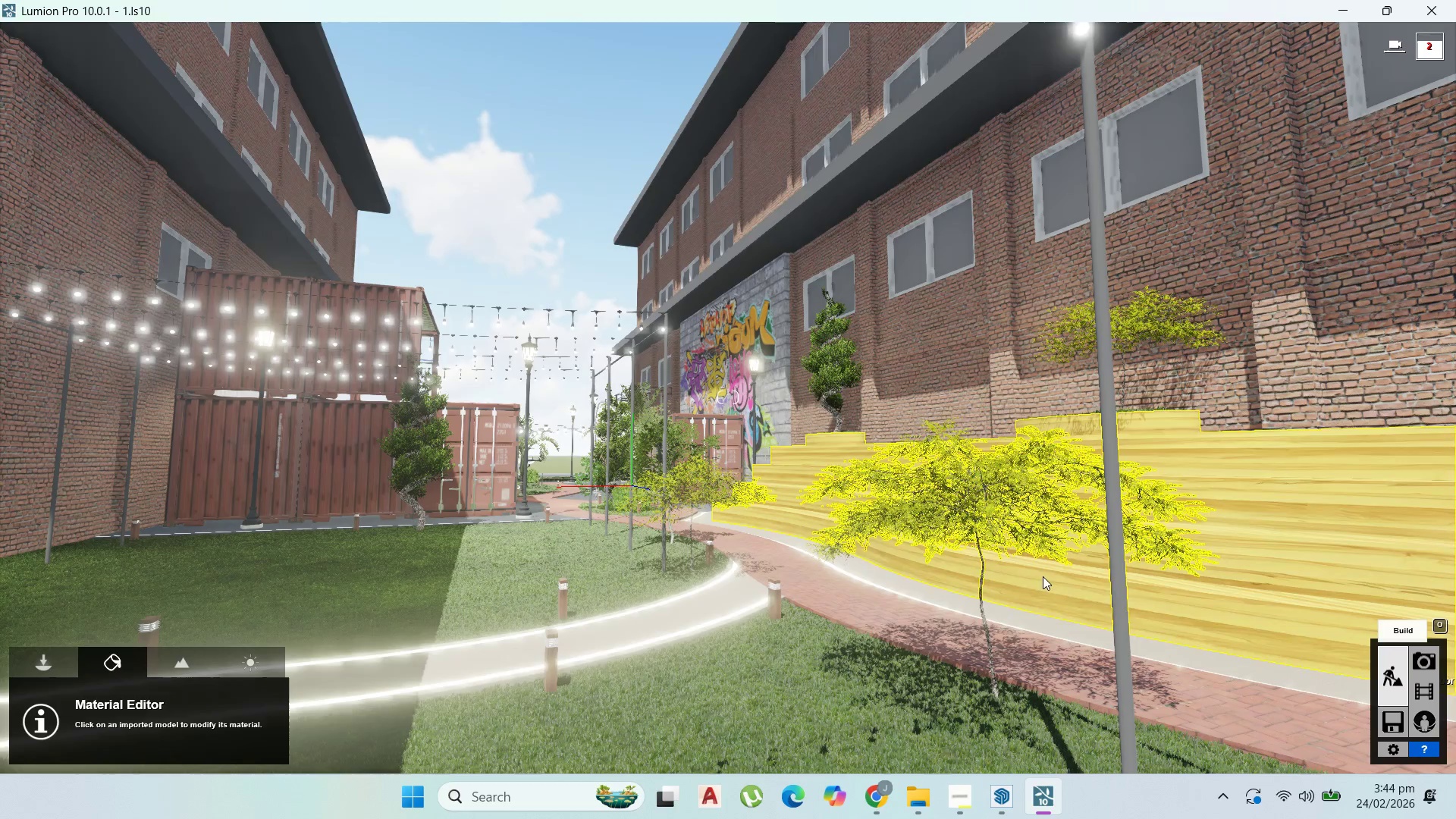 
hold_key(key=D, duration=1.52)
 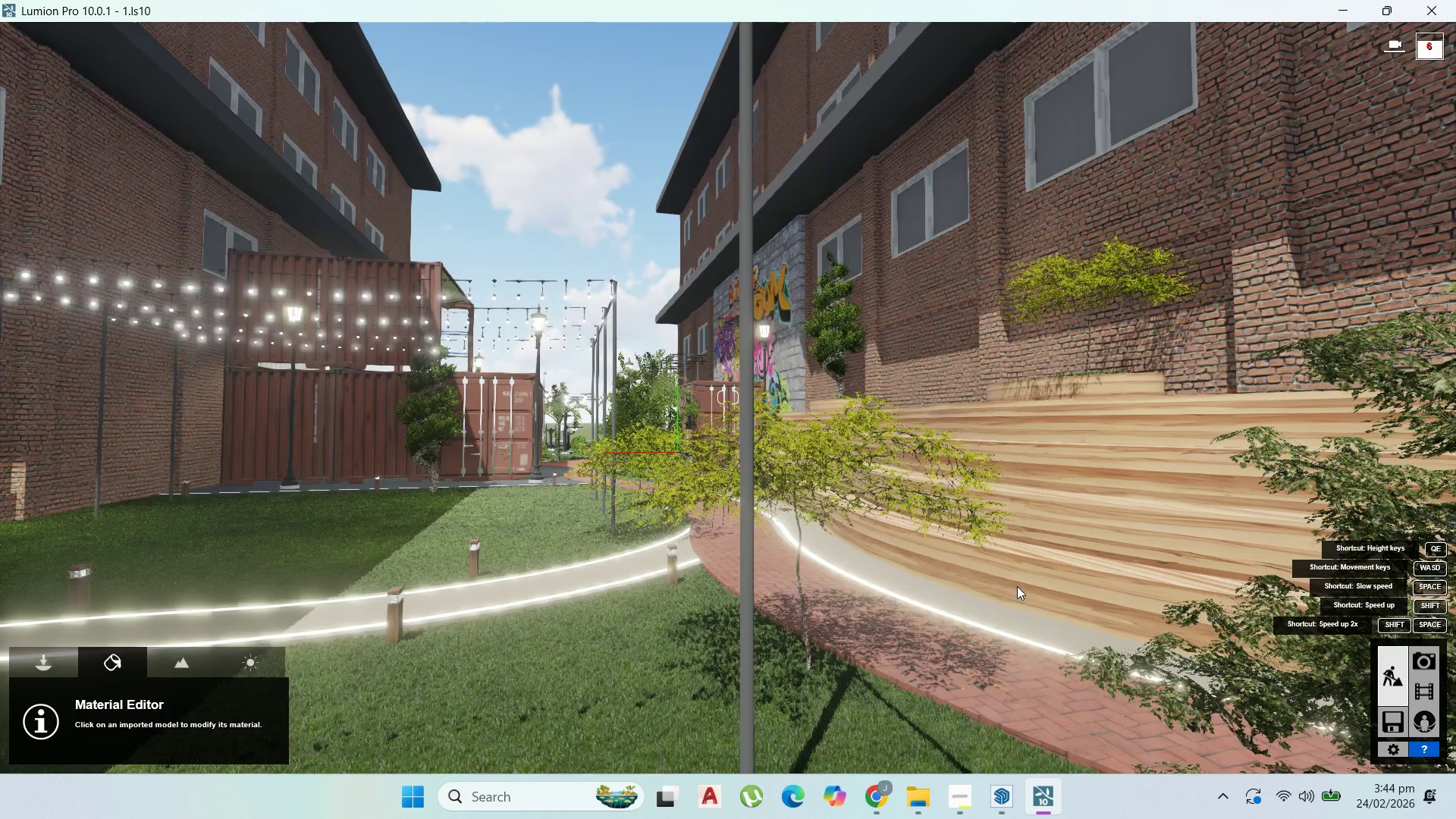 
hold_key(key=D, duration=1.2)
 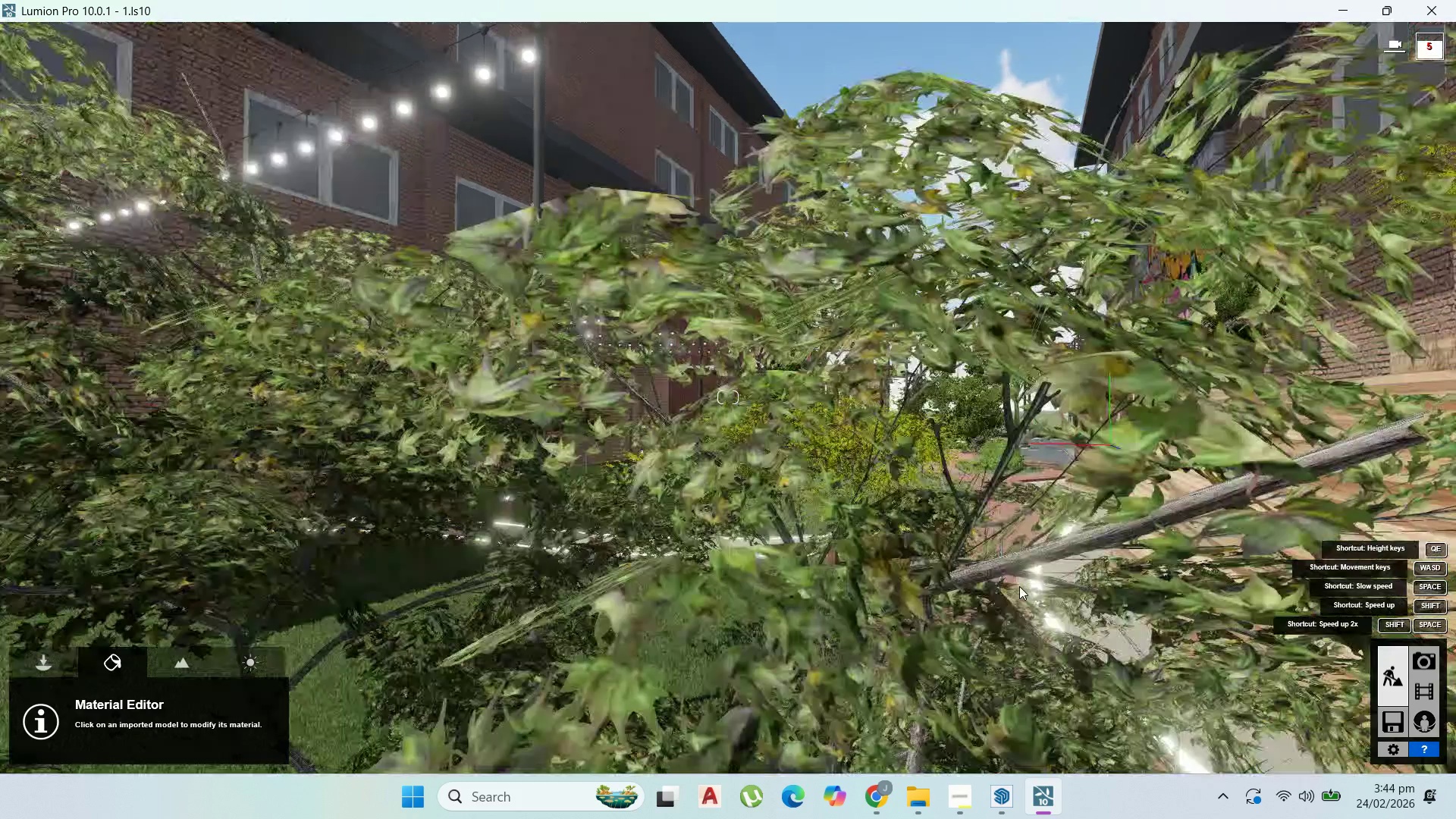 
hold_key(key=D, duration=0.53)
 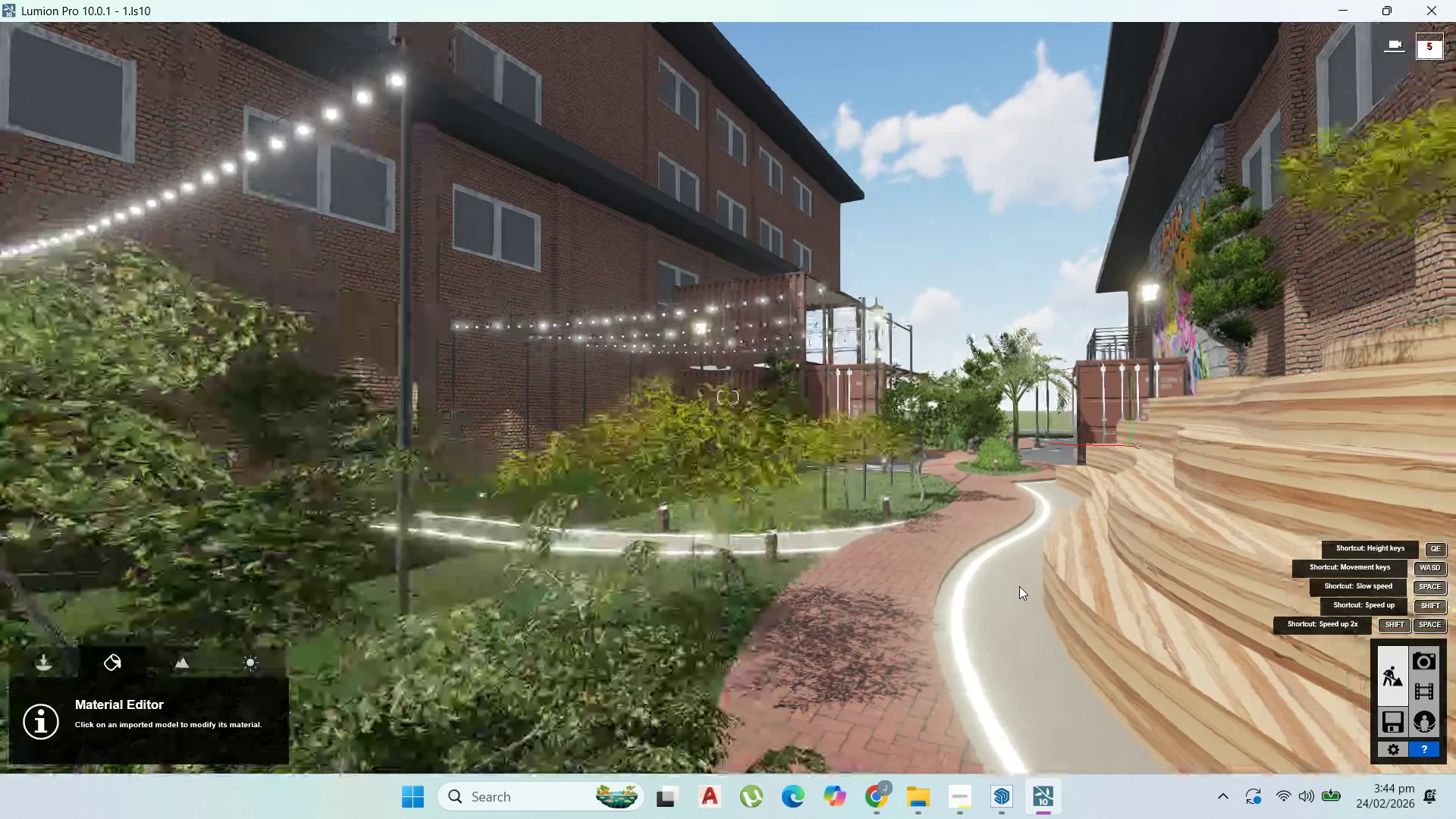 
hold_key(key=W, duration=0.56)
 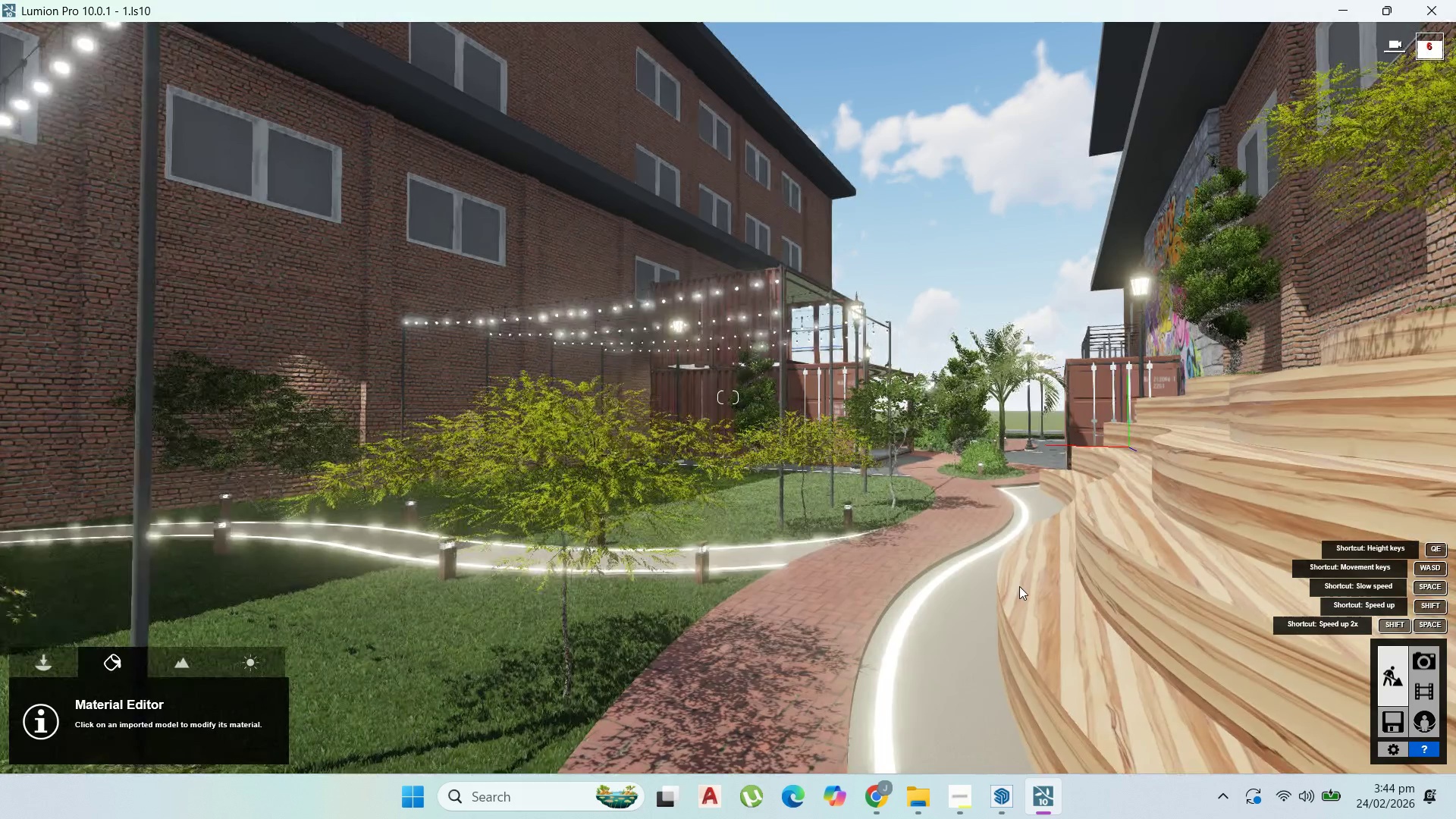 
key(Q)
 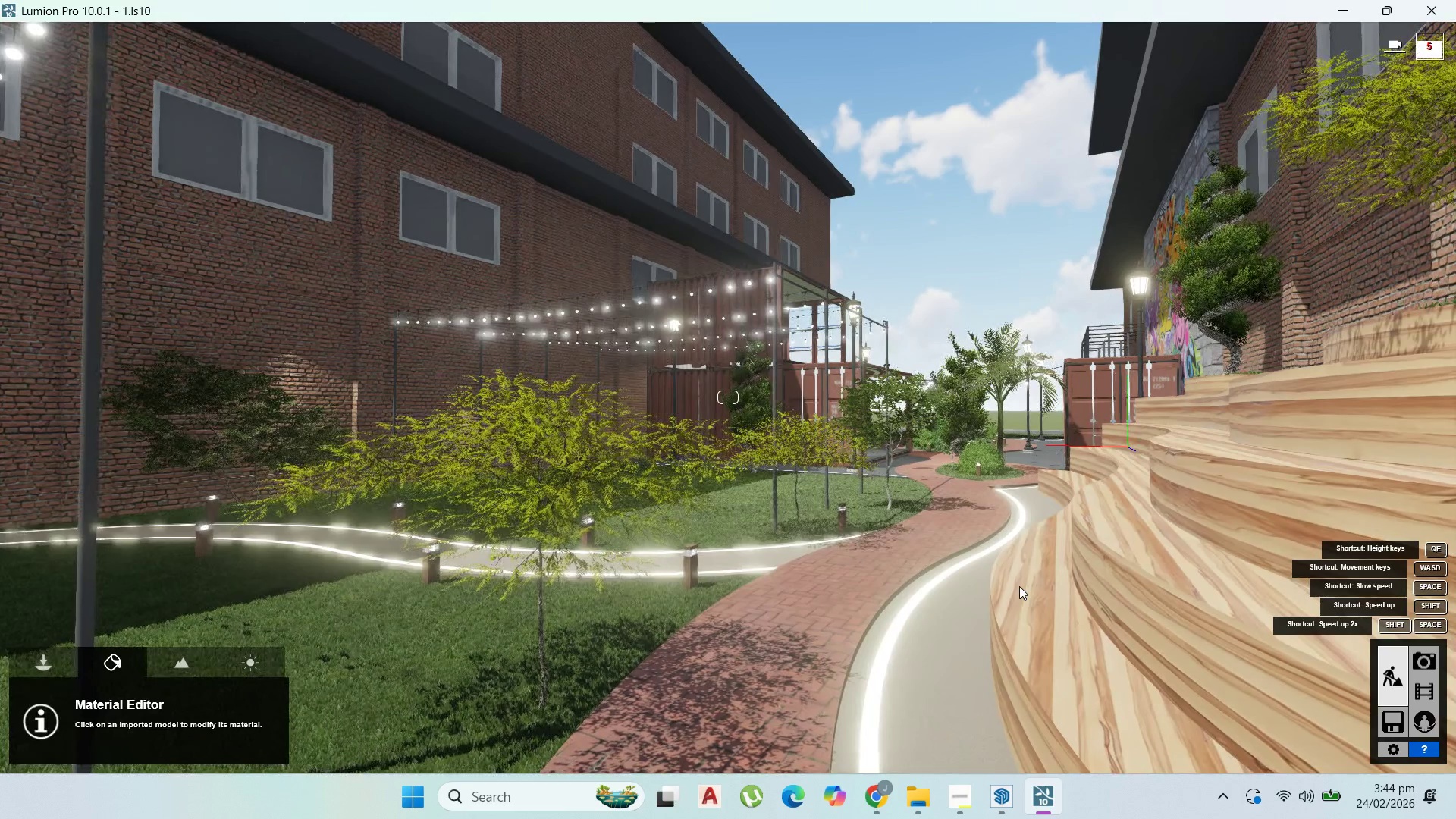 
type(ea)
 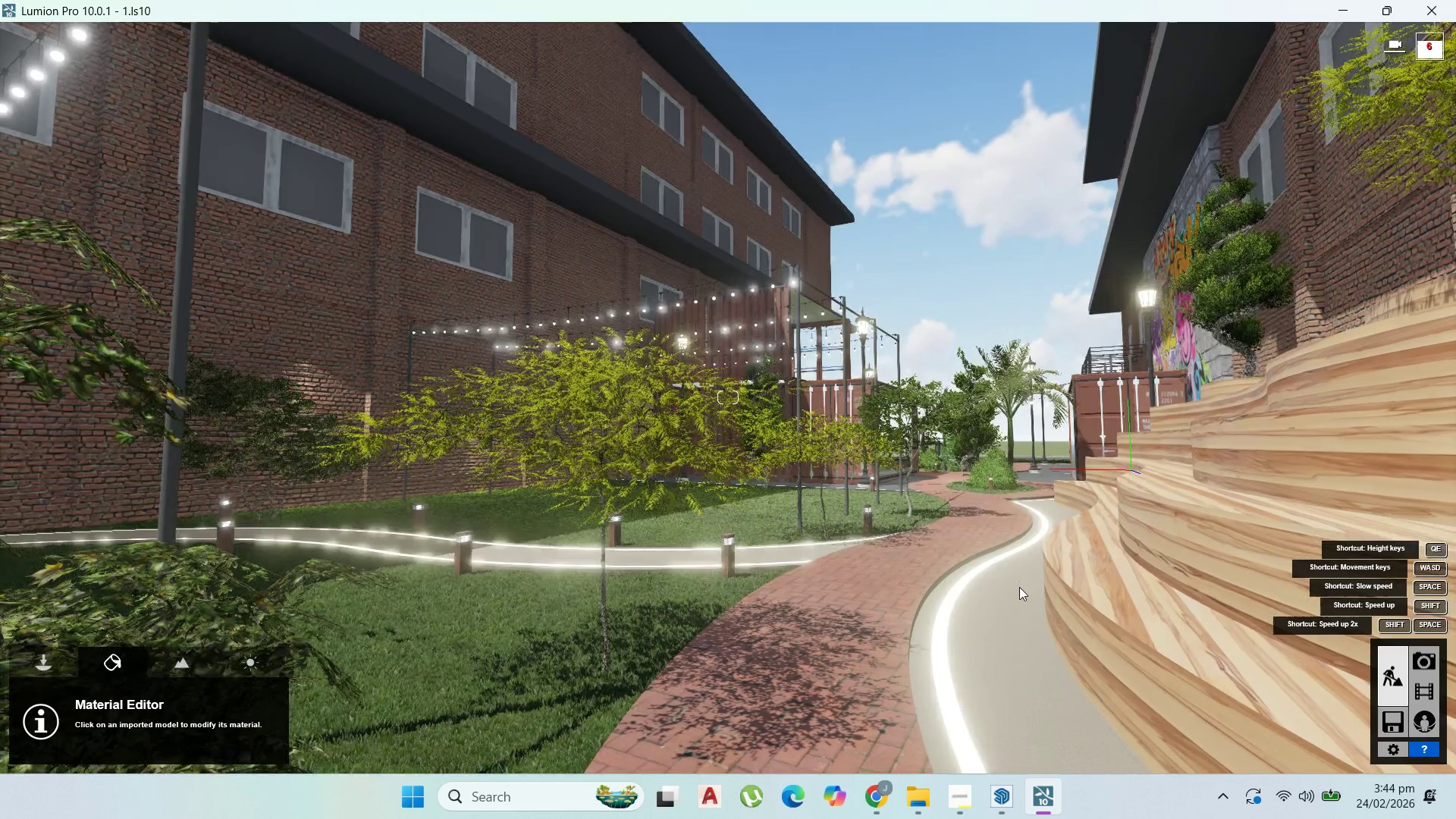 
wait(6.77)
 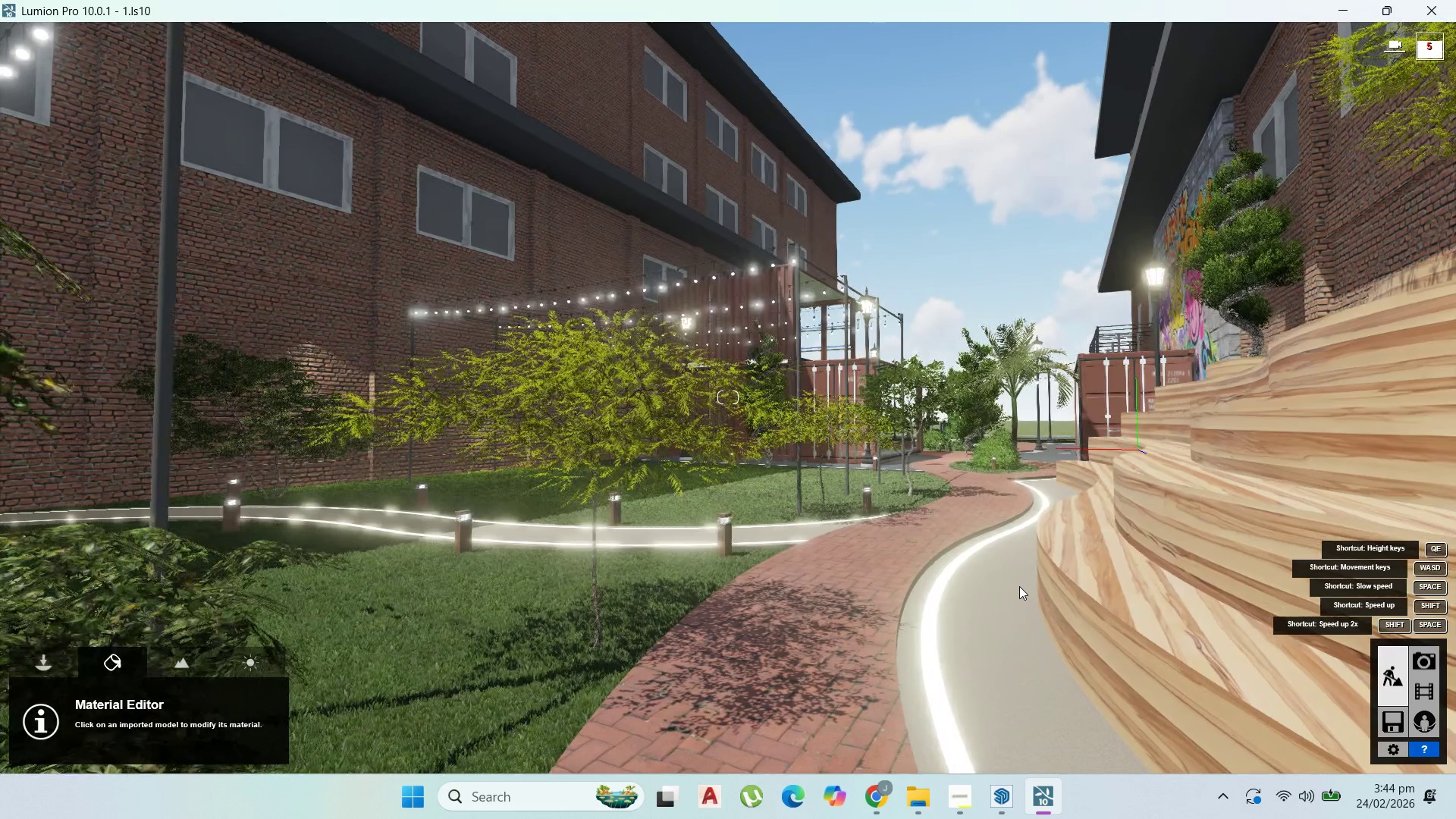 
left_click([1426, 662])
 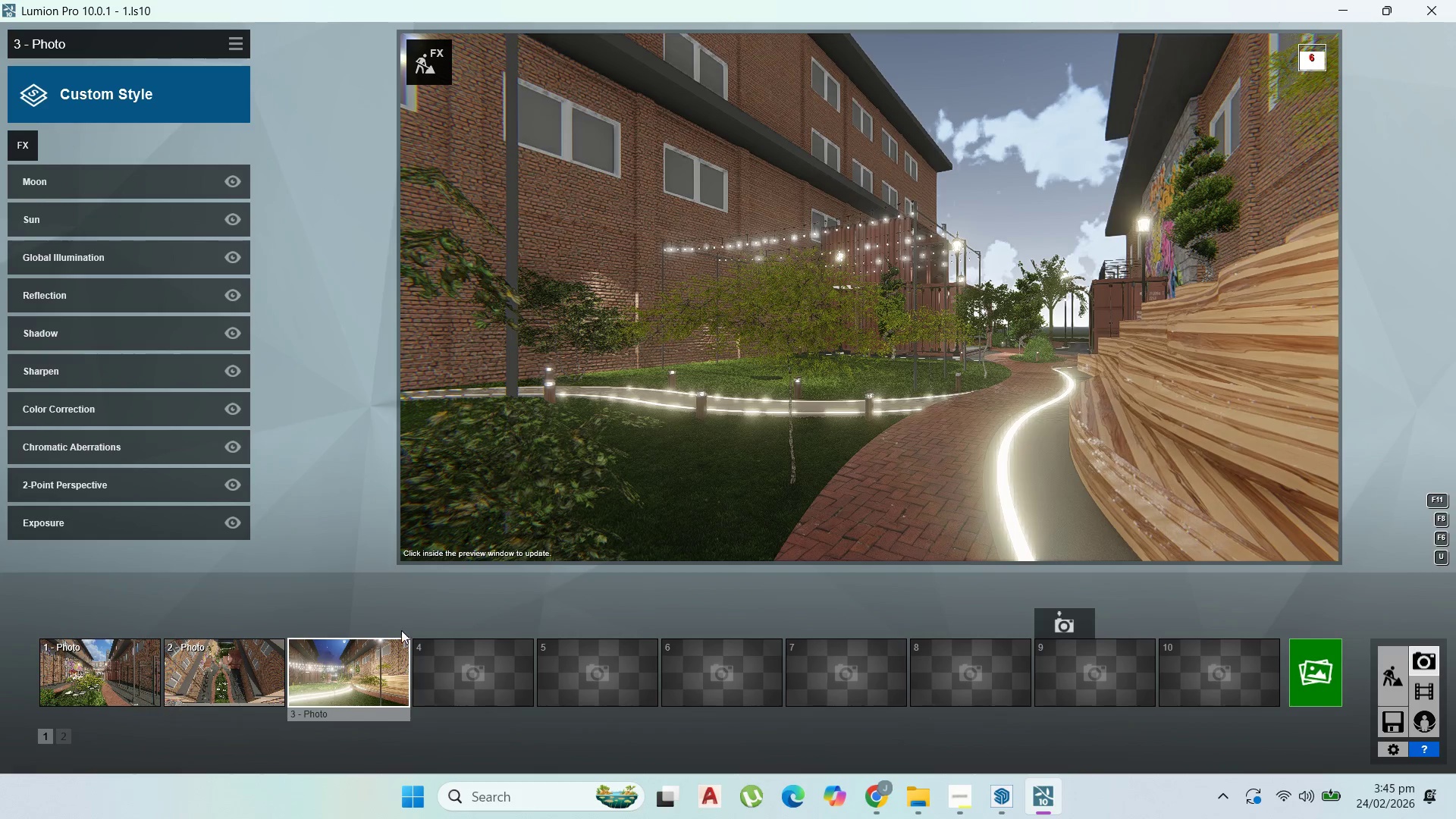 
key(D)
 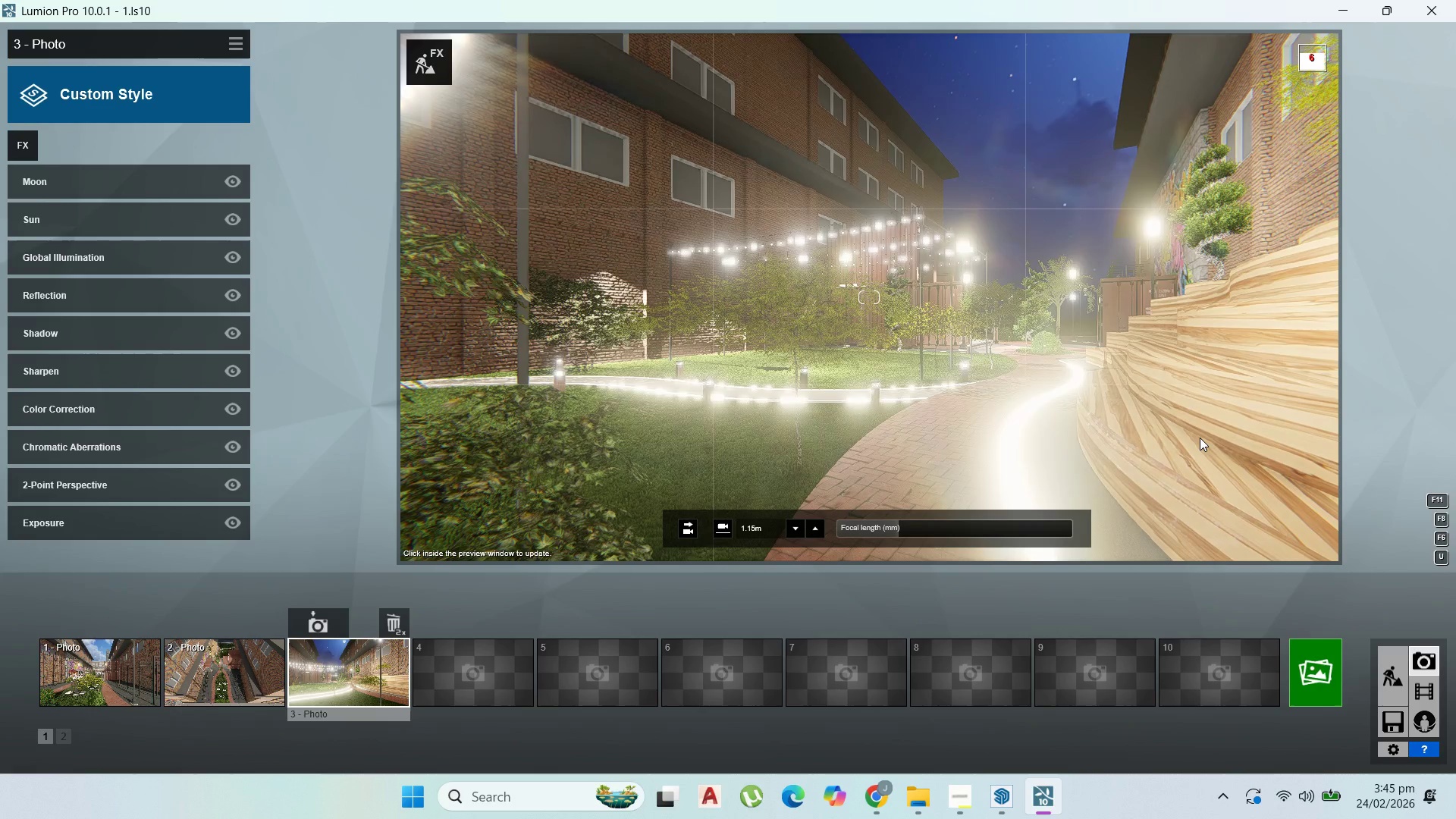 
wait(5.12)
 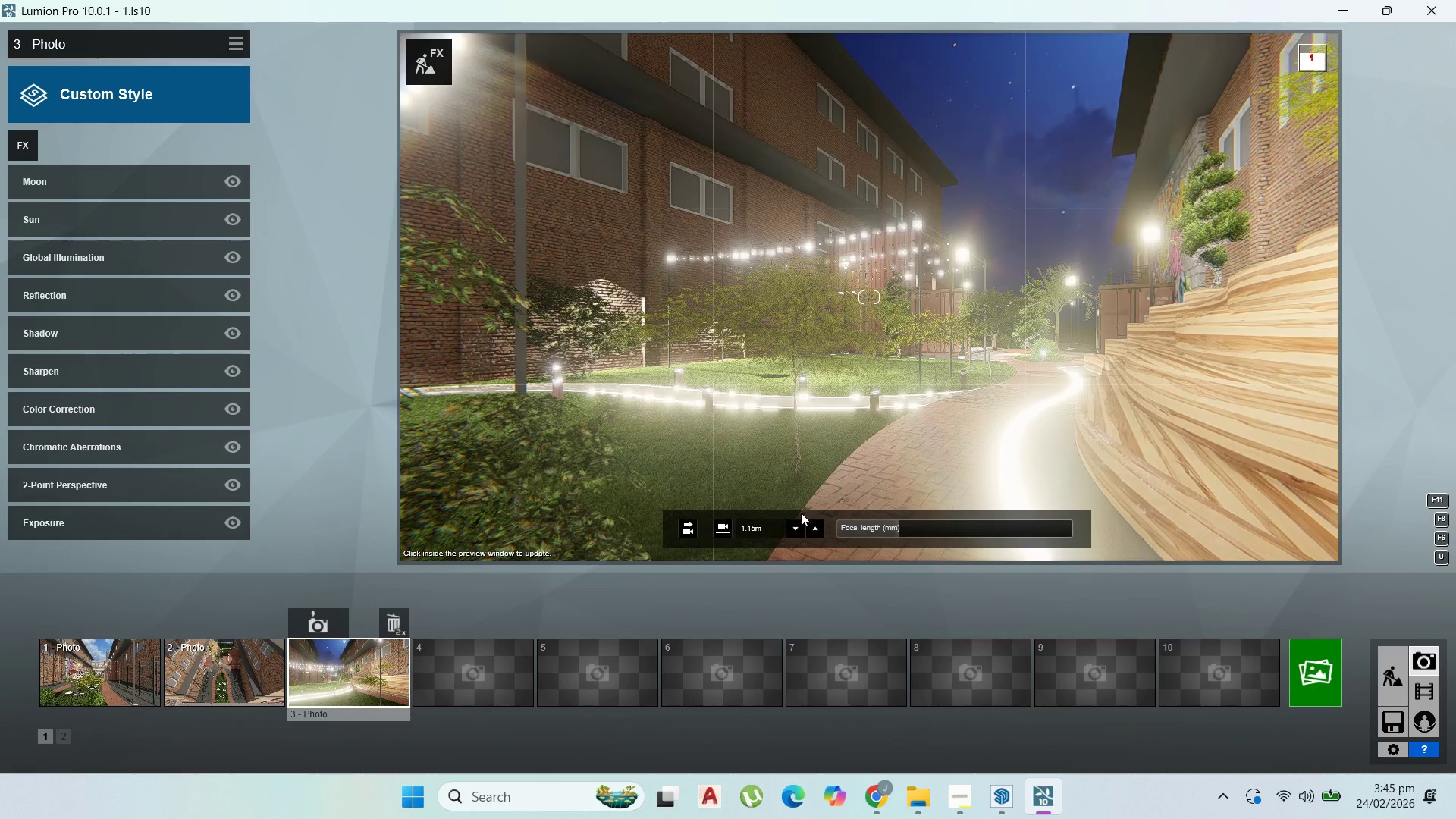 
mouse_move([355, 610])
 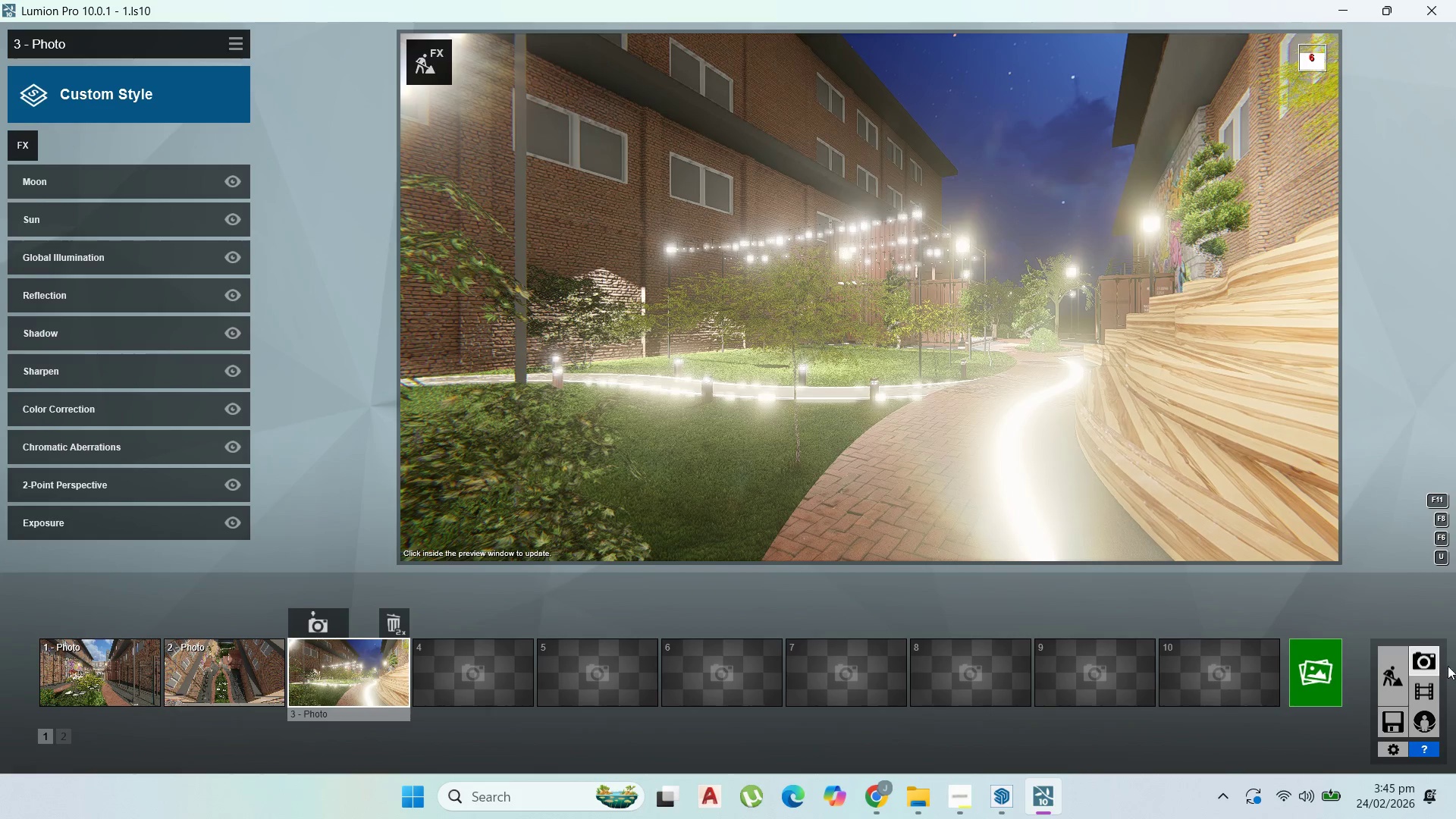 
mouse_move([1387, 676])
 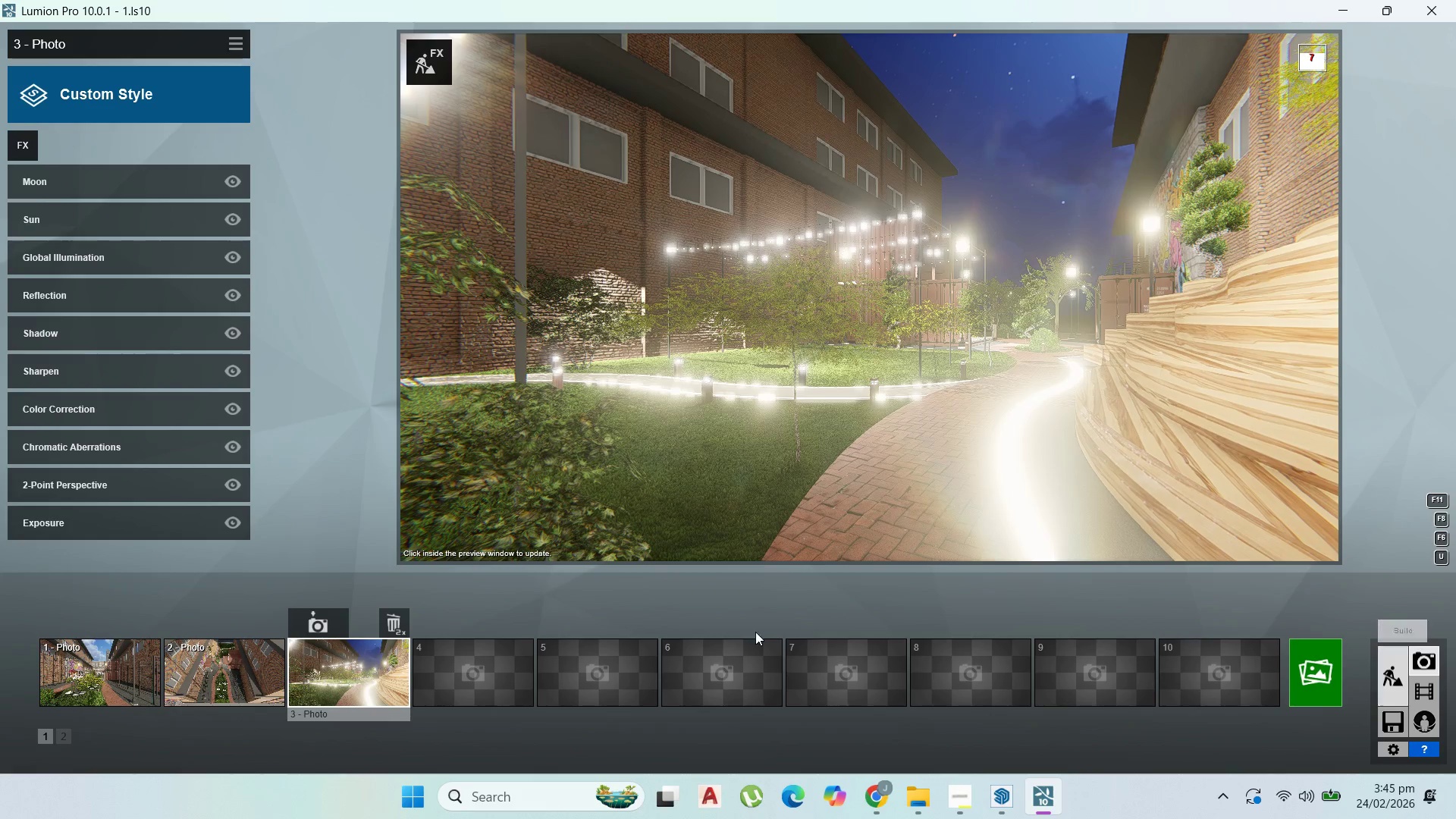 
left_click([1395, 688])
 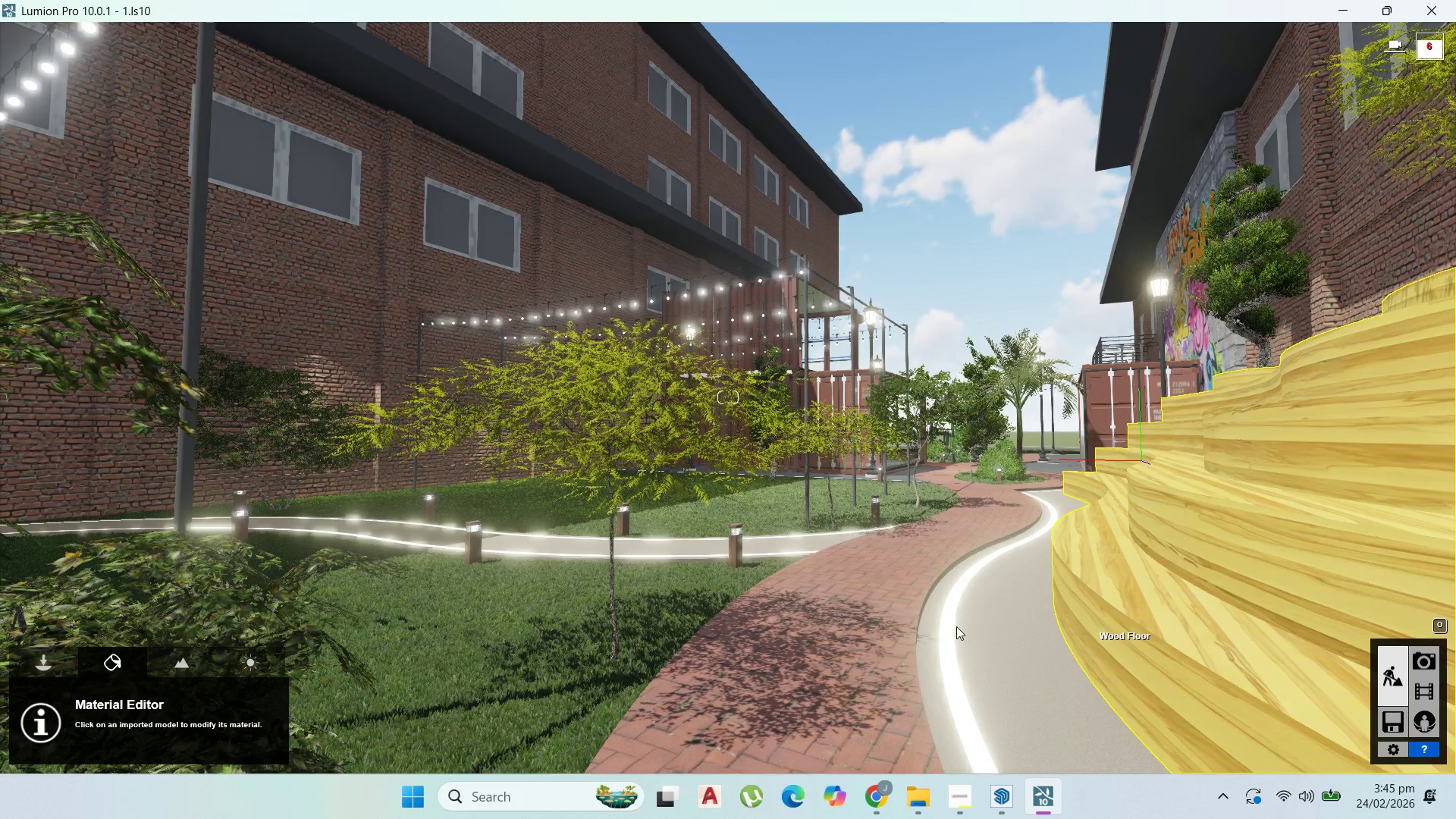 
wait(5.89)
 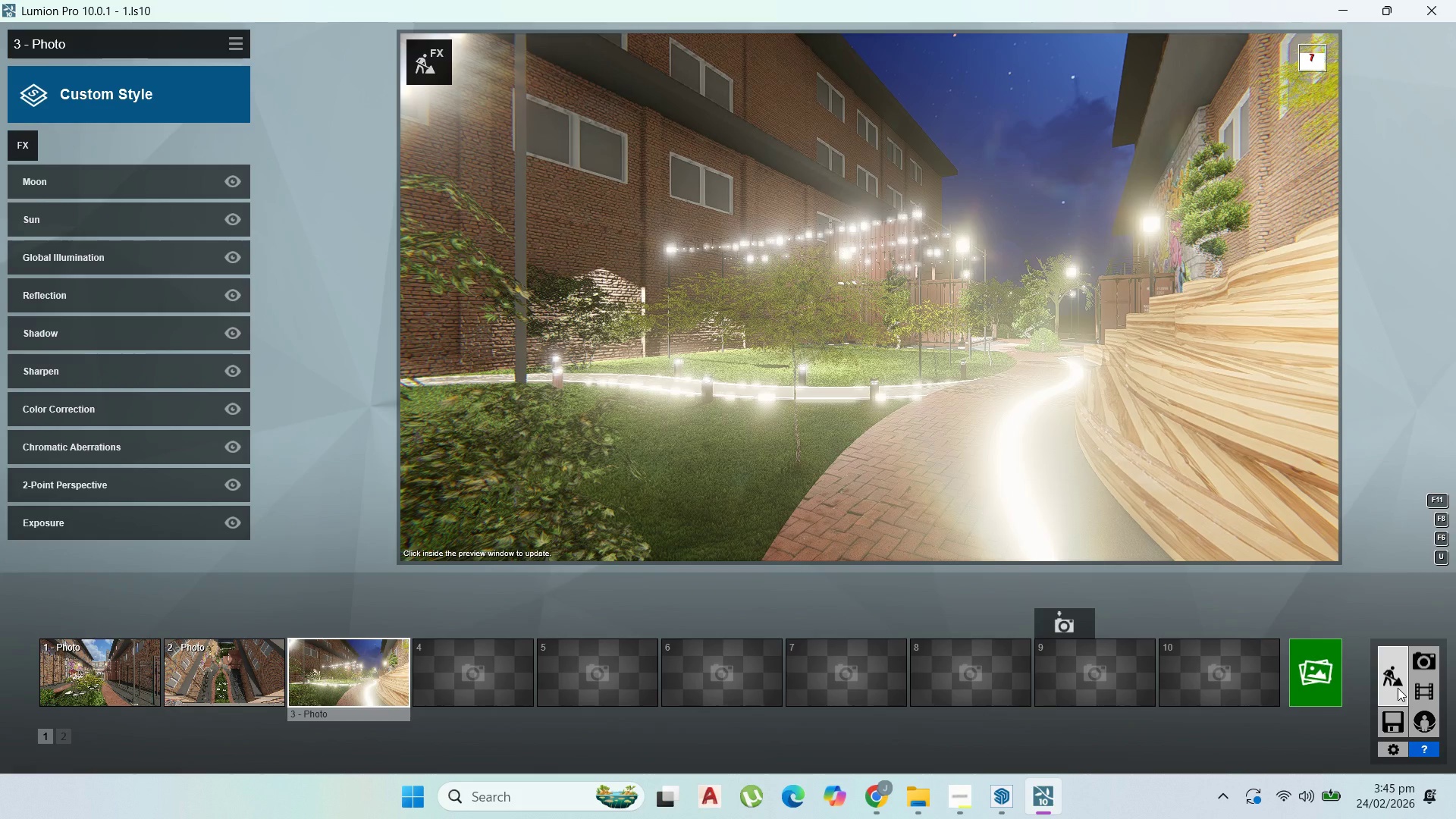 
left_click([952, 623])
 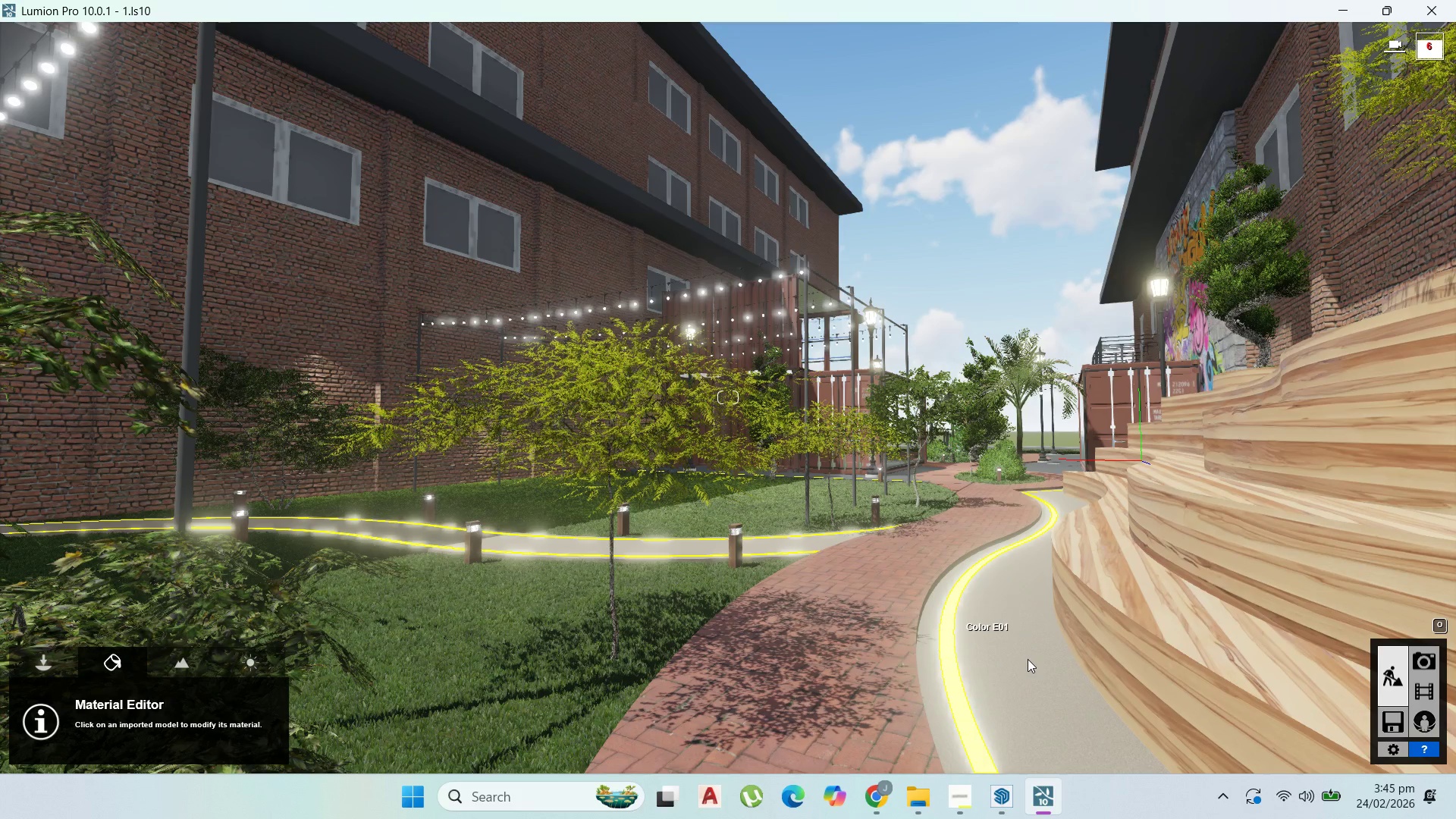 
wait(14.41)
 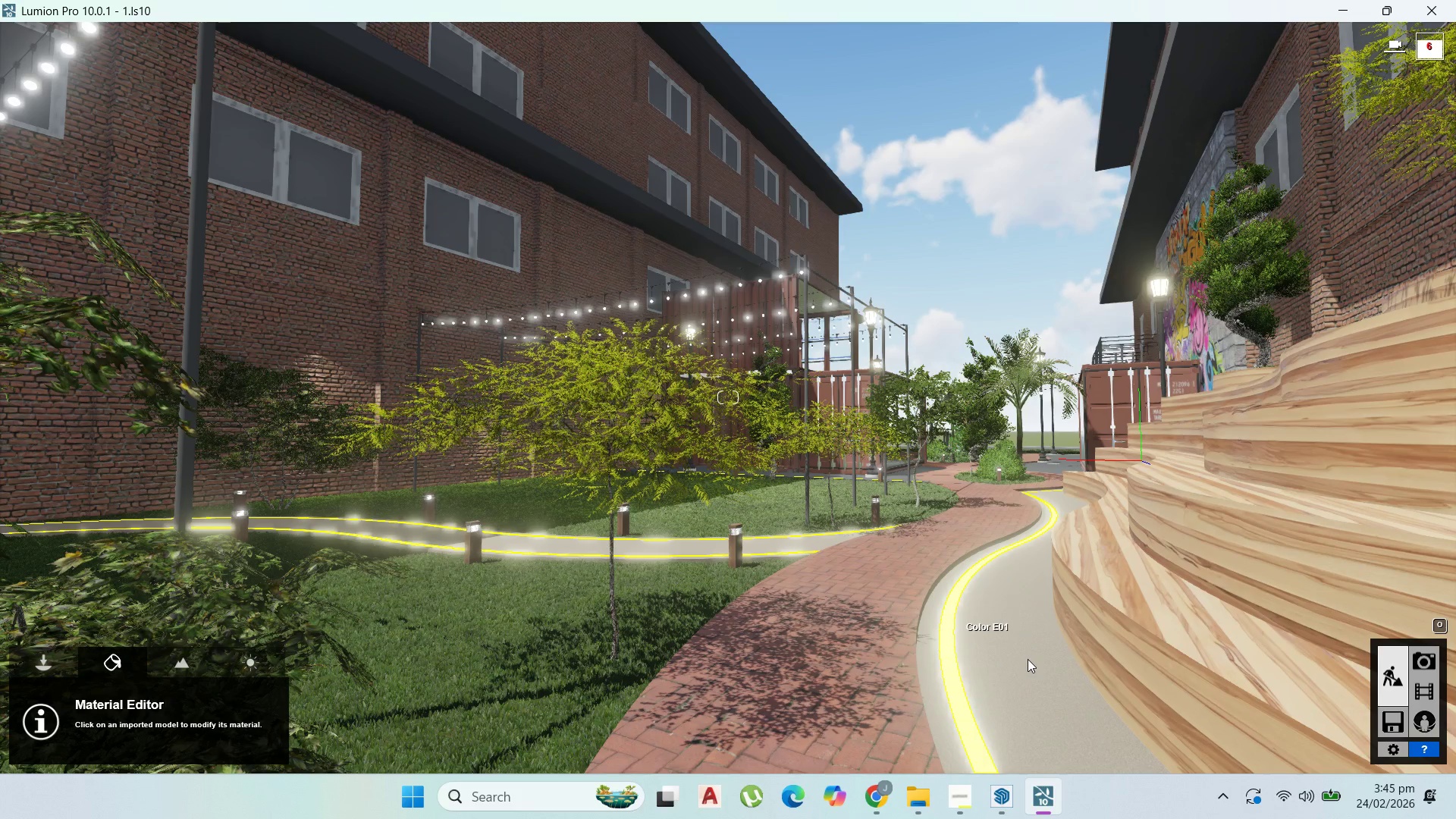 
left_click_drag(start_coordinate=[948, 642], to_coordinate=[96, 669])
 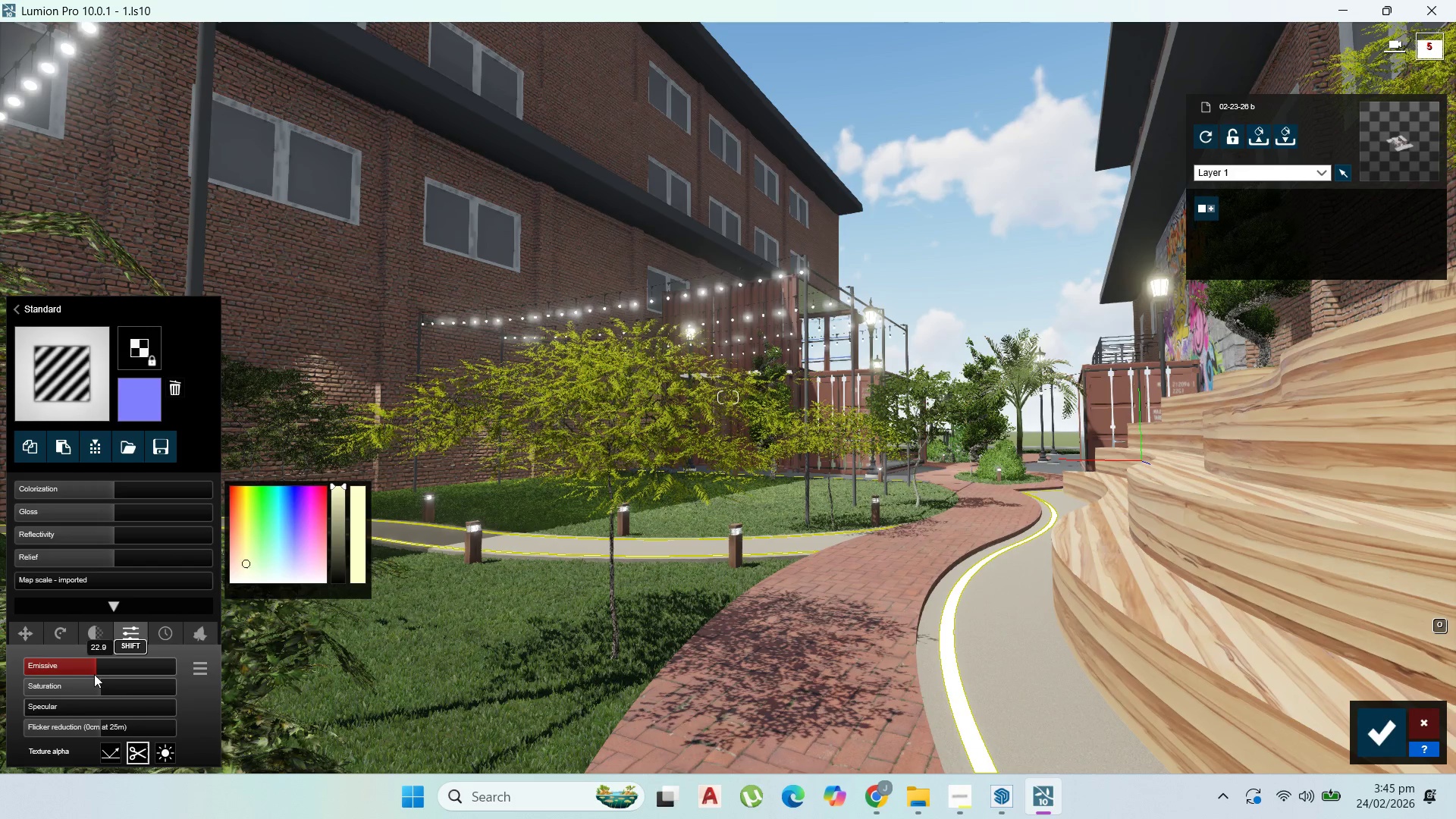 
wait(9.02)
 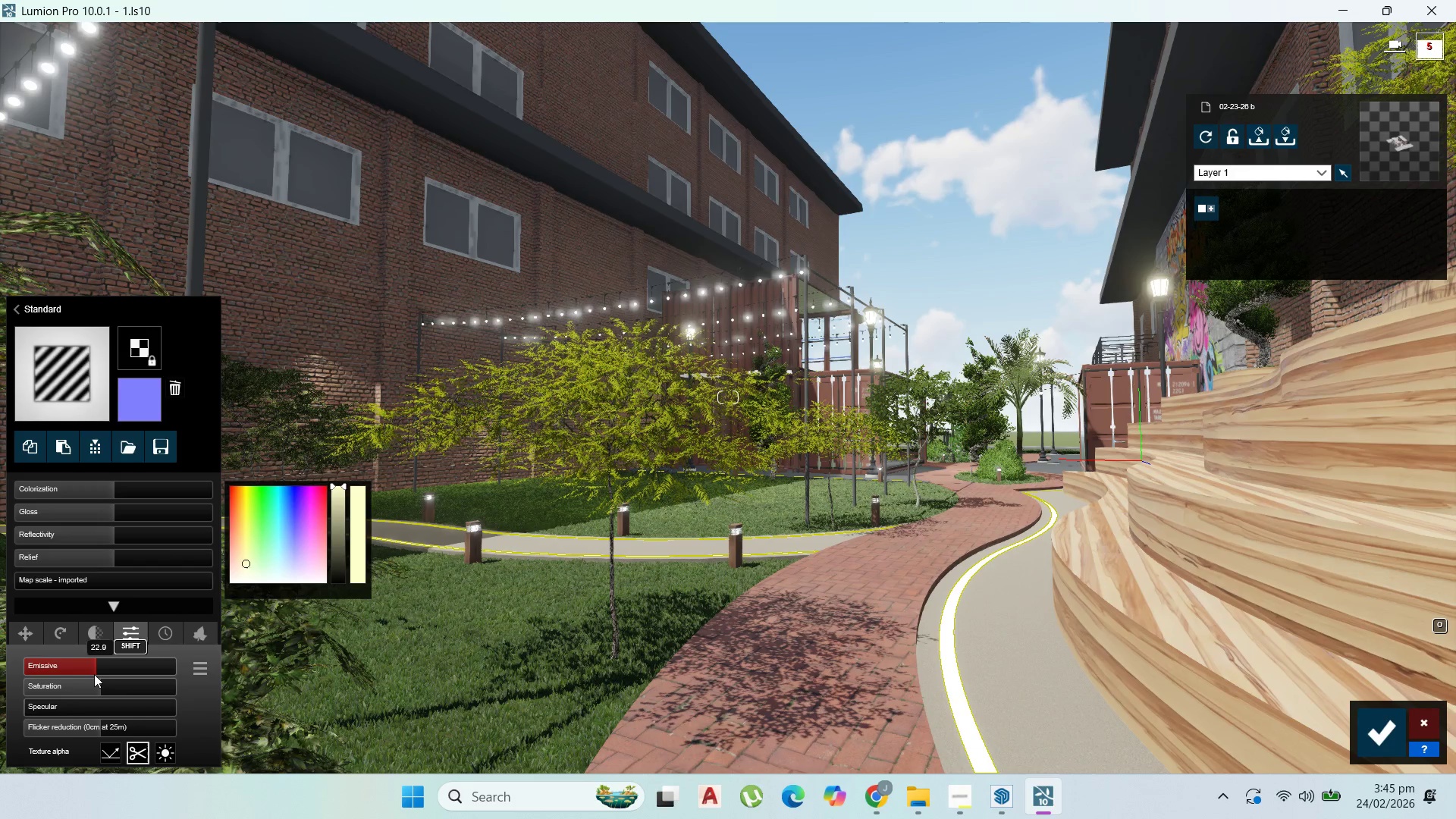 
left_click([702, 291])
 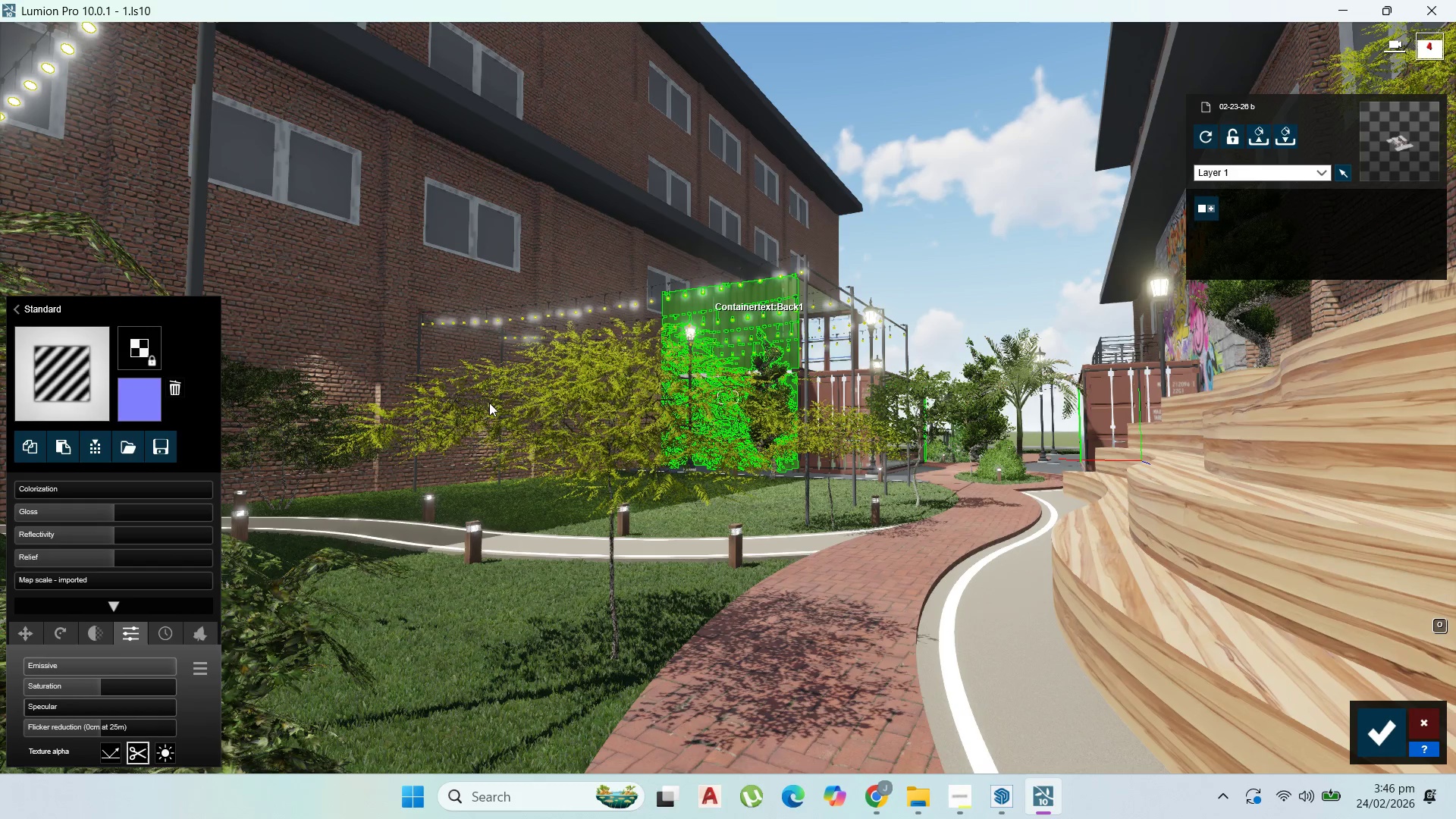 
wait(5.56)
 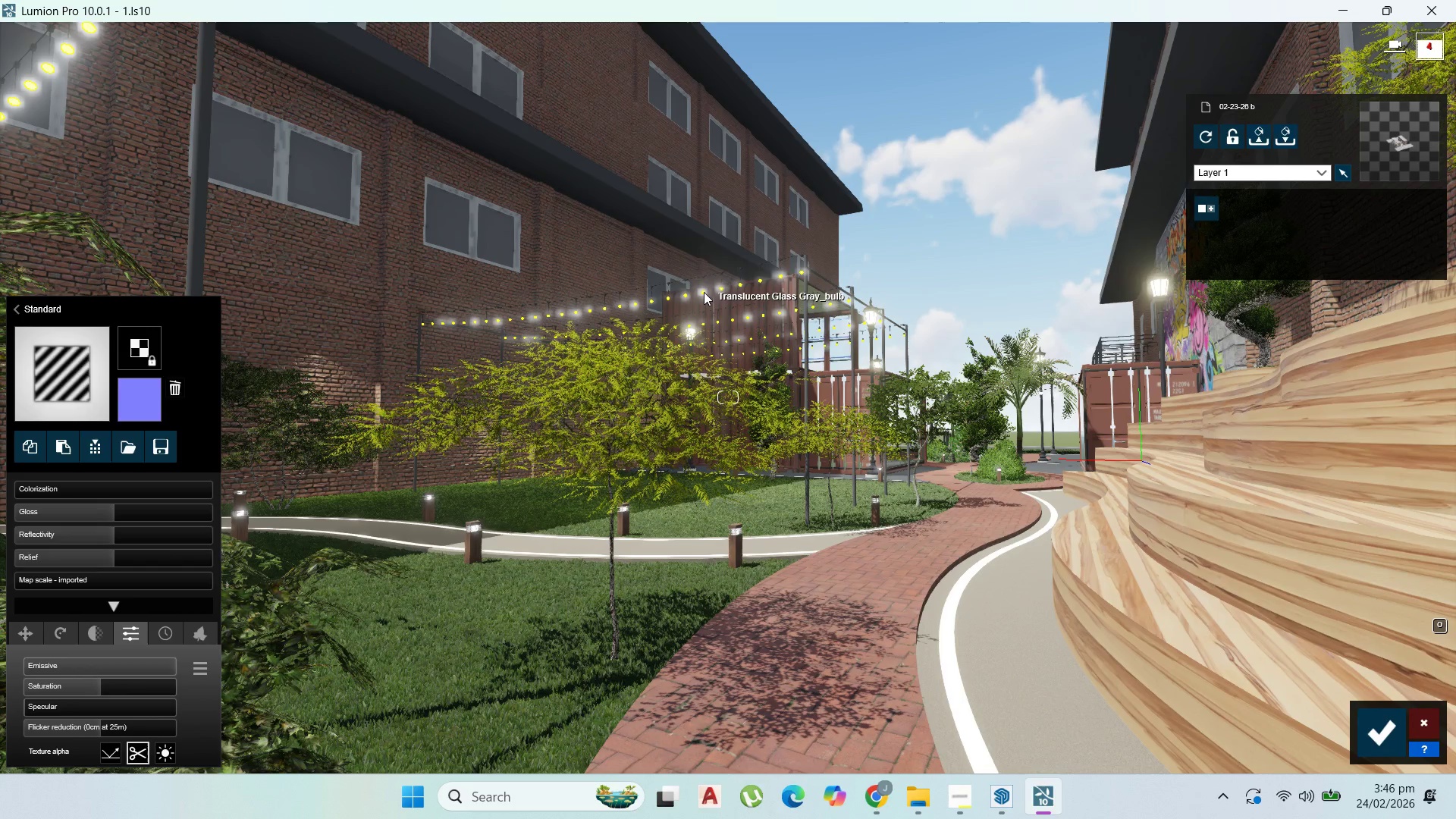 
scroll: coordinate [800, 230], scroll_direction: up, amount: 15.0
 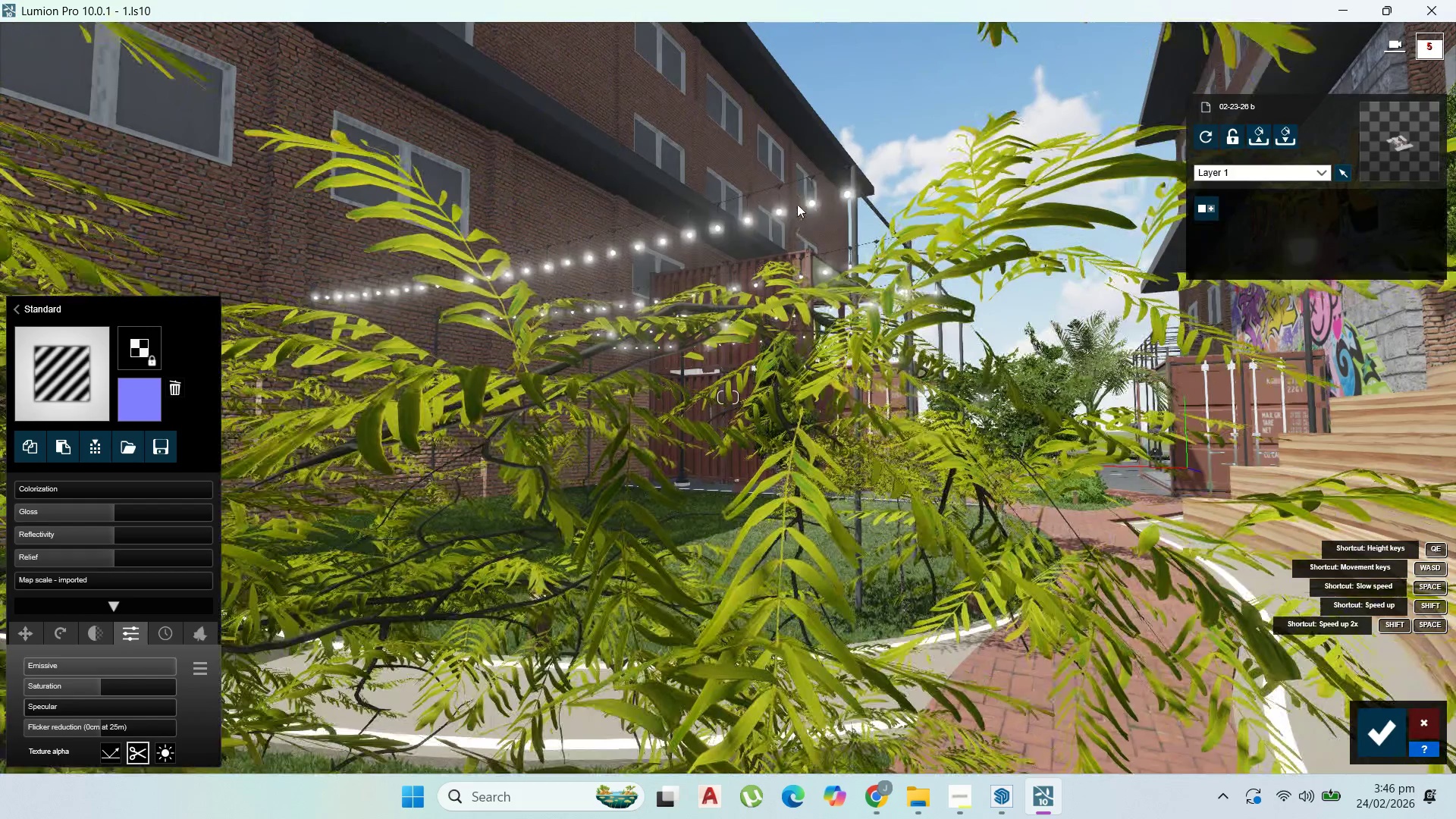 
left_click([814, 202])
 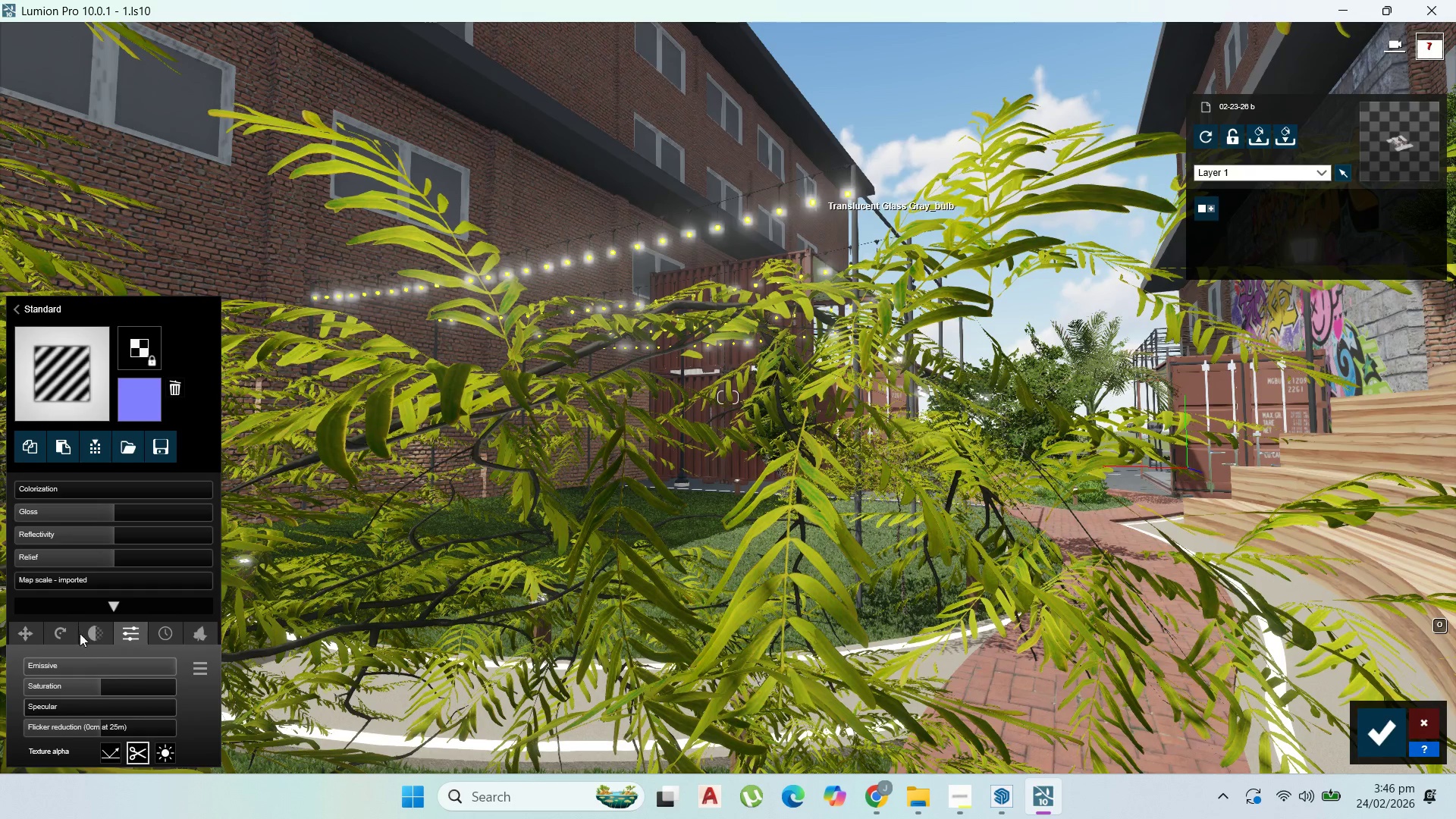 
left_click_drag(start_coordinate=[124, 667], to_coordinate=[108, 669])
 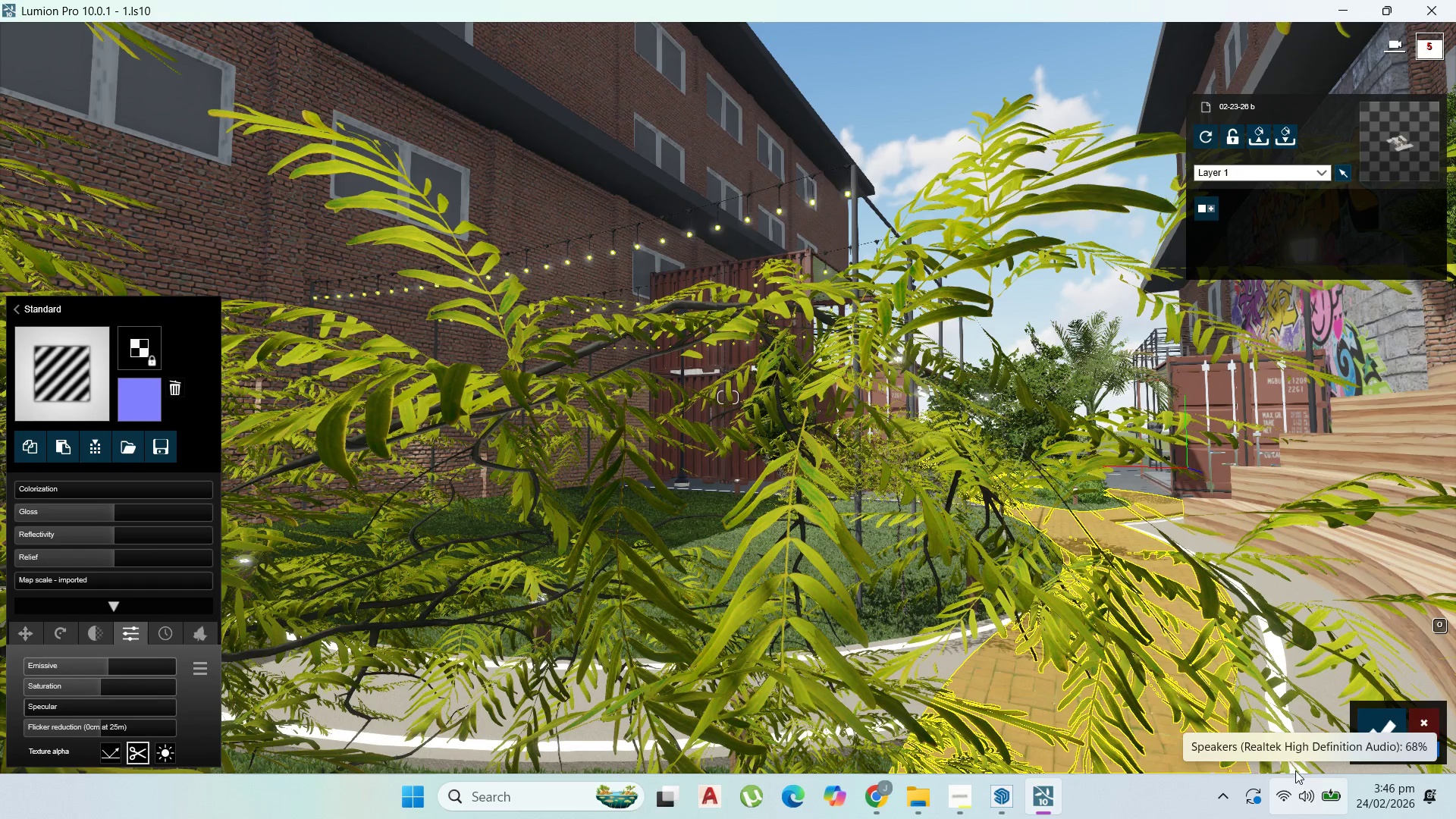 
left_click([1387, 732])
 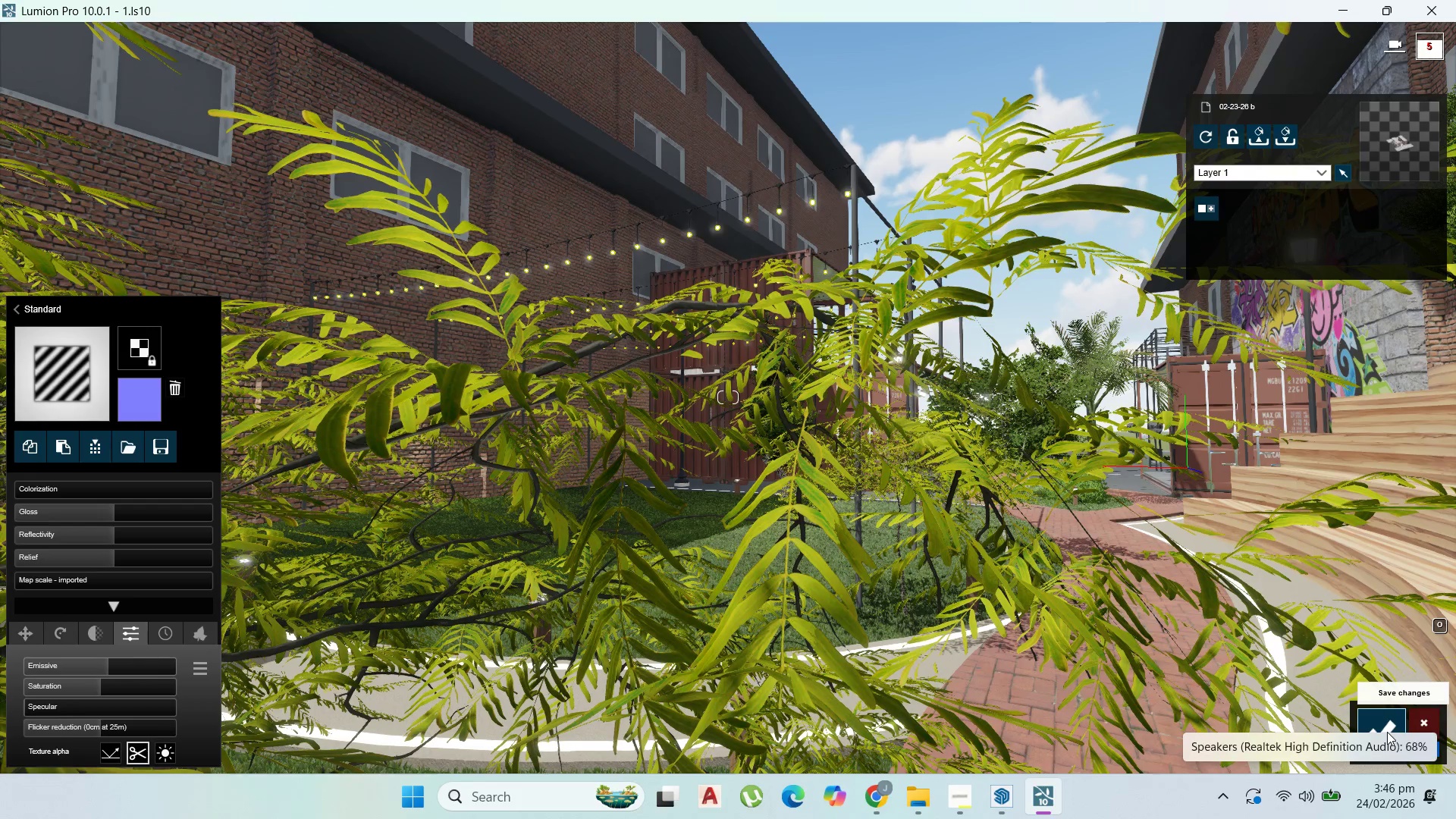 
wait(5.84)
 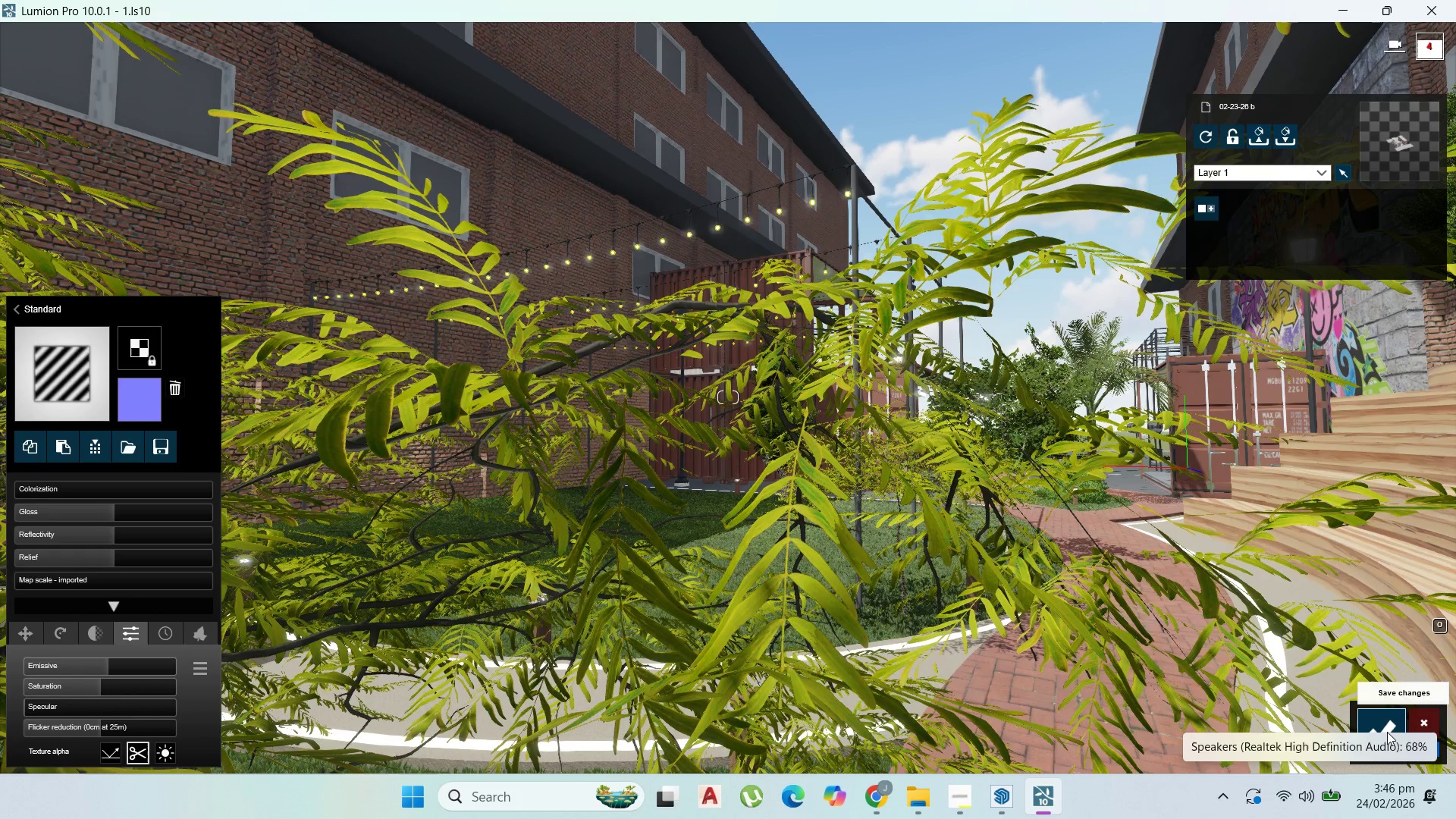 
left_click([1387, 732])
 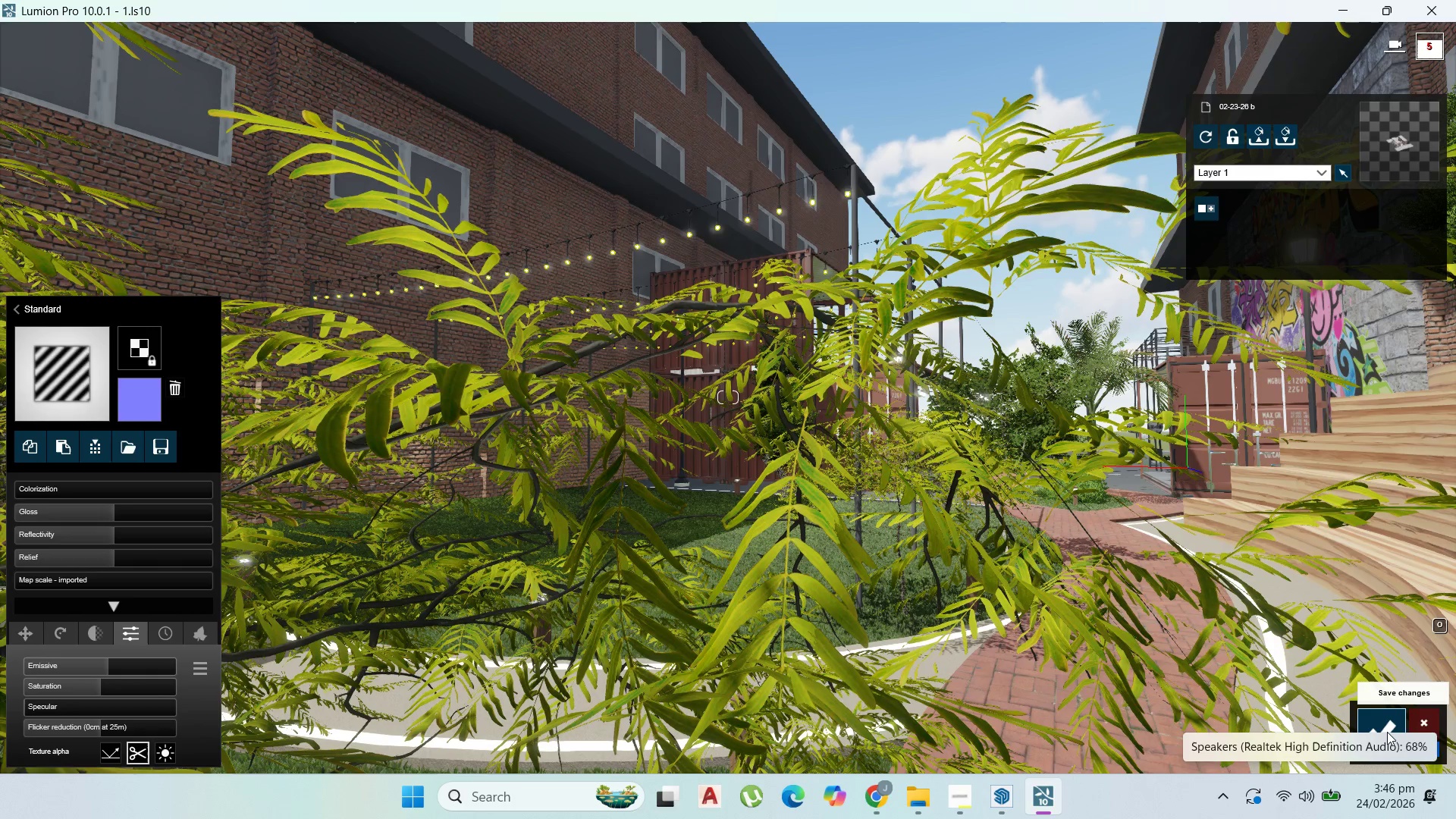 
wait(8.03)
 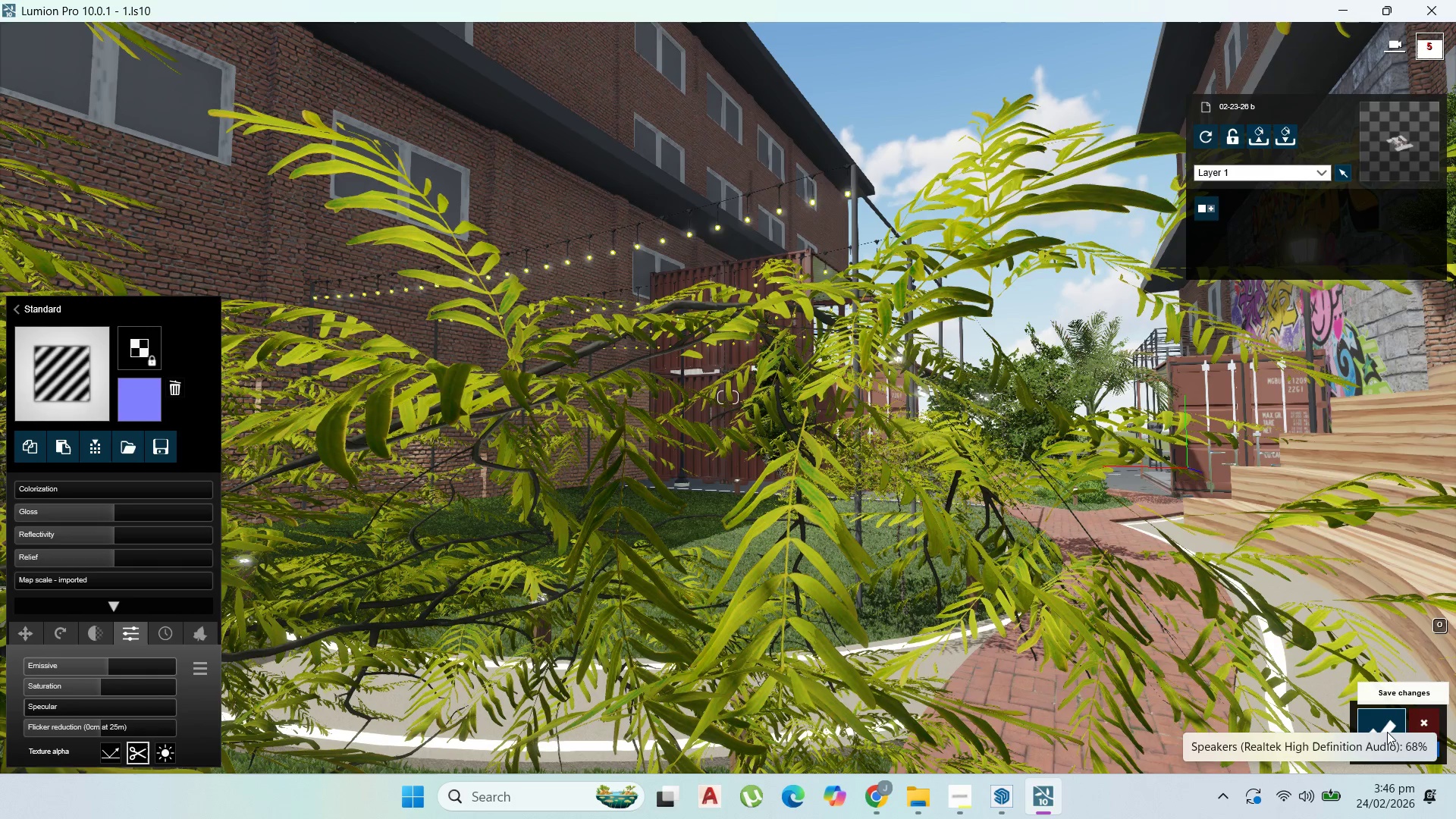 
left_click([1386, 724])
 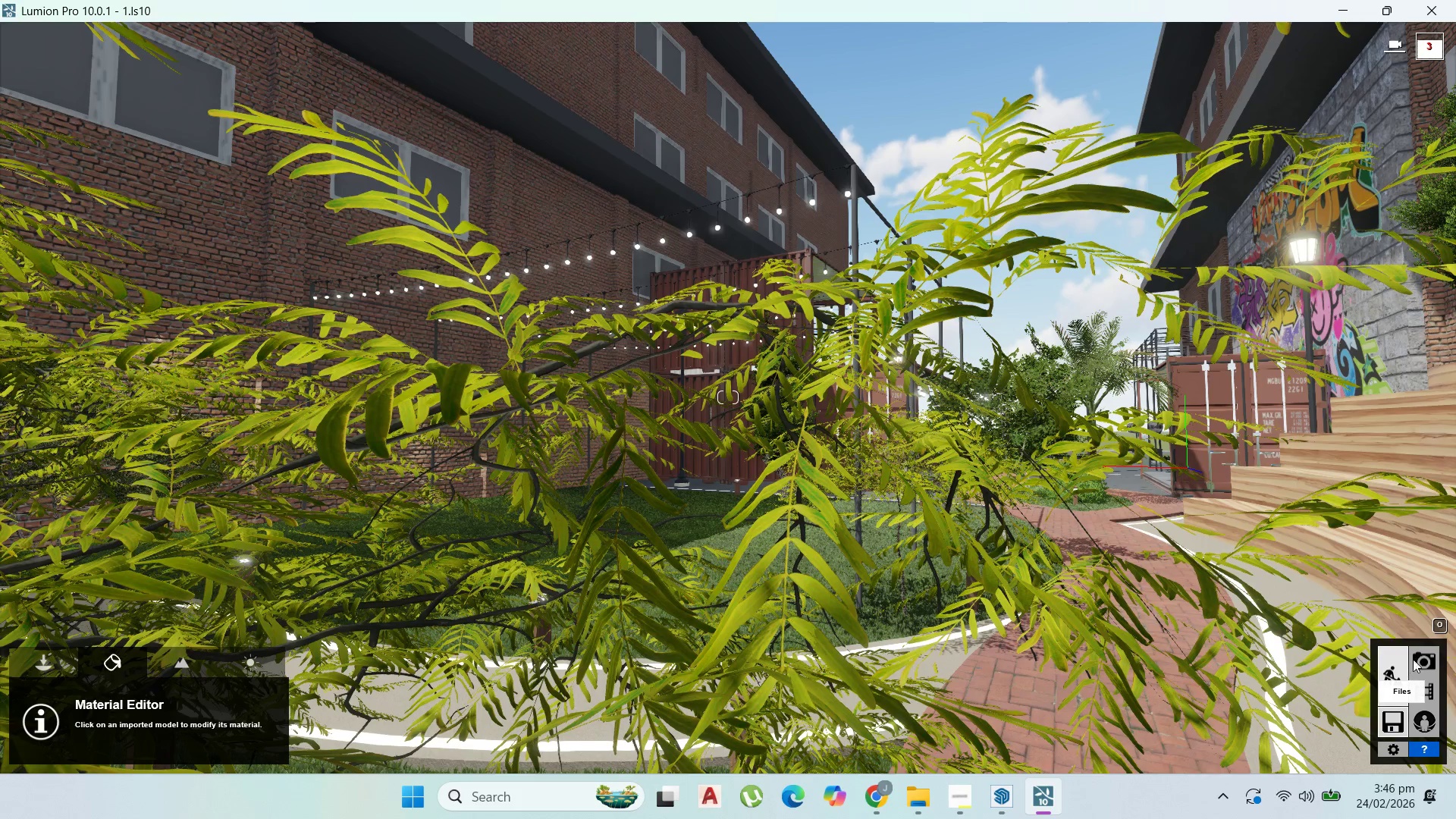 
double_click([1415, 655])
 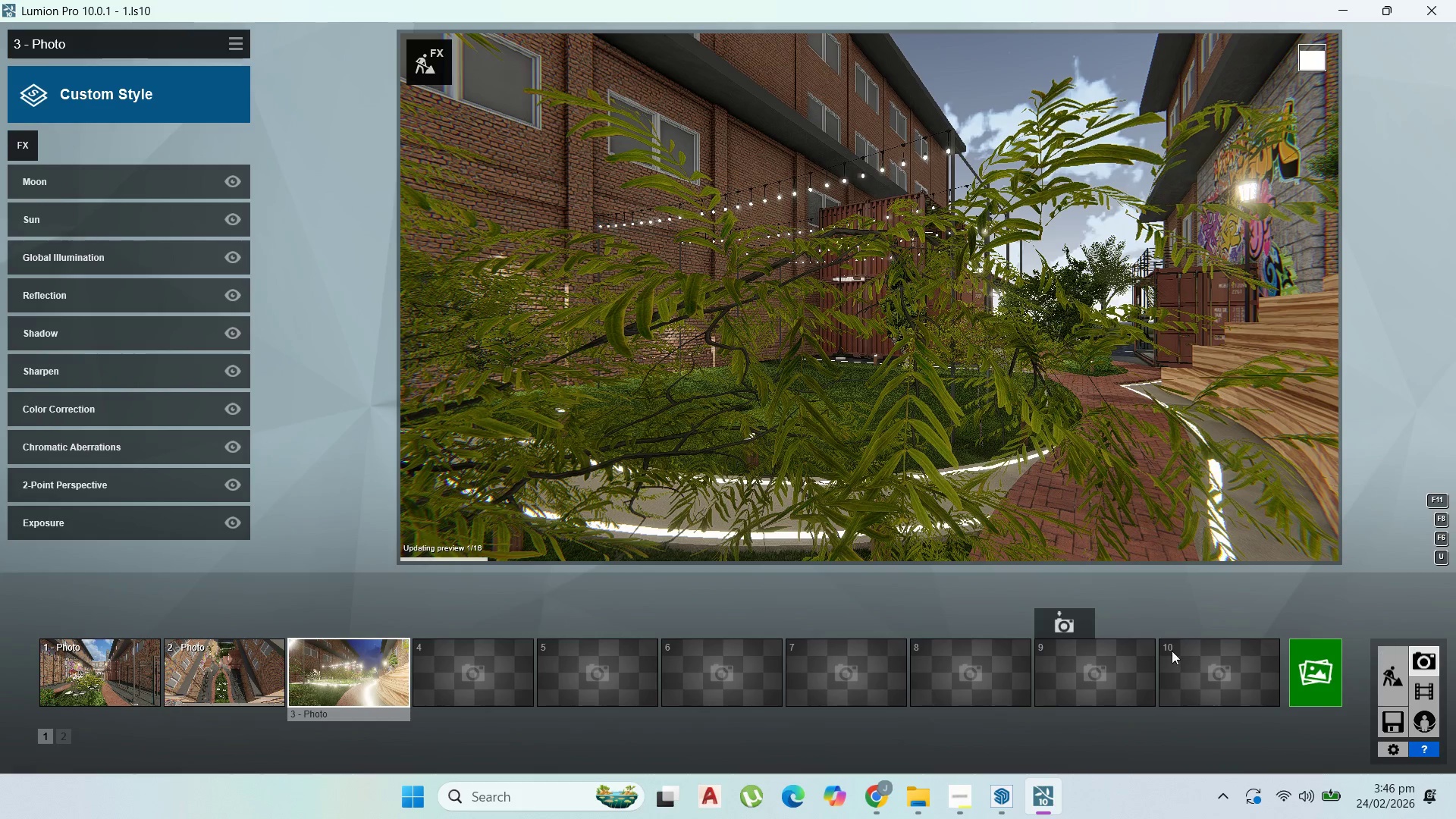 
left_click([322, 684])
 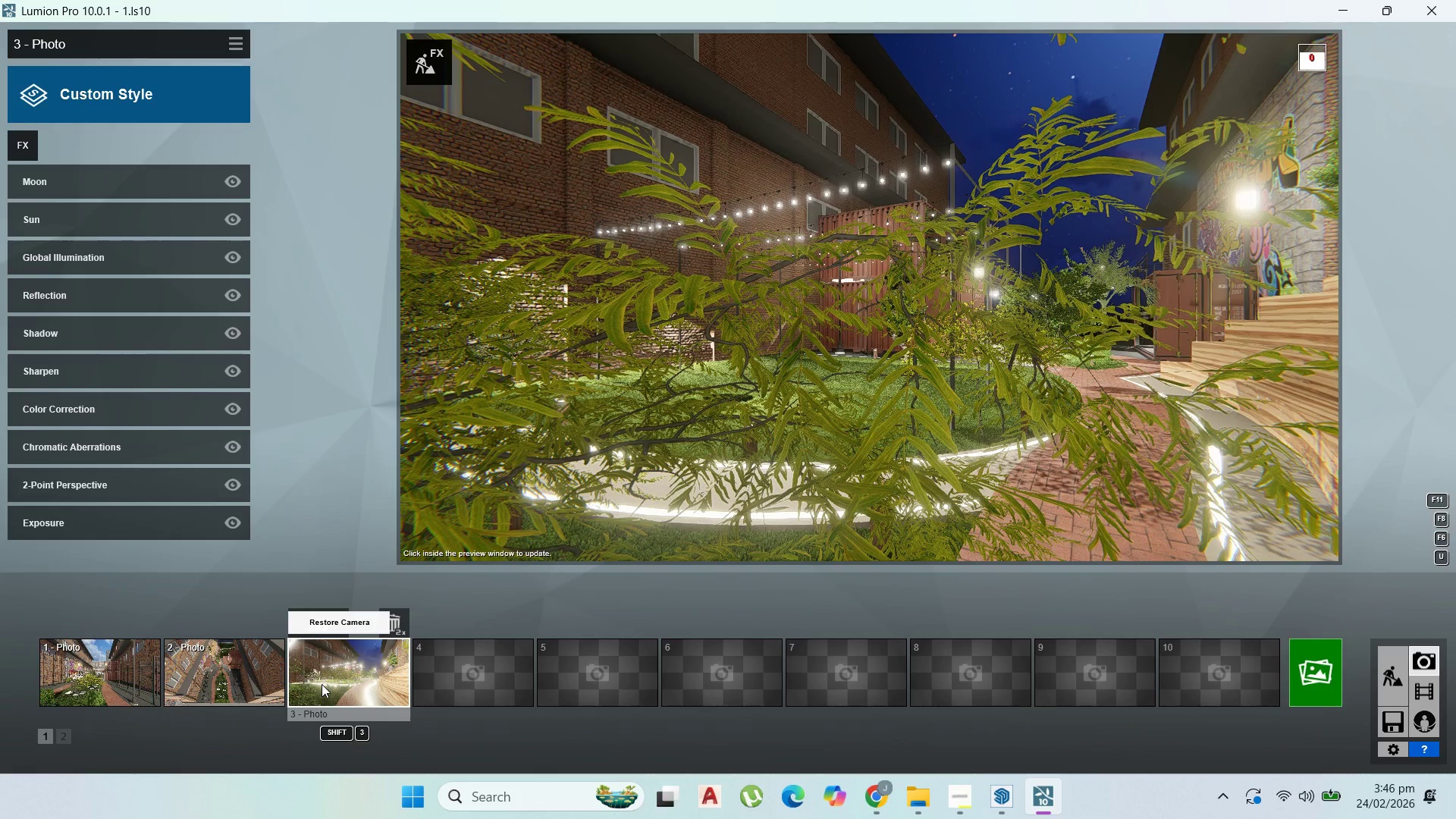 
left_click([322, 684])
 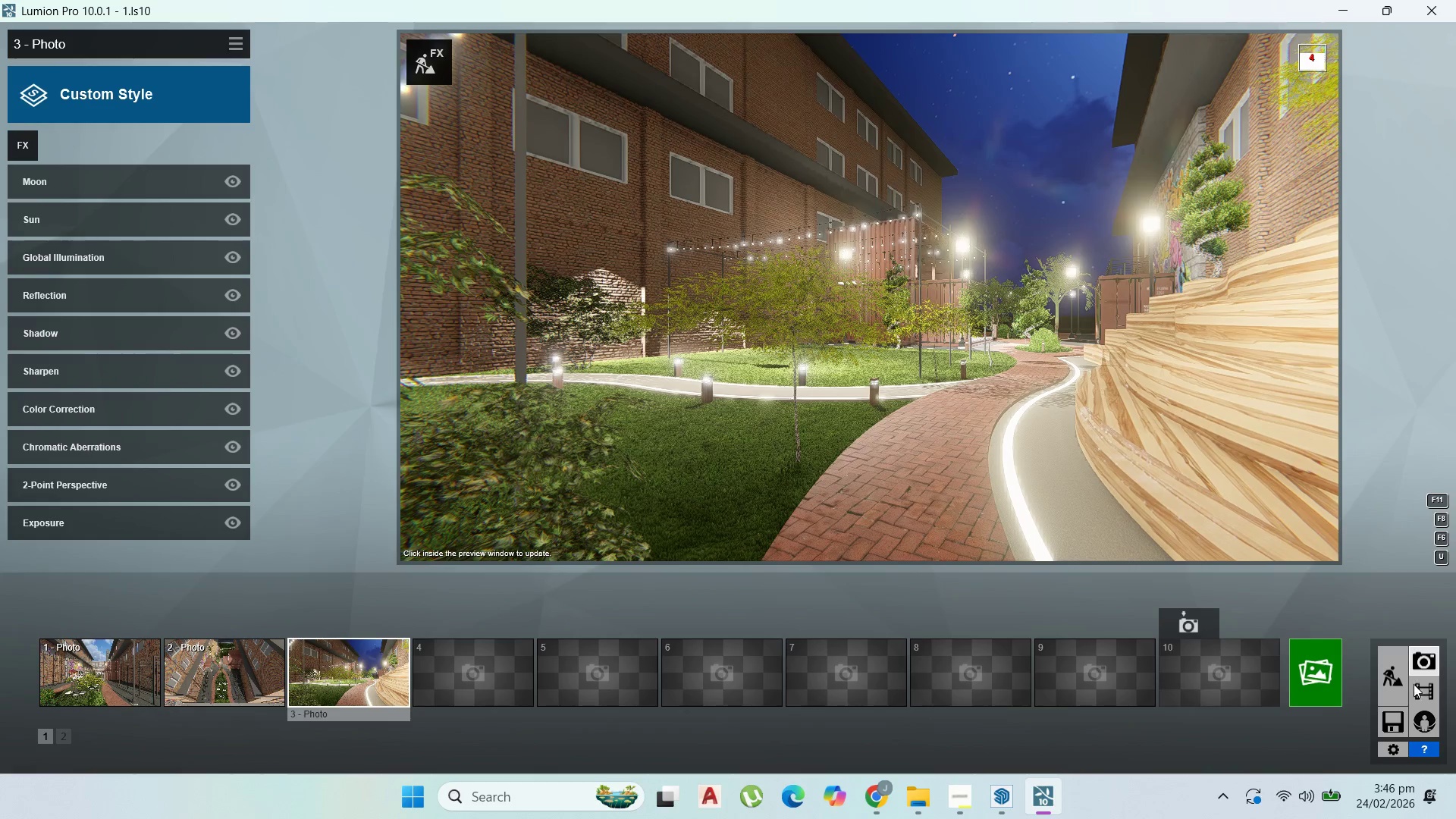 
wait(6.3)
 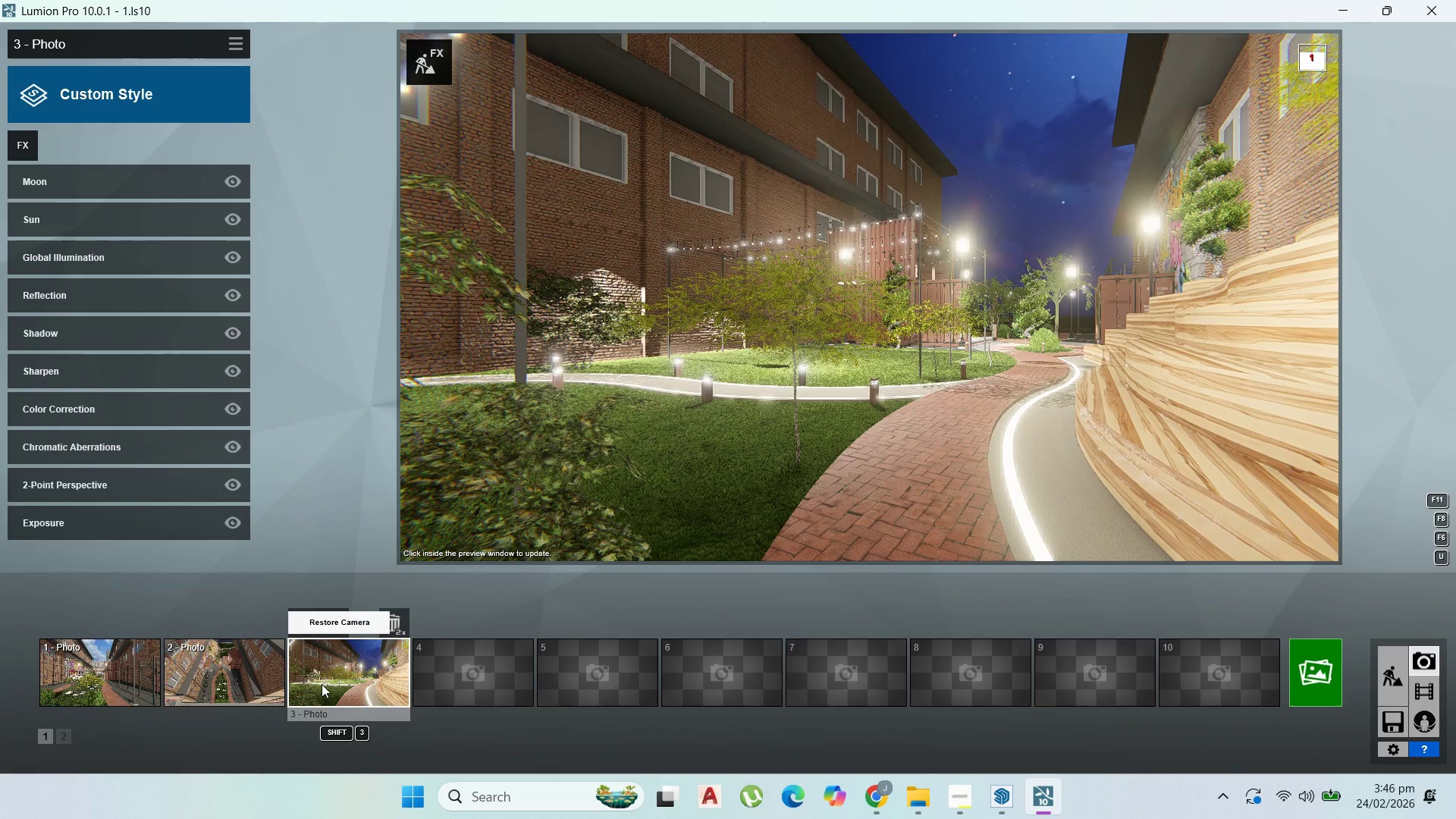 
left_click([1392, 682])
 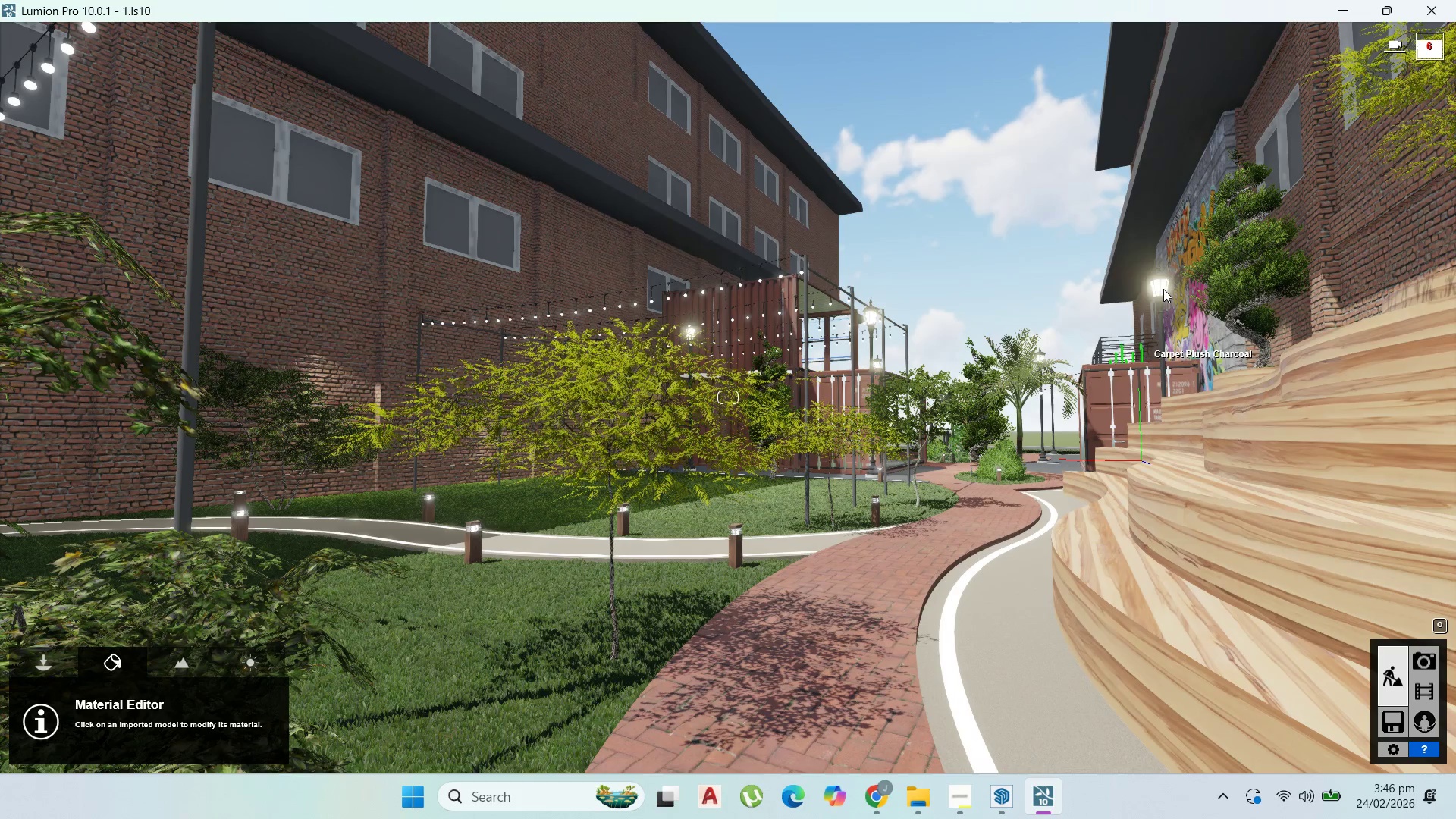 
wait(5.19)
 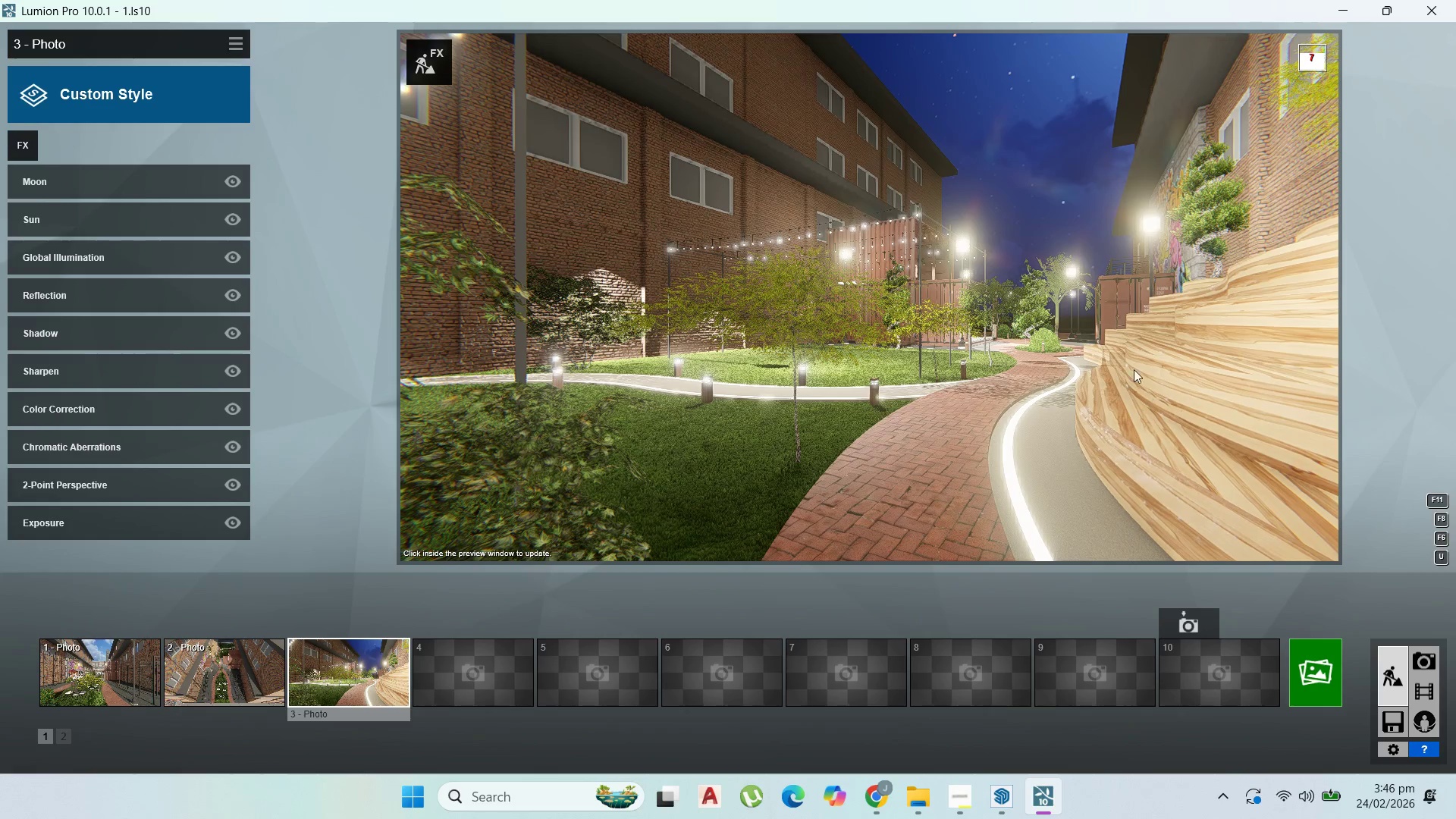 
left_click([1163, 288])
 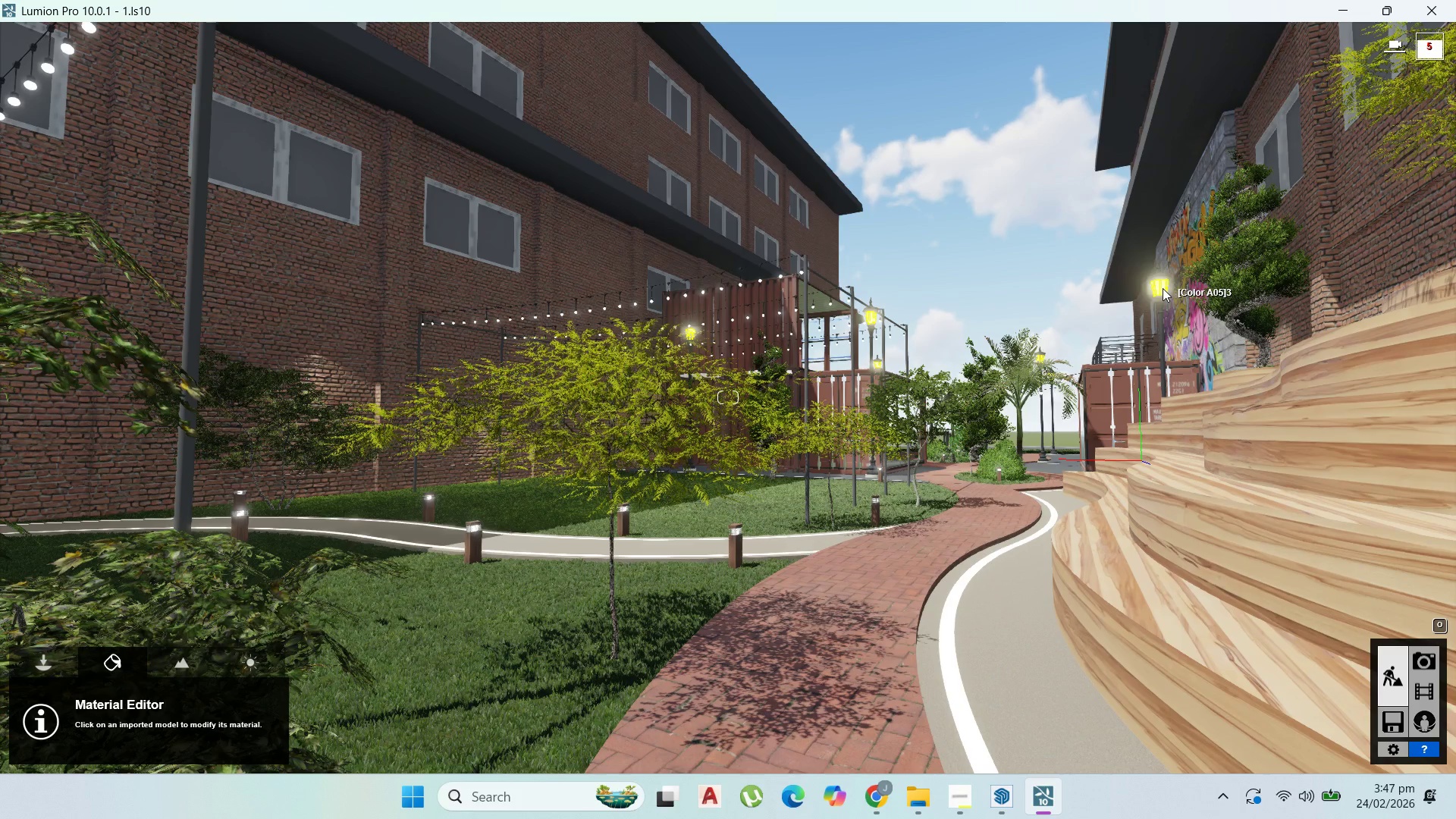 
wait(21.41)
 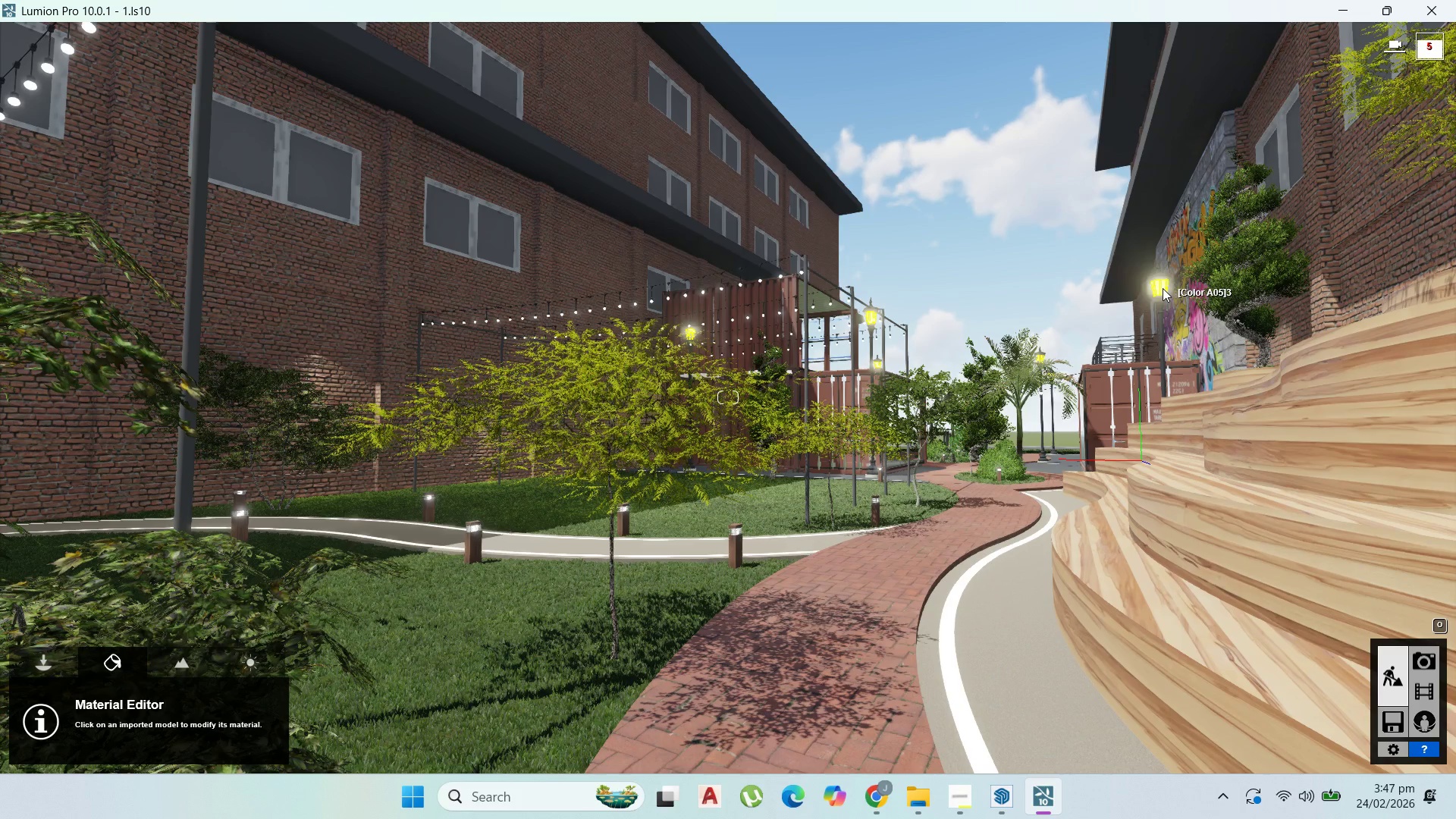 
left_click_drag(start_coordinate=[120, 658], to_coordinate=[124, 669])
 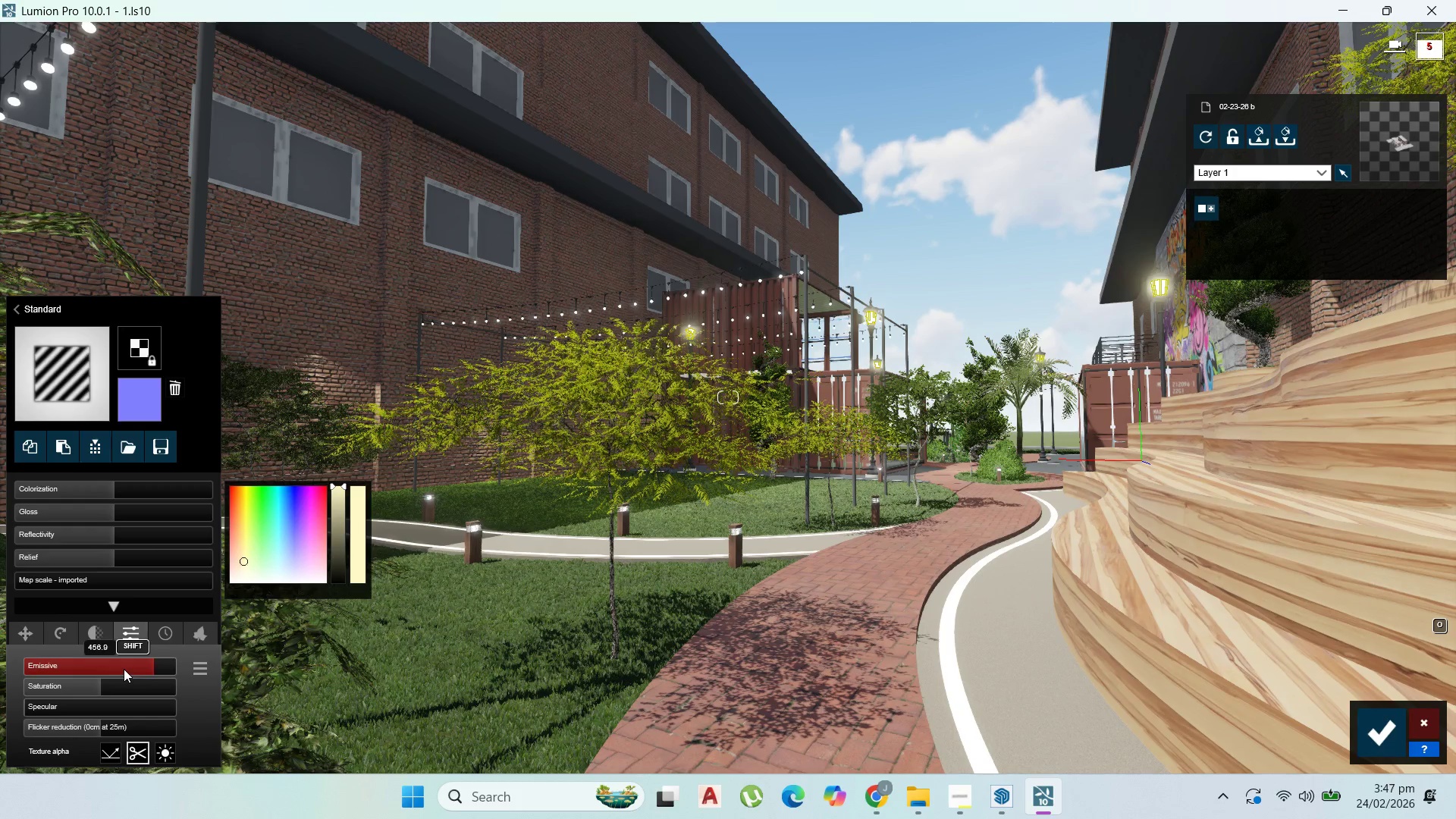 
left_click([124, 669])
 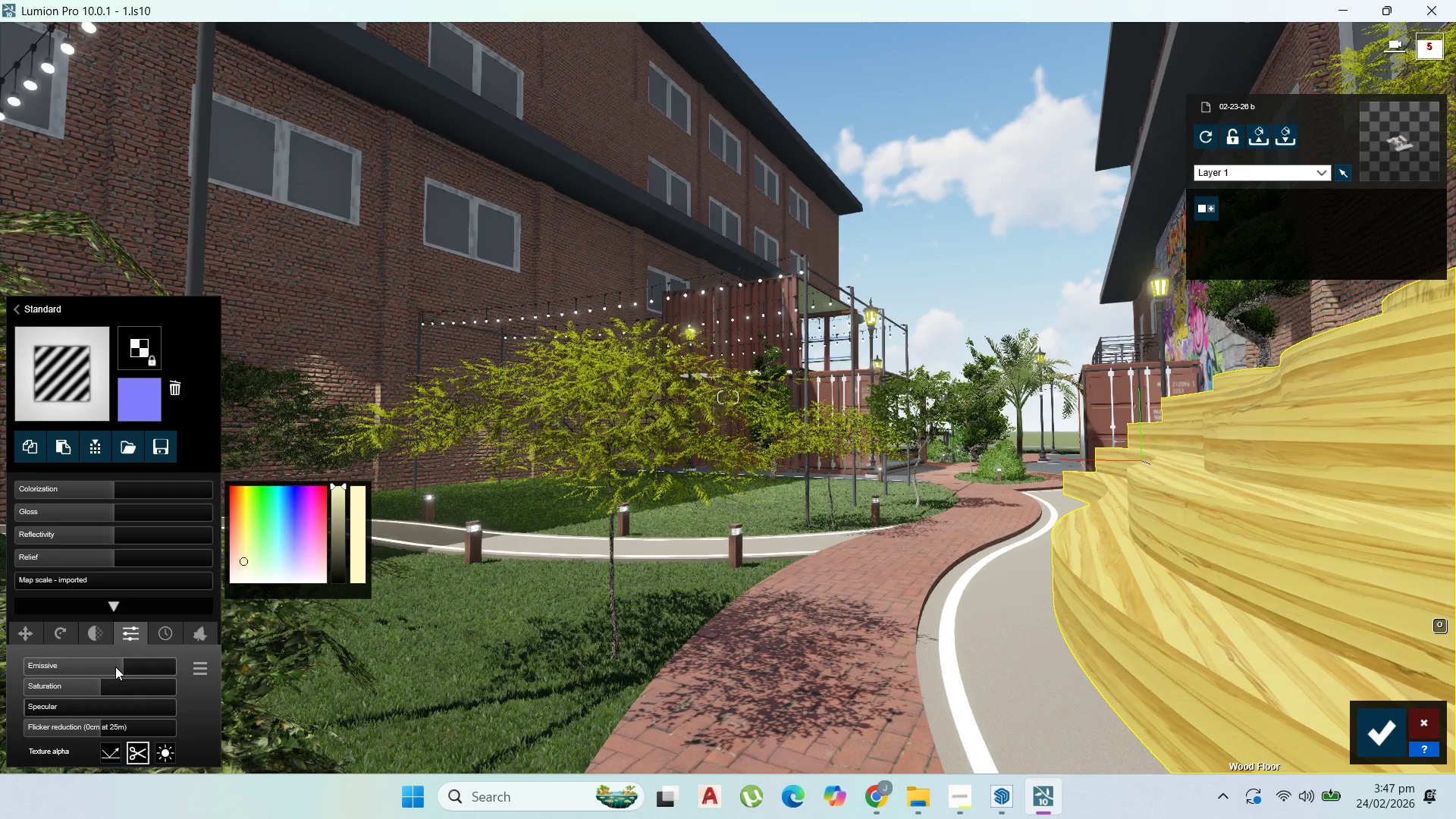 
left_click([115, 667])
 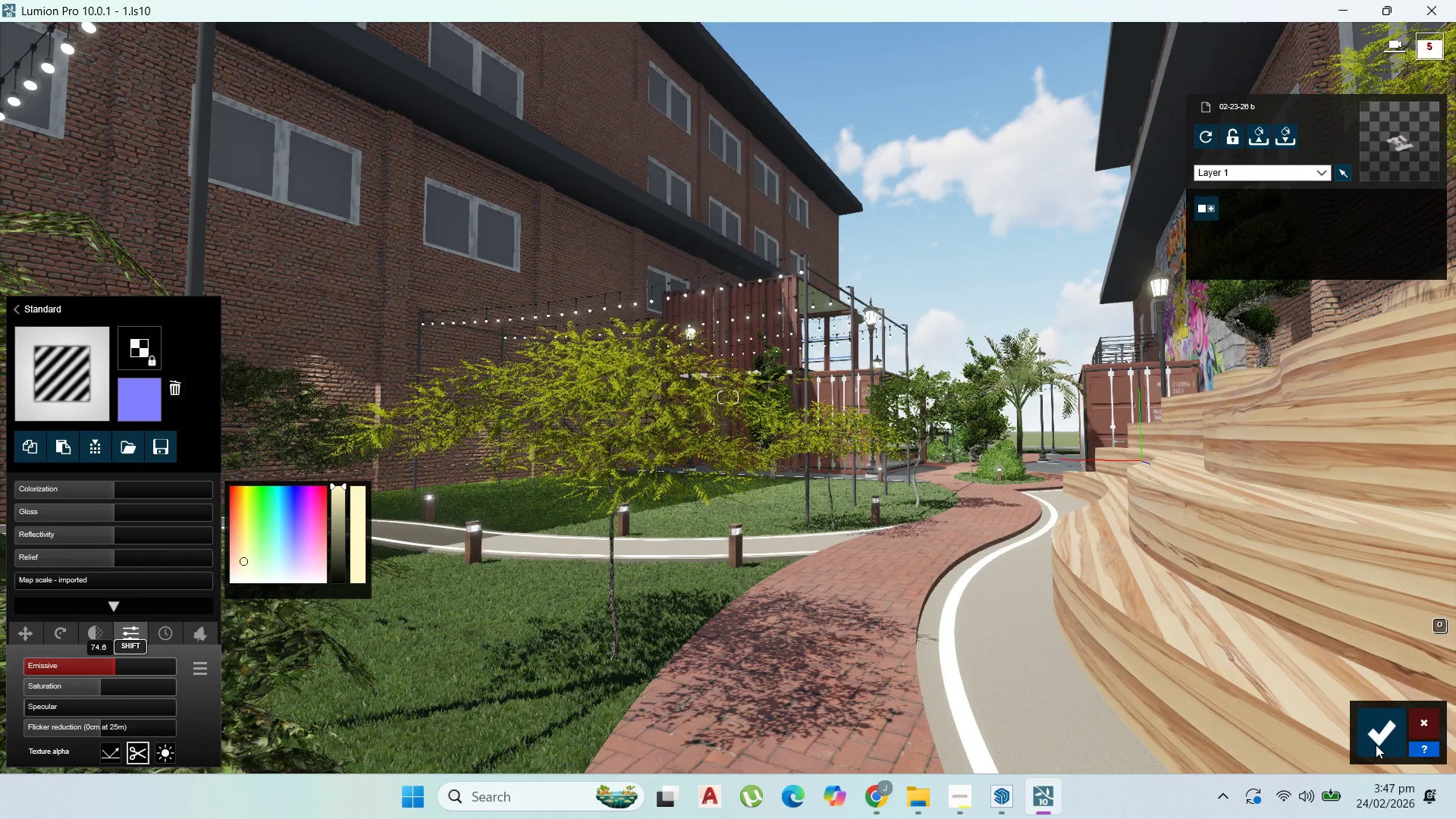 
left_click([1375, 745])
 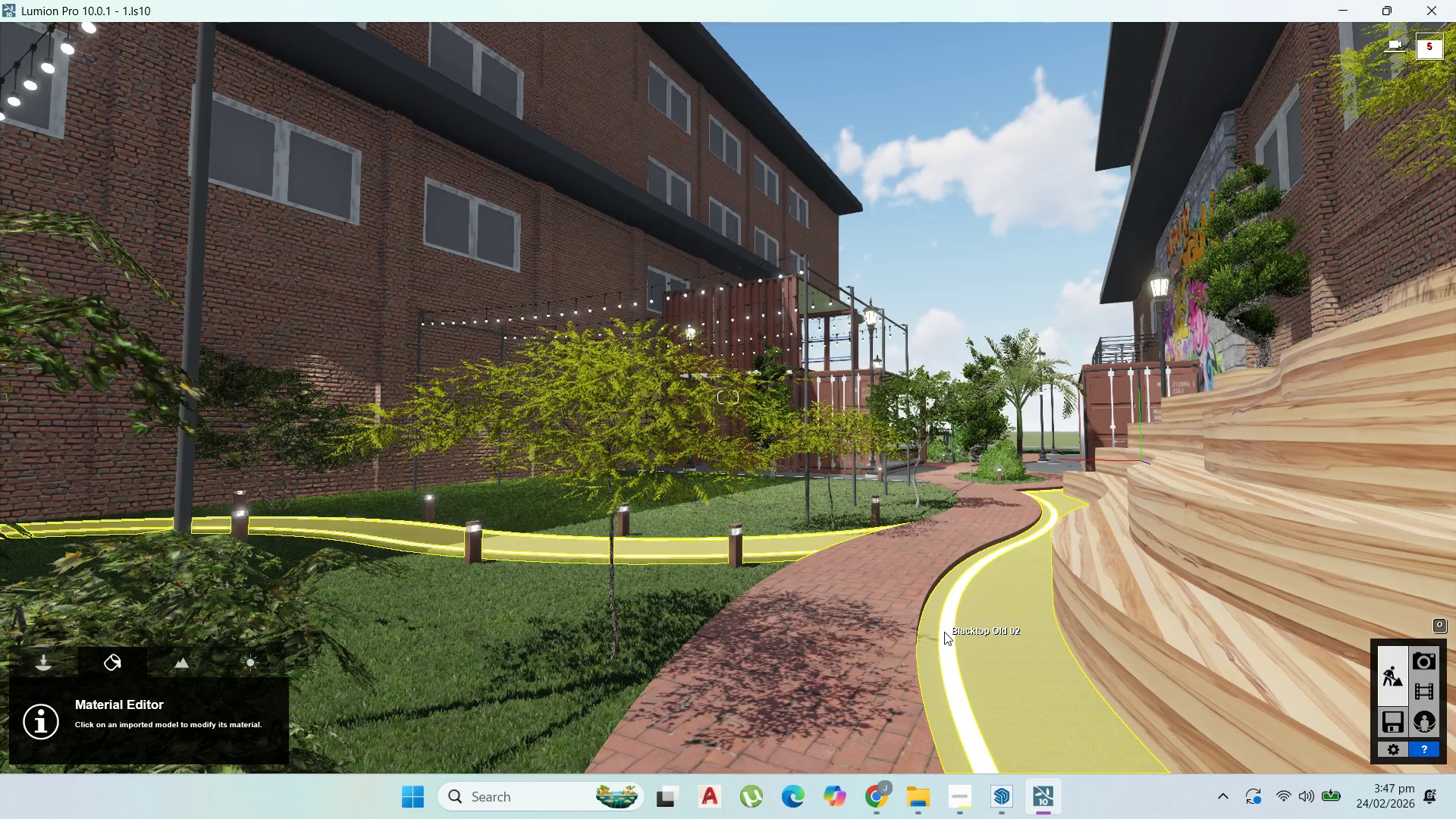 
left_click([945, 632])
 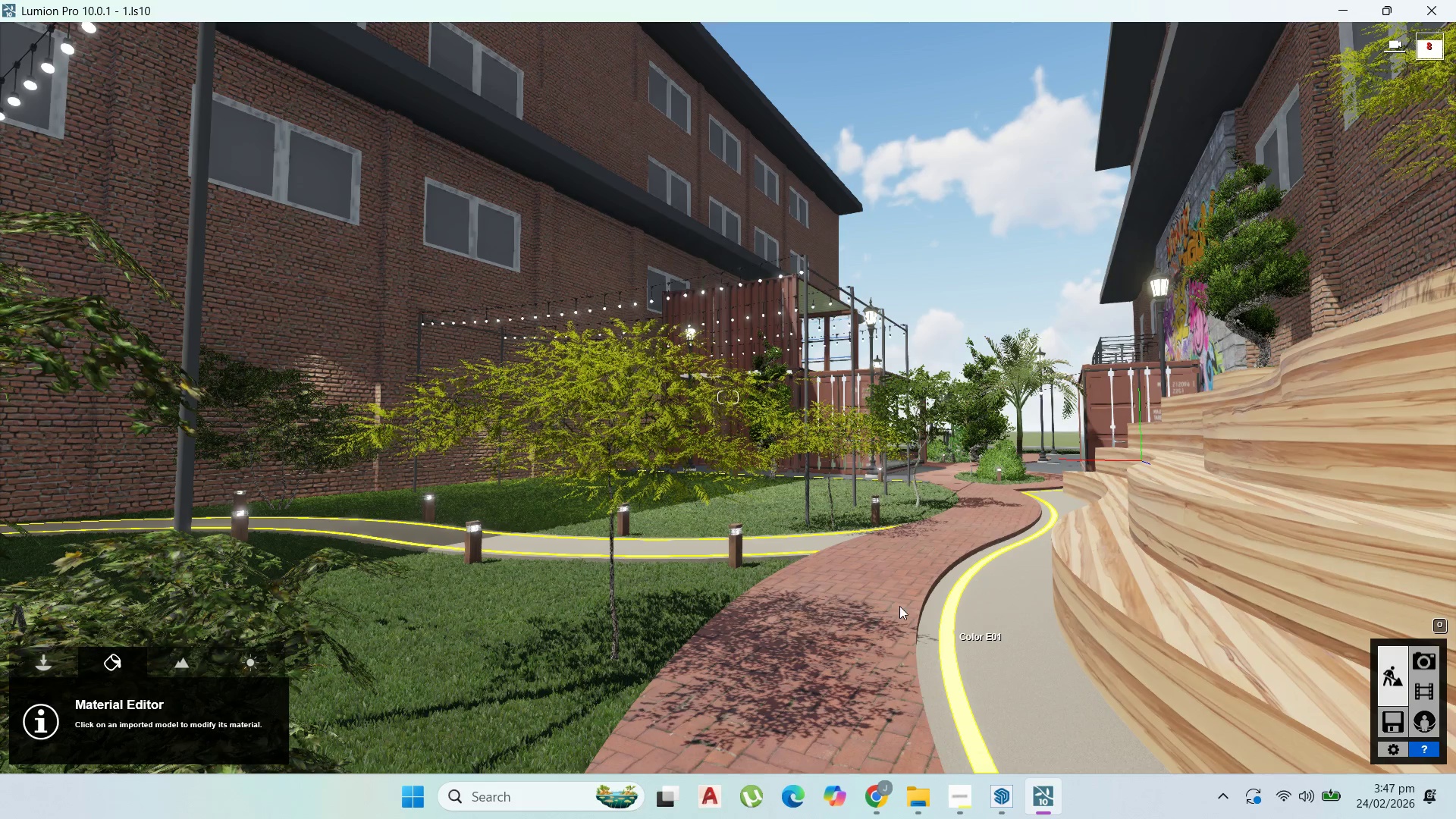 
wait(11.95)
 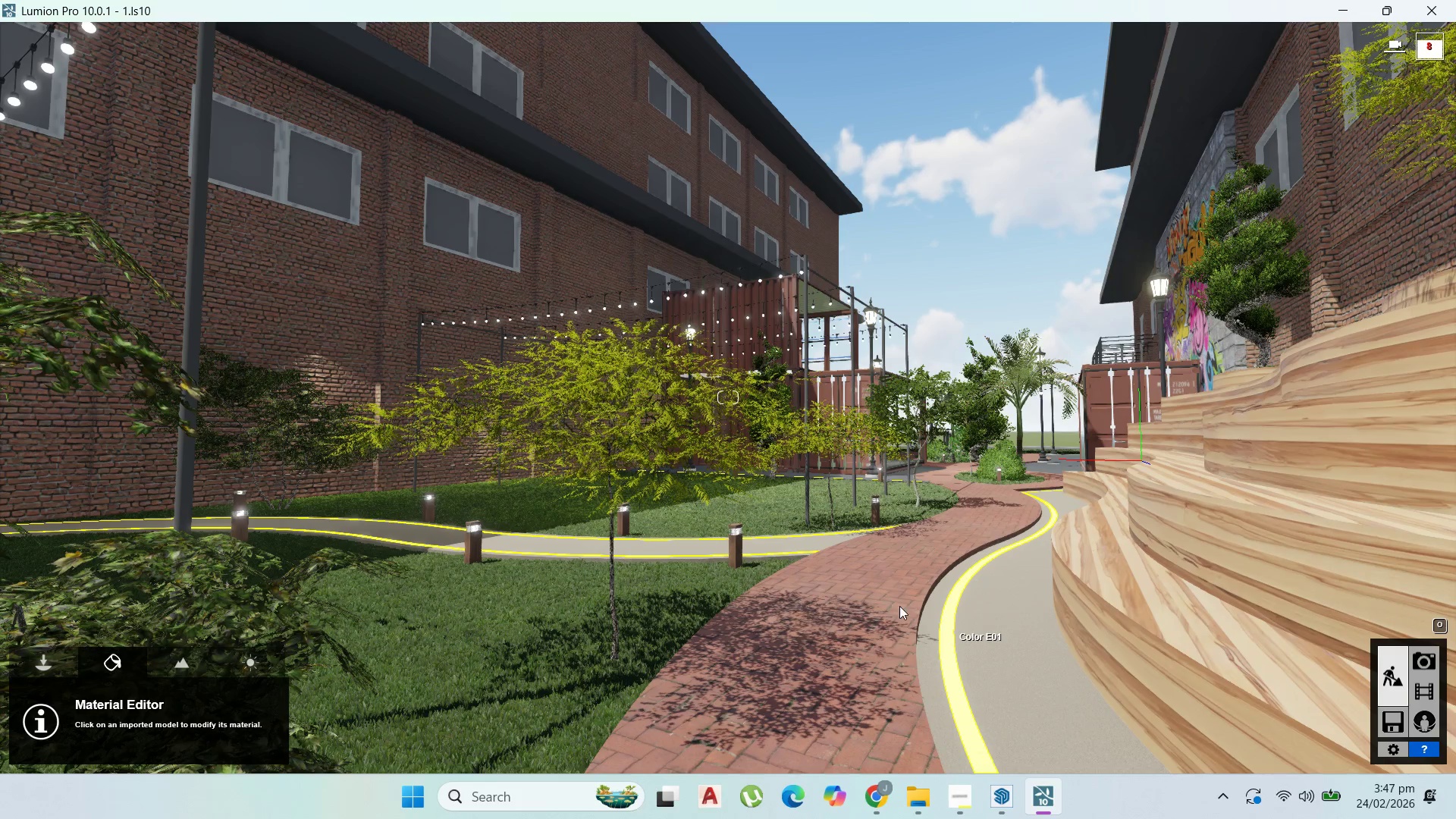 
left_click_drag(start_coordinate=[950, 642], to_coordinate=[245, 555])
 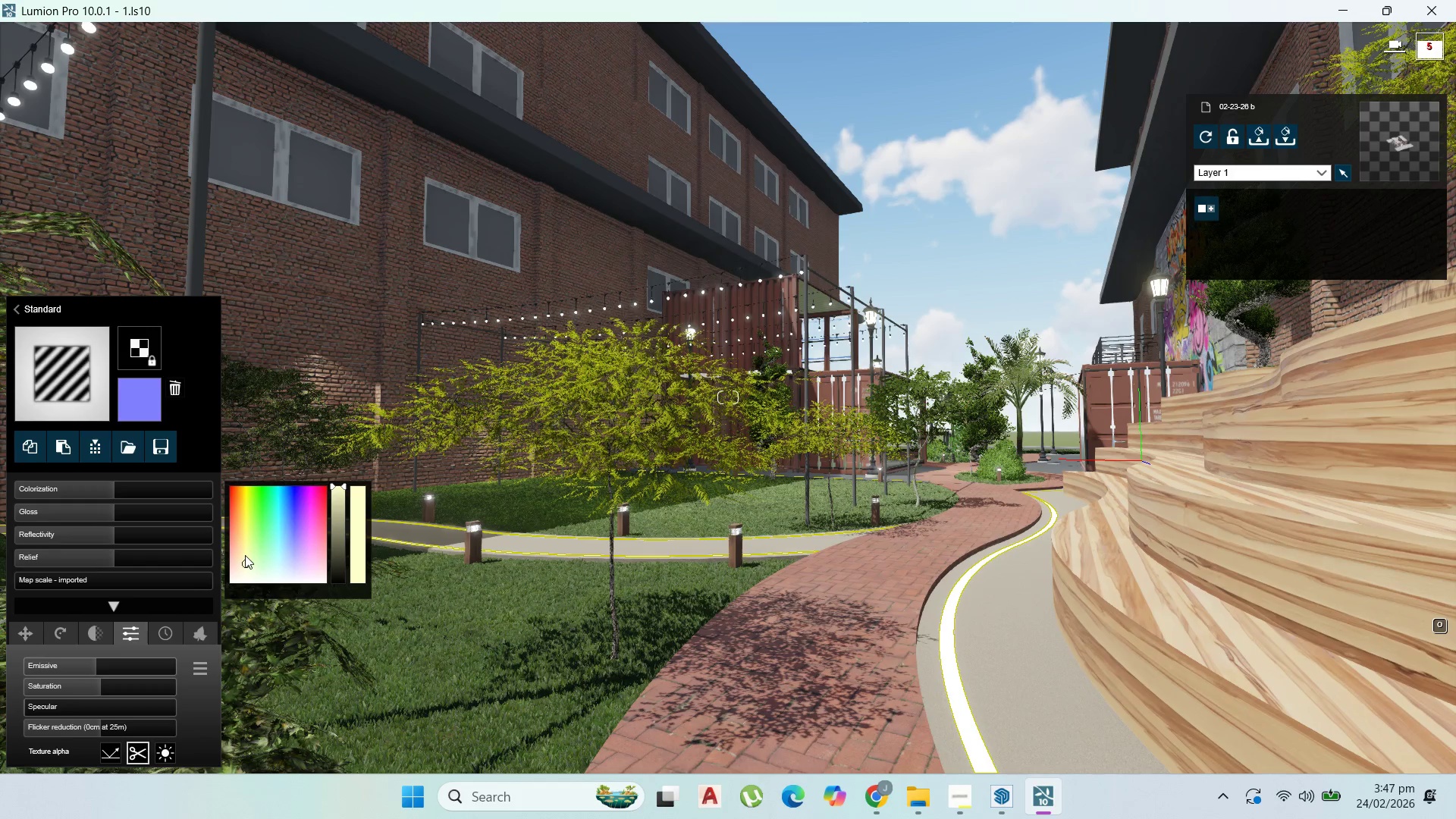 
left_click([245, 555])
 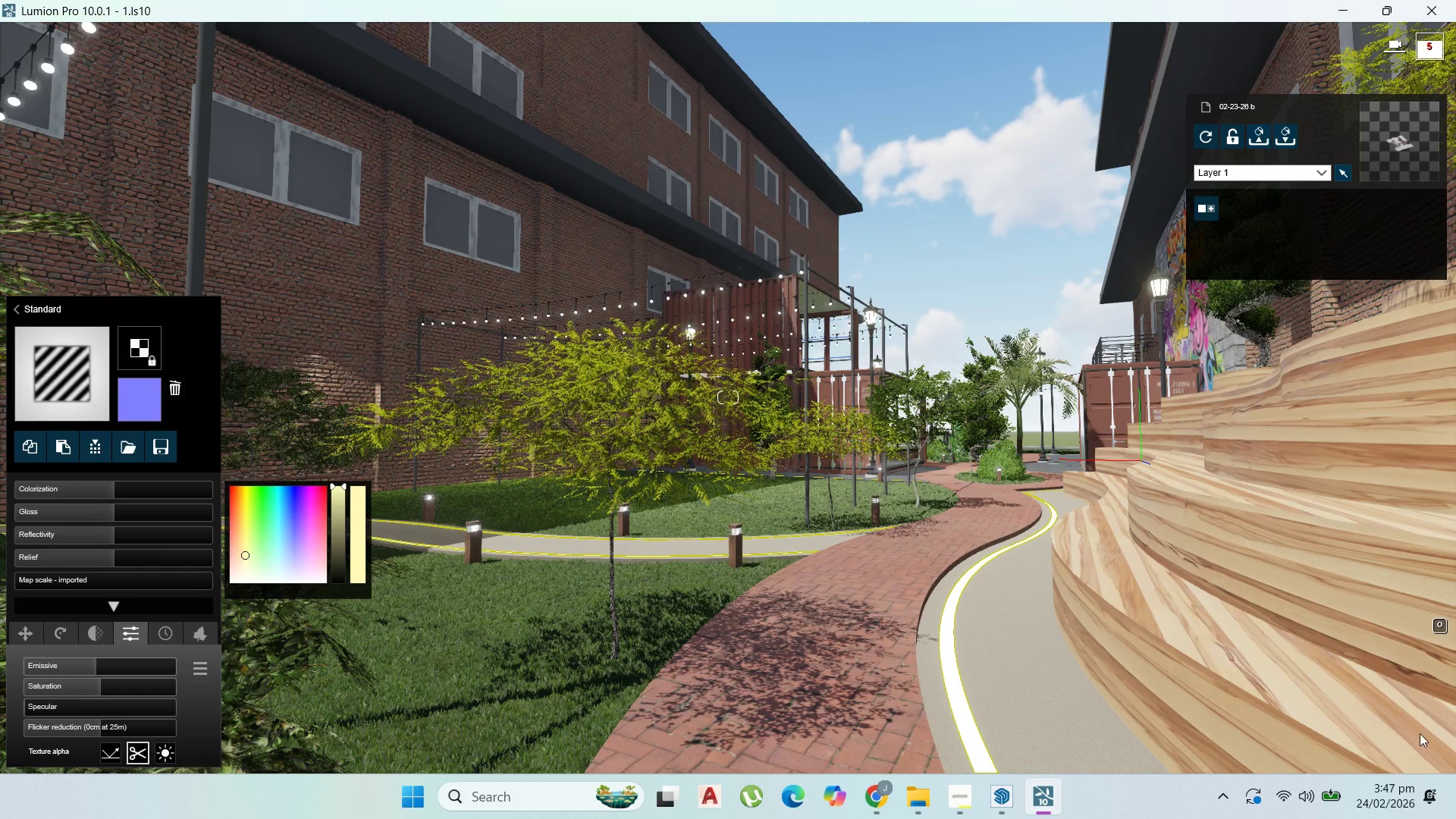 
left_click([1391, 728])
 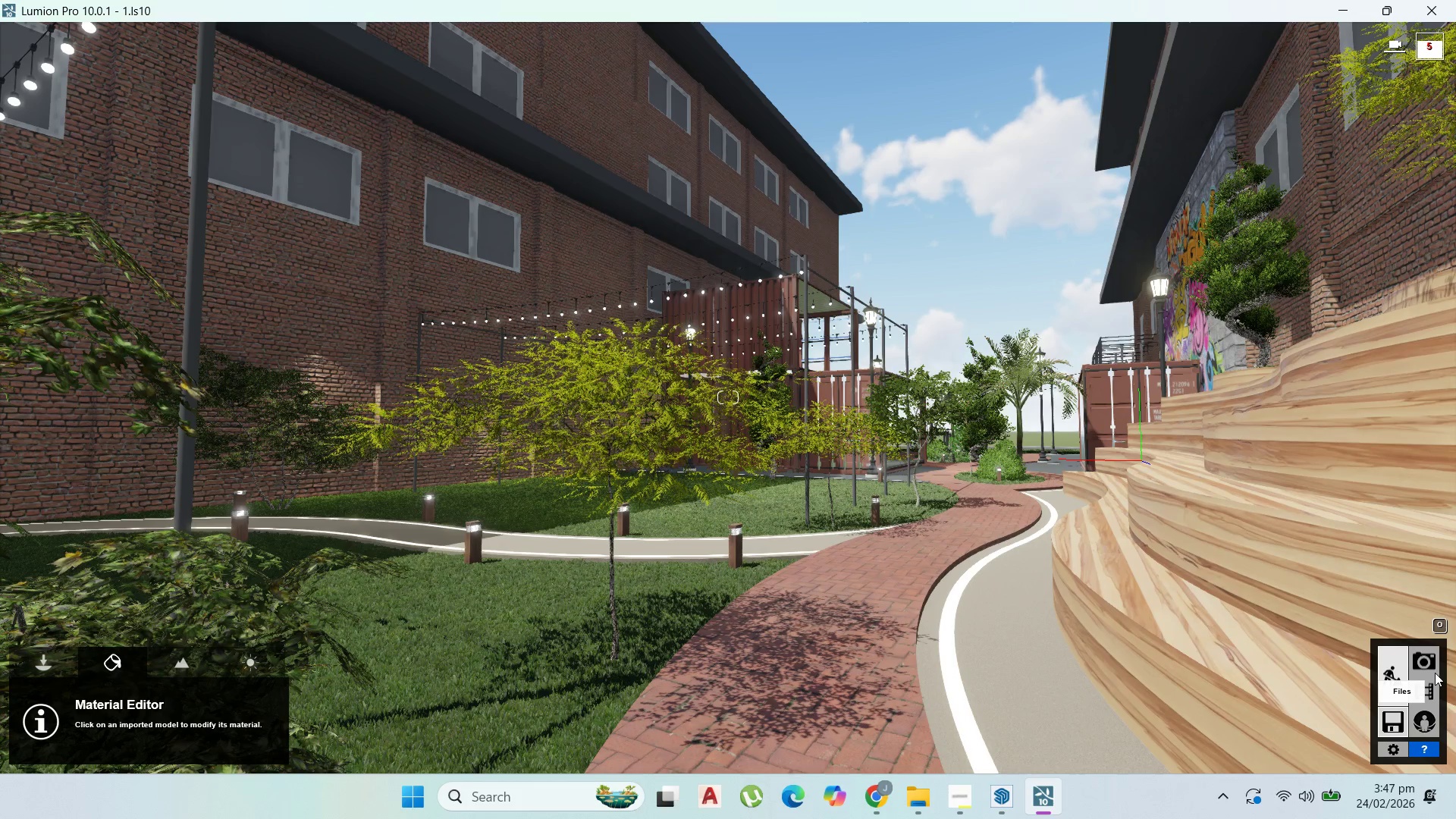 
double_click([1426, 654])
 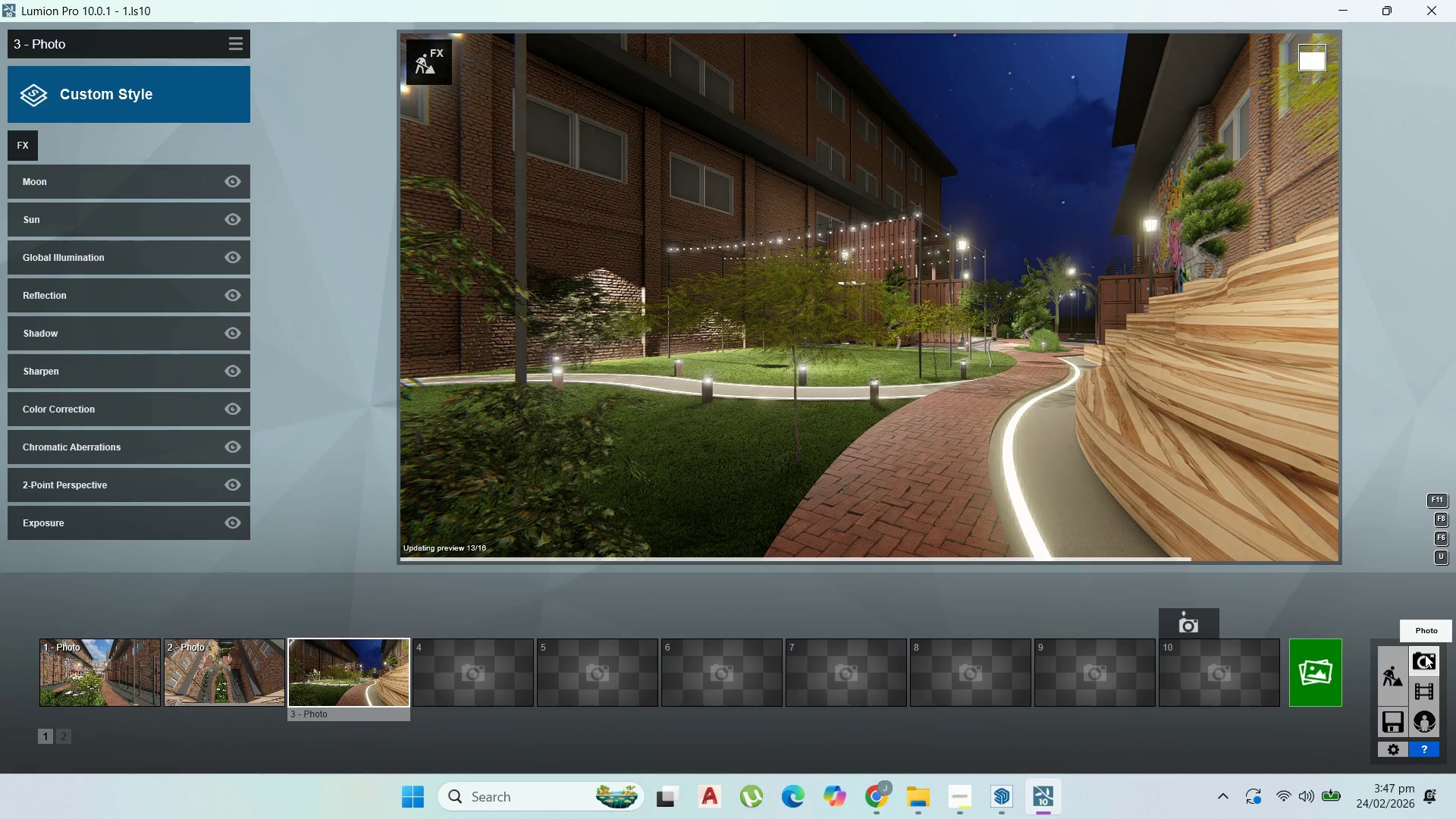 
wait(7.34)
 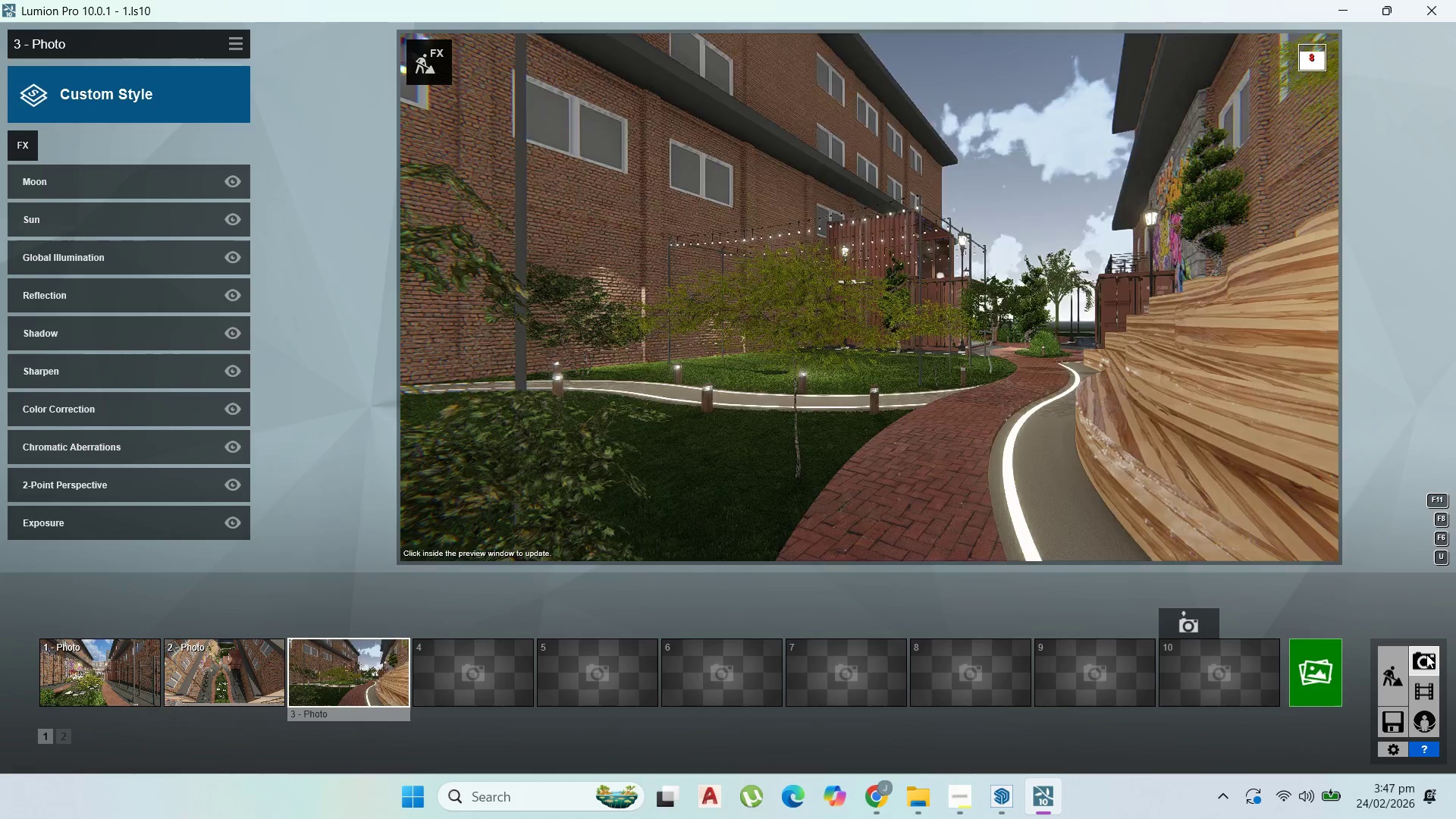 
left_click([338, 664])
 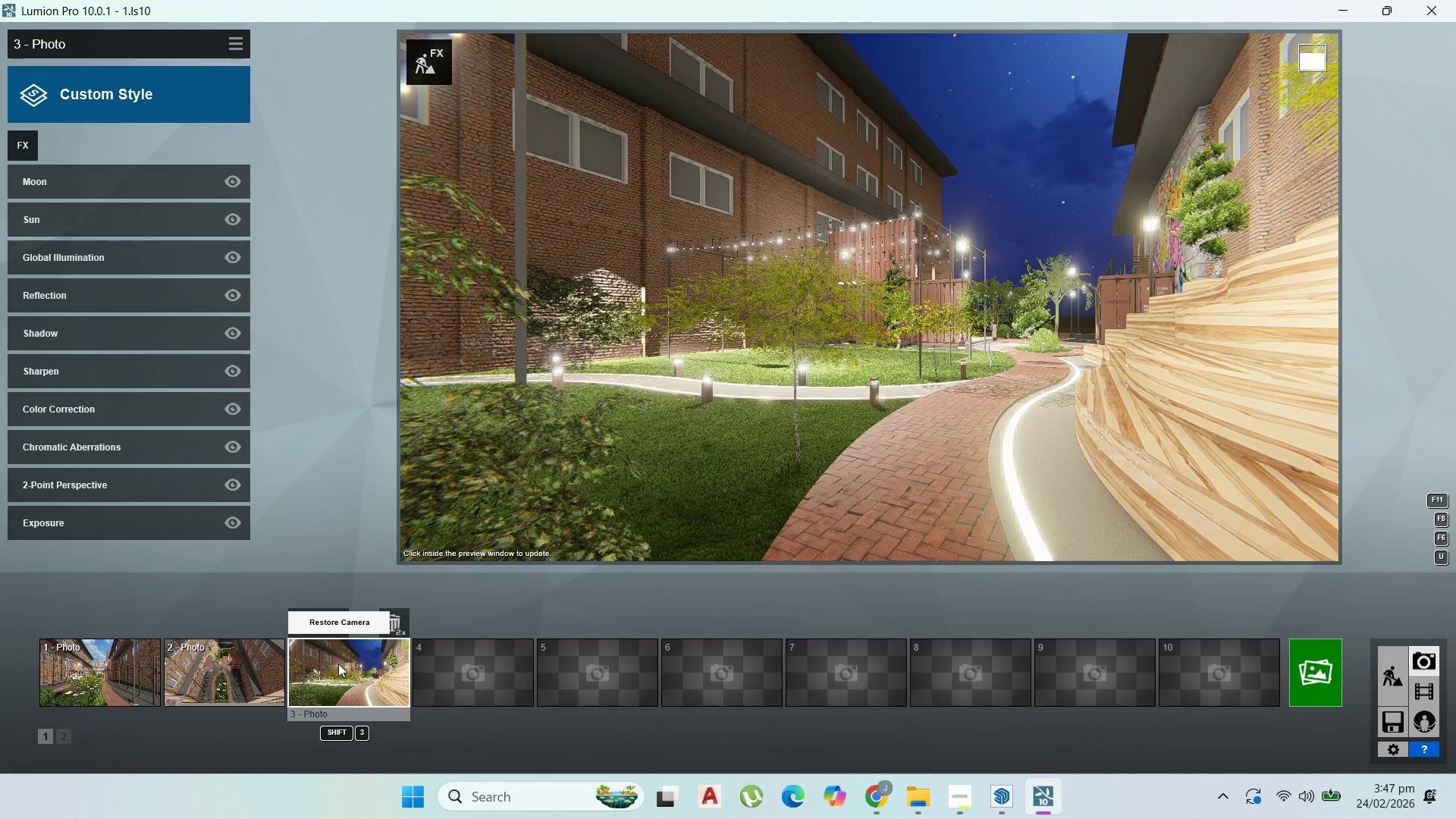 
left_click([338, 664])
 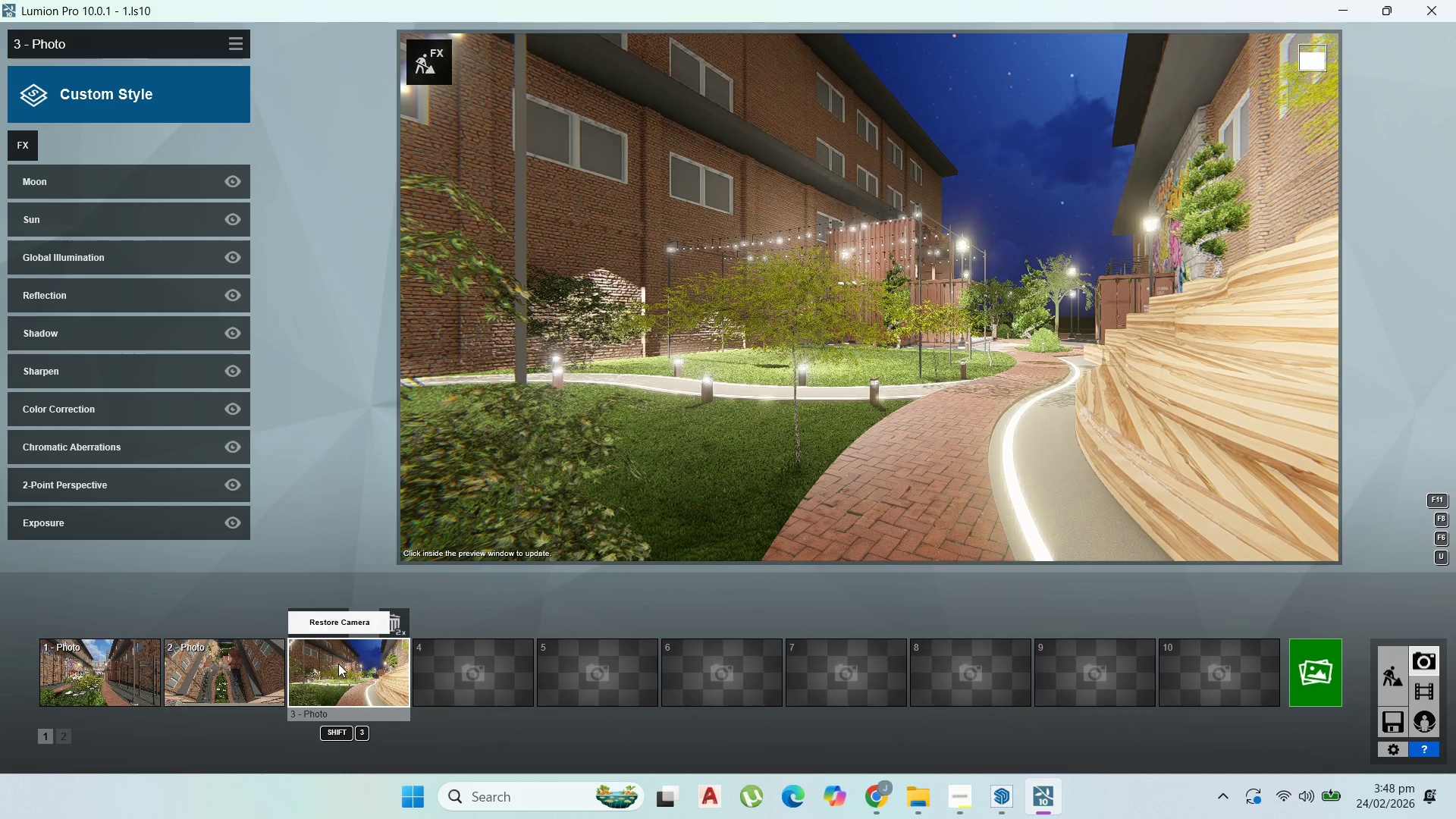 
left_click([338, 664])
 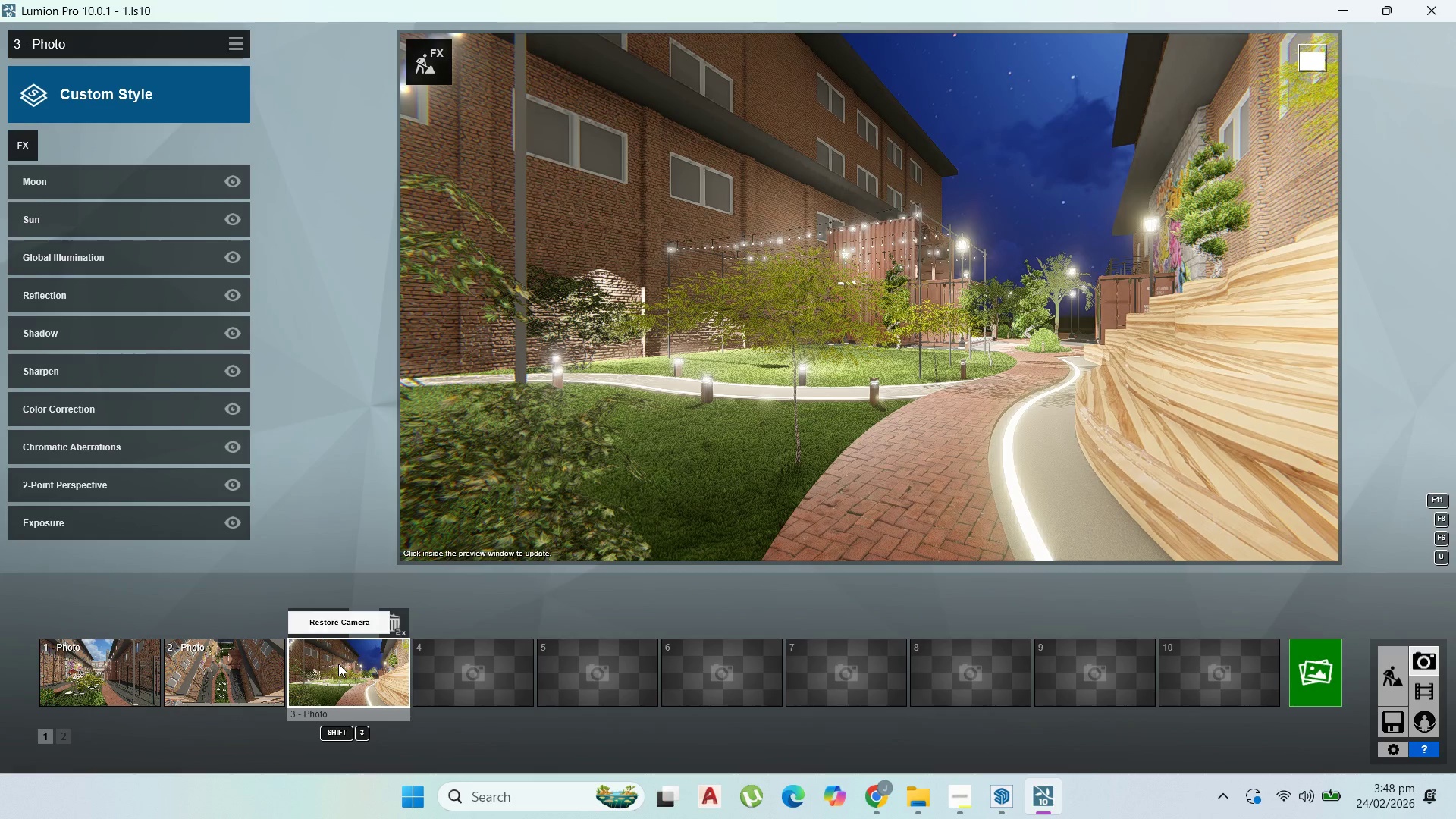 
left_click([338, 664])
 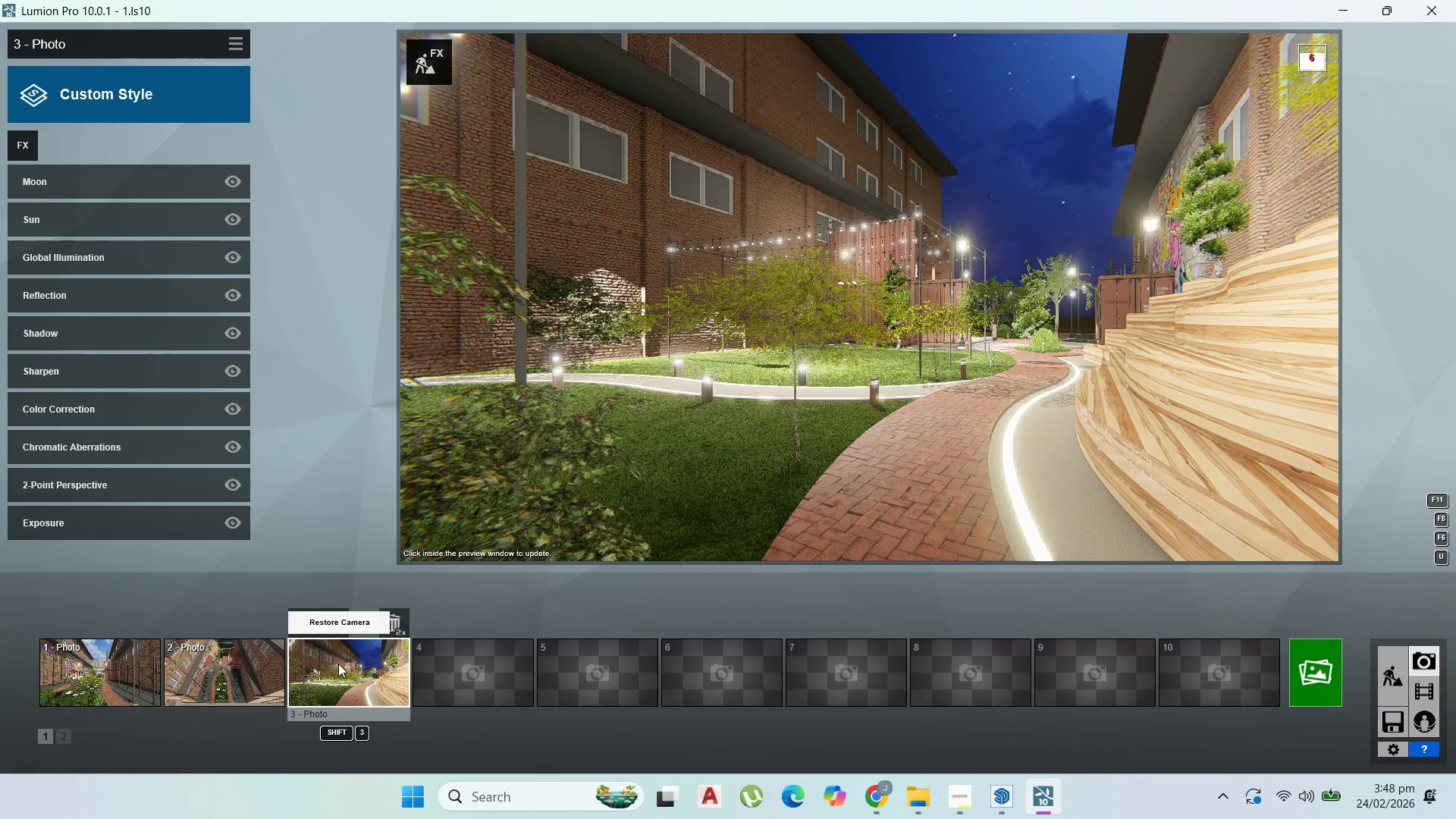 
wait(5.67)
 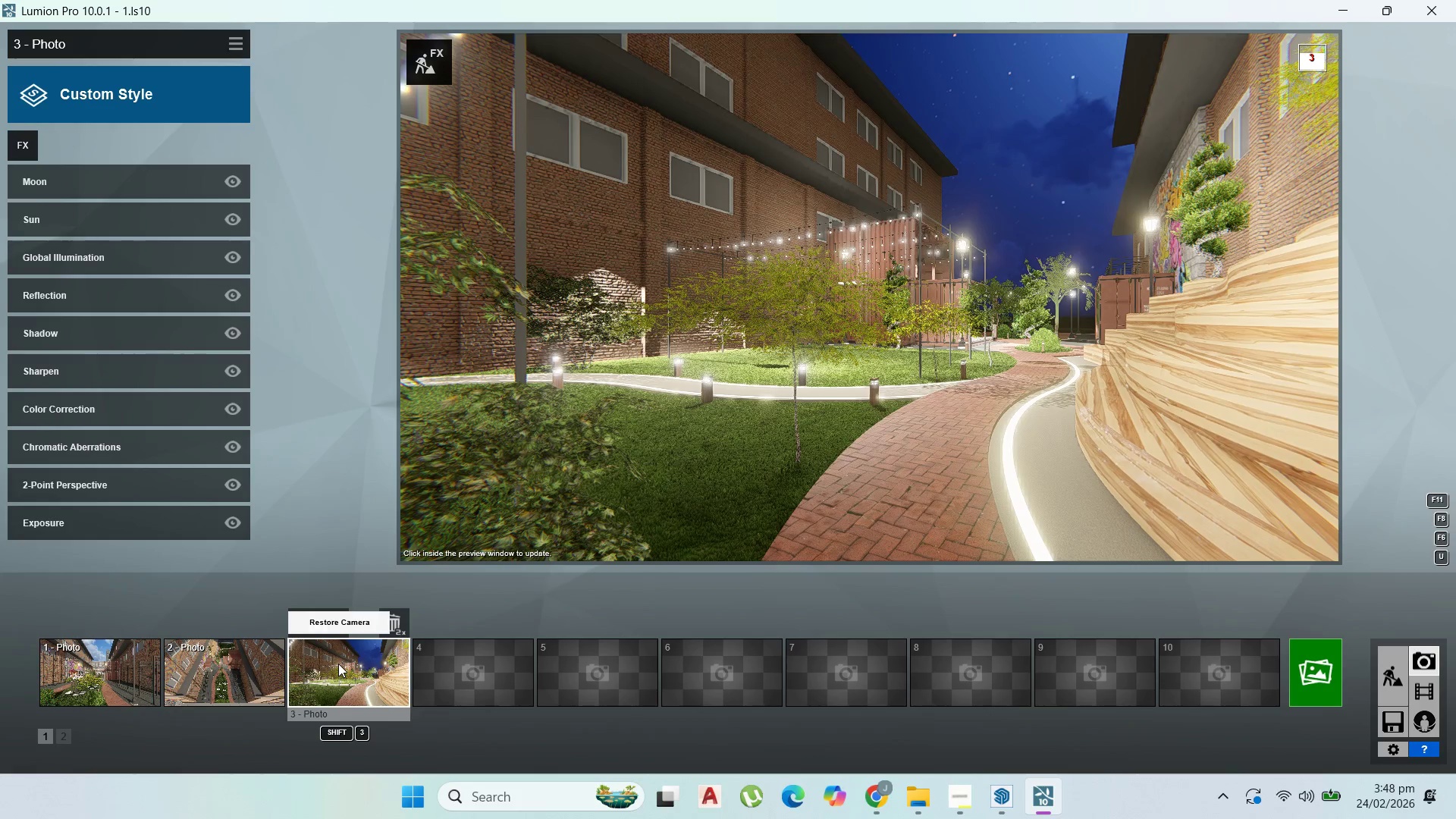 
left_click([903, 788])
 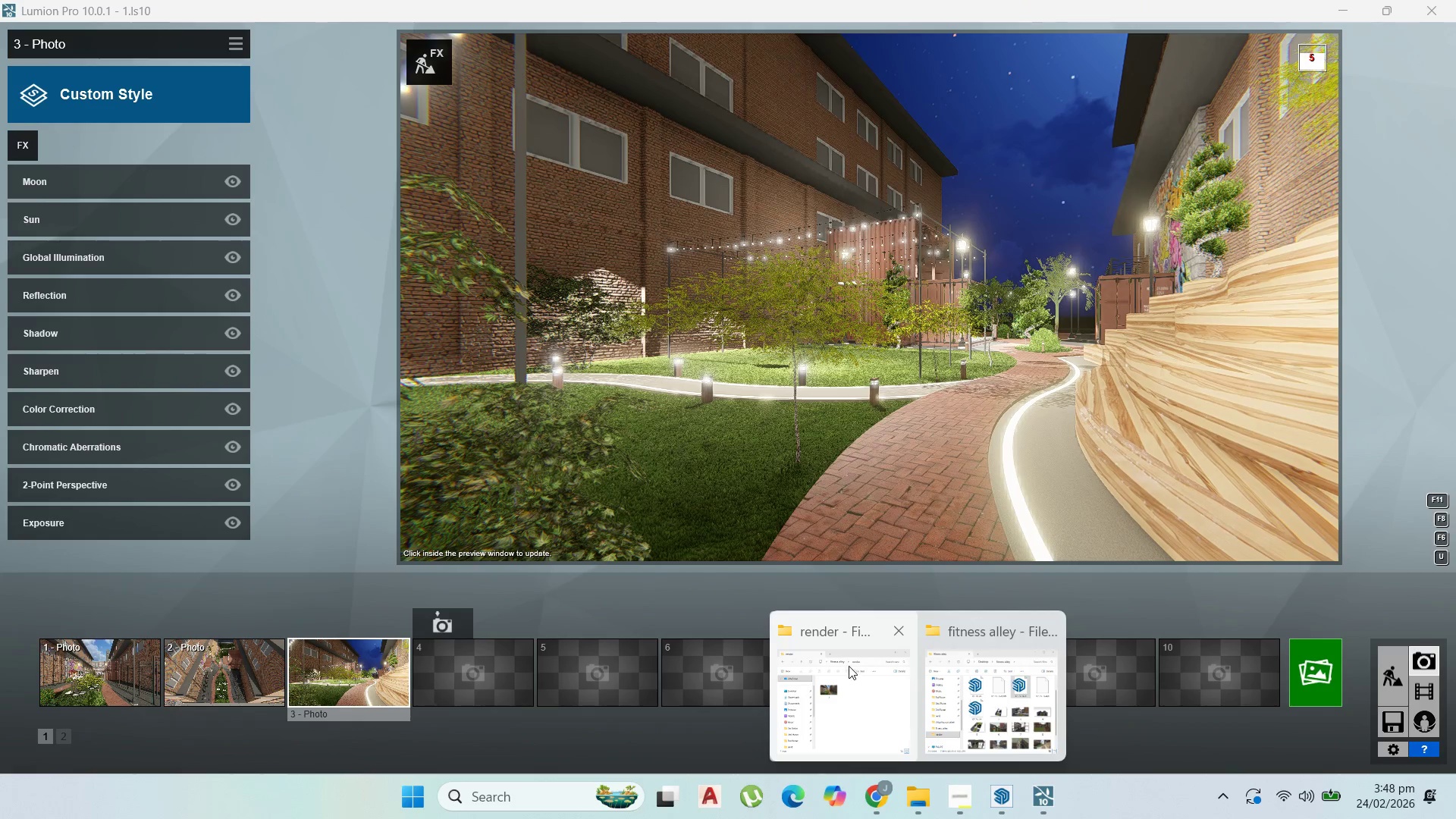 
left_click([843, 684])
 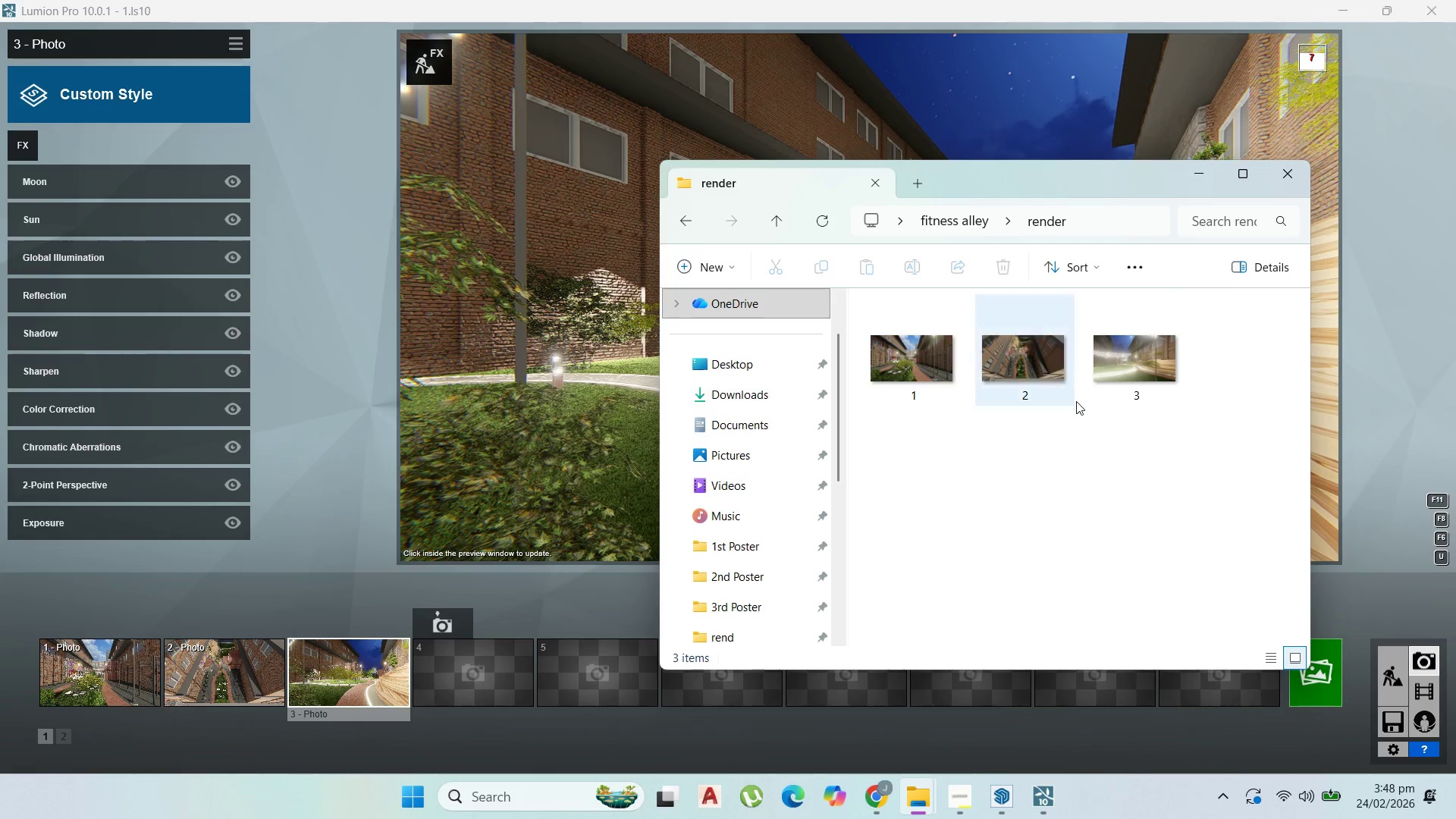 
double_click([1111, 375])
 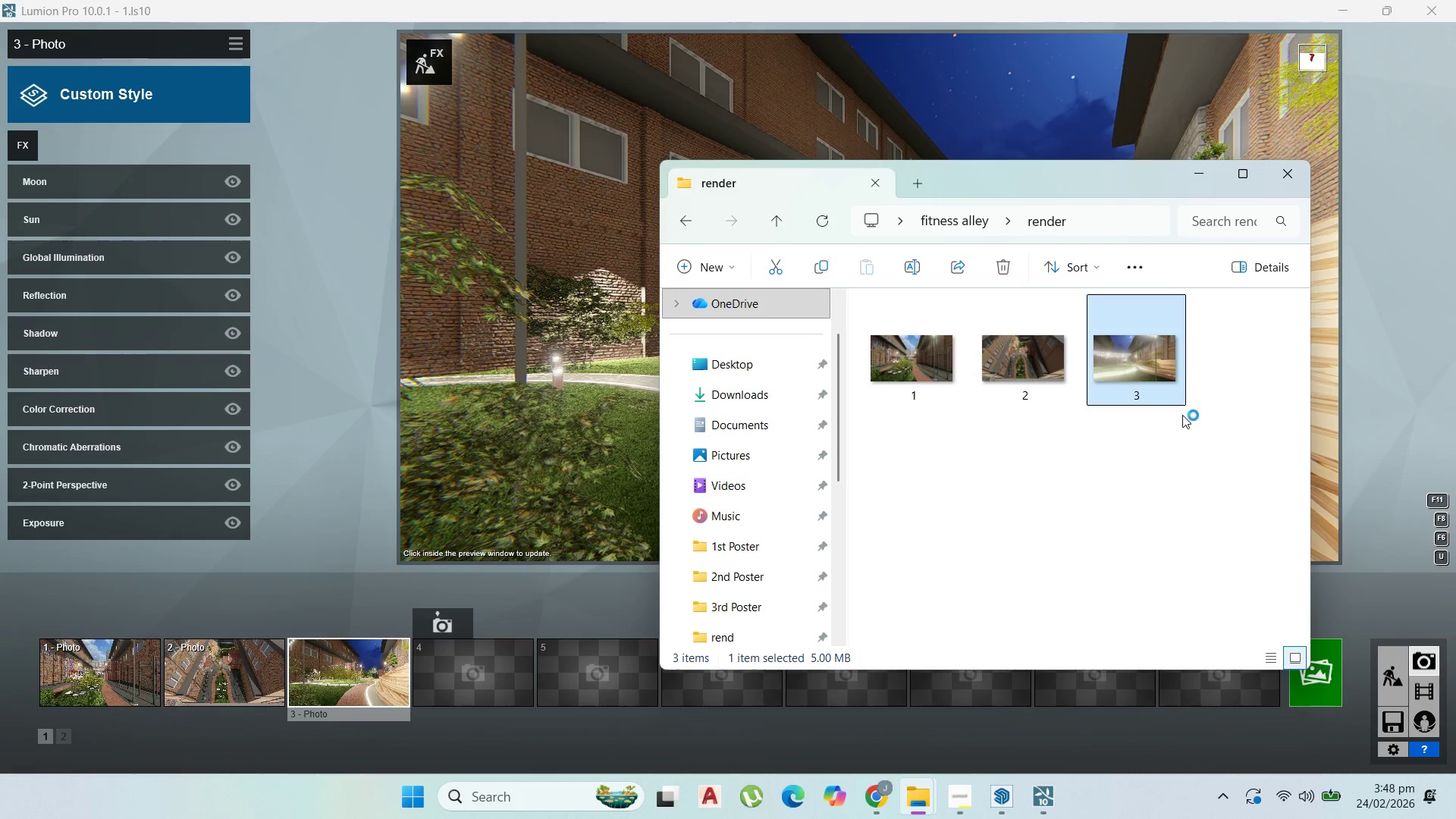 
mouse_move([1183, 325])
 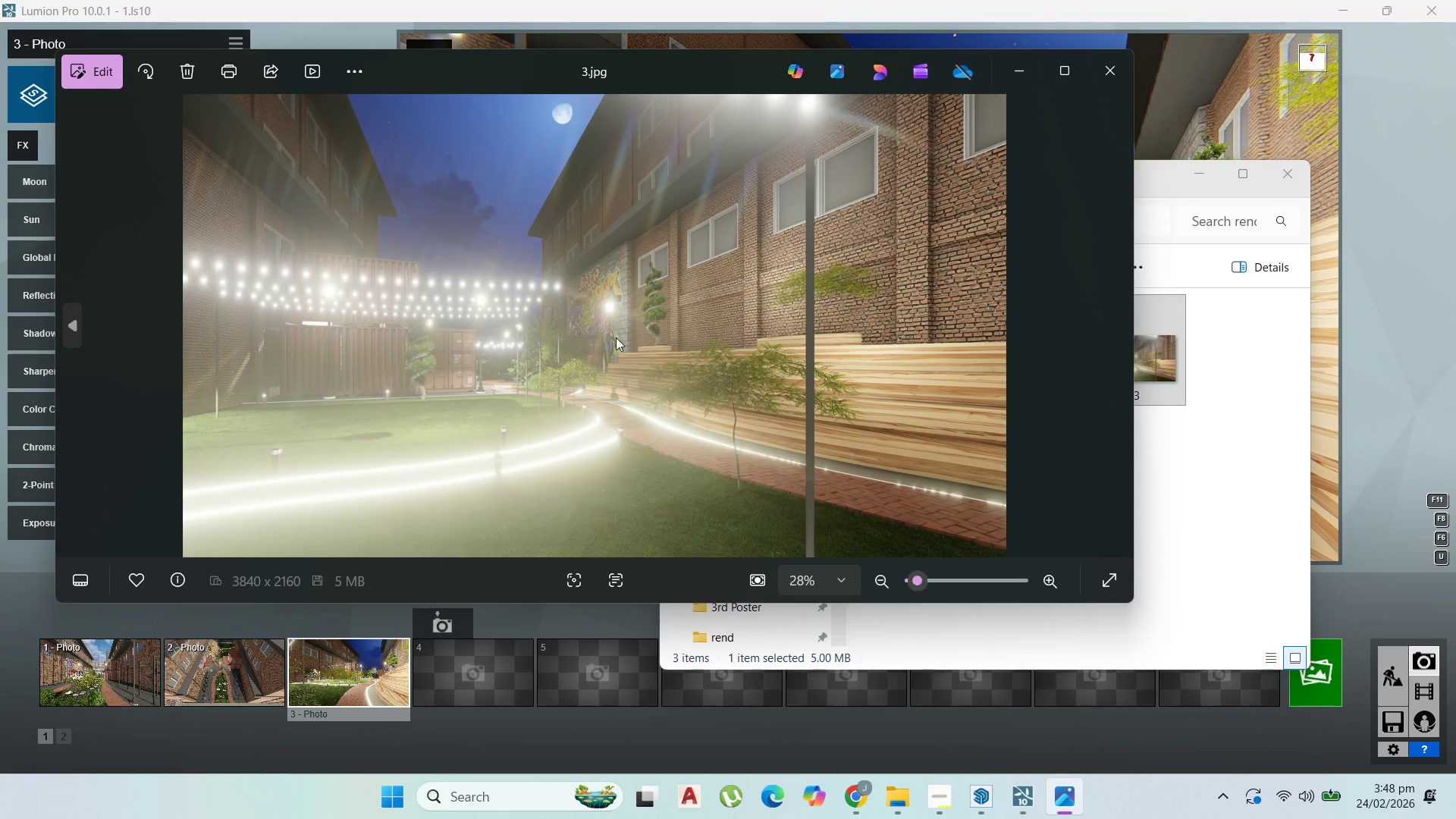 
left_click([1103, 67])
 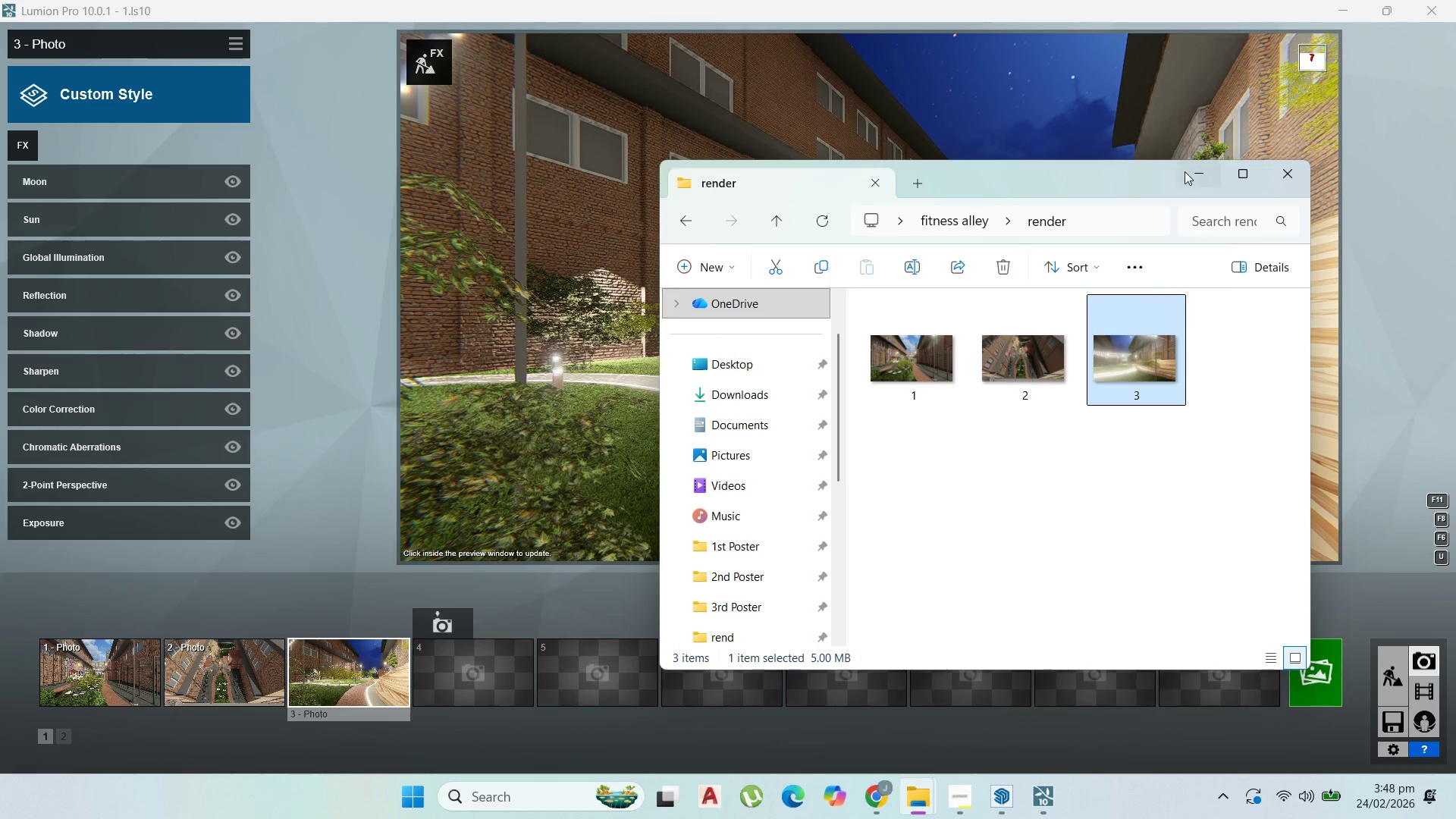 
left_click([1203, 169])
 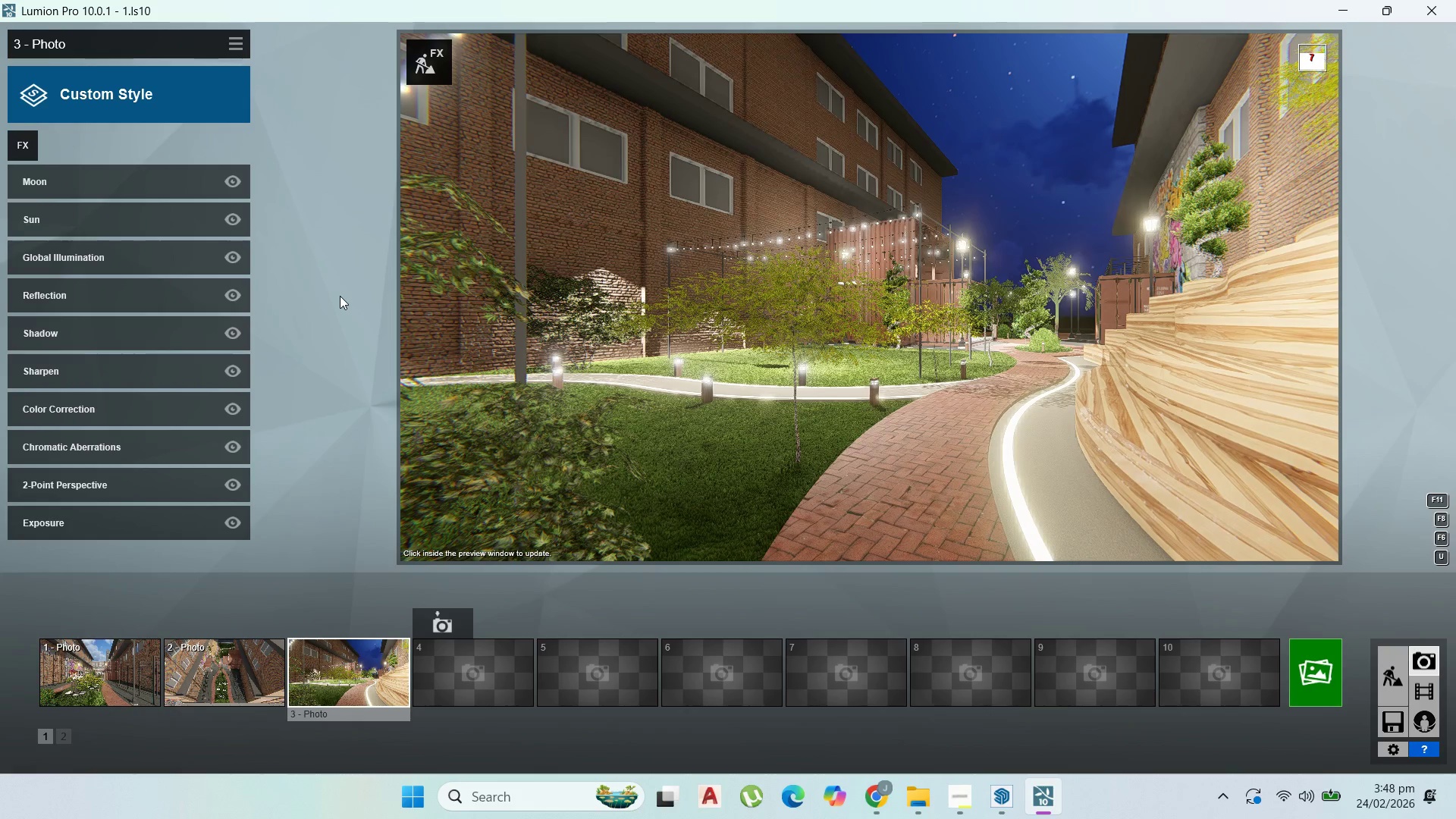 
wait(12.03)
 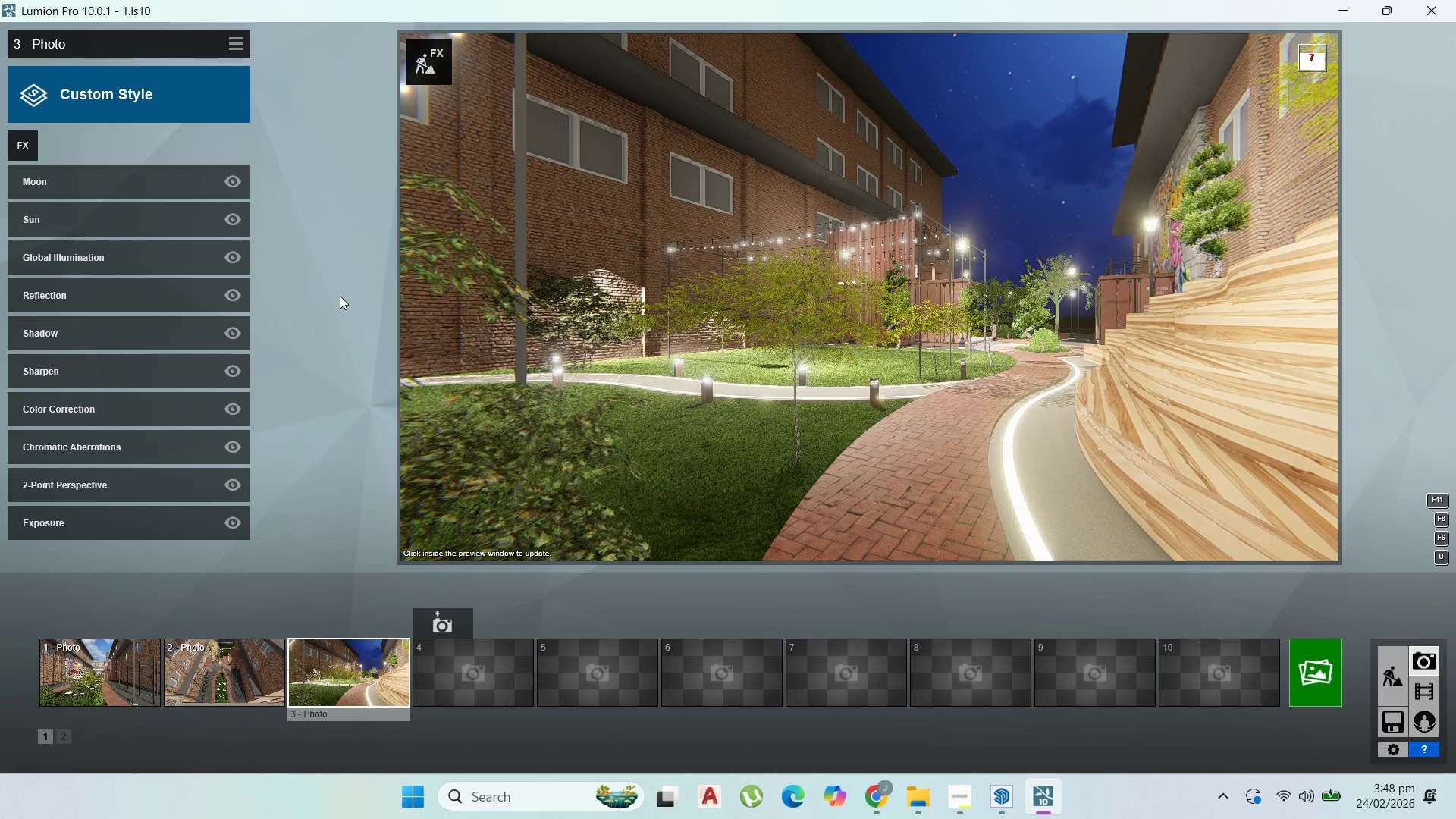 
left_click([1316, 673])
 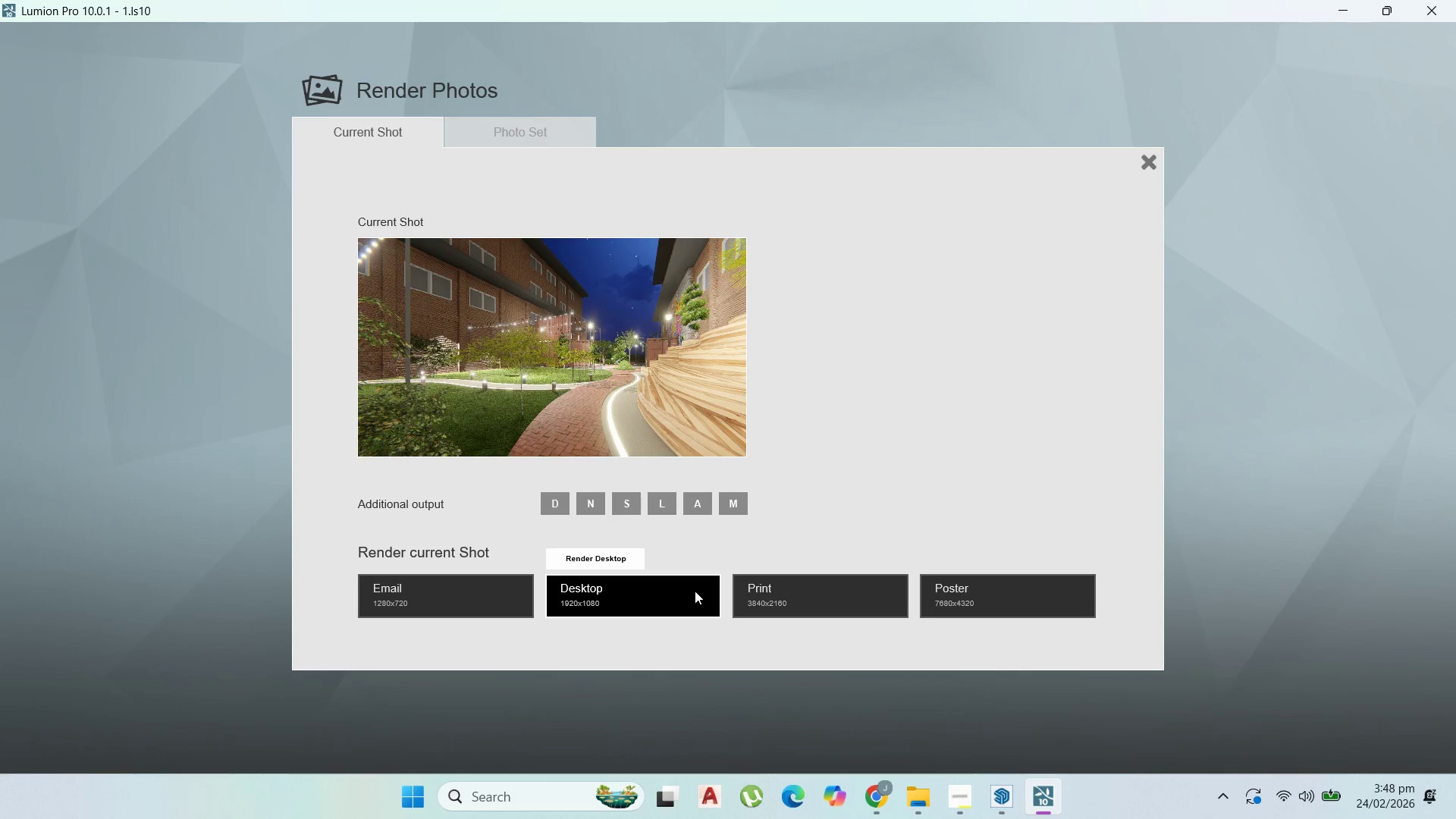 
left_click([695, 591])
 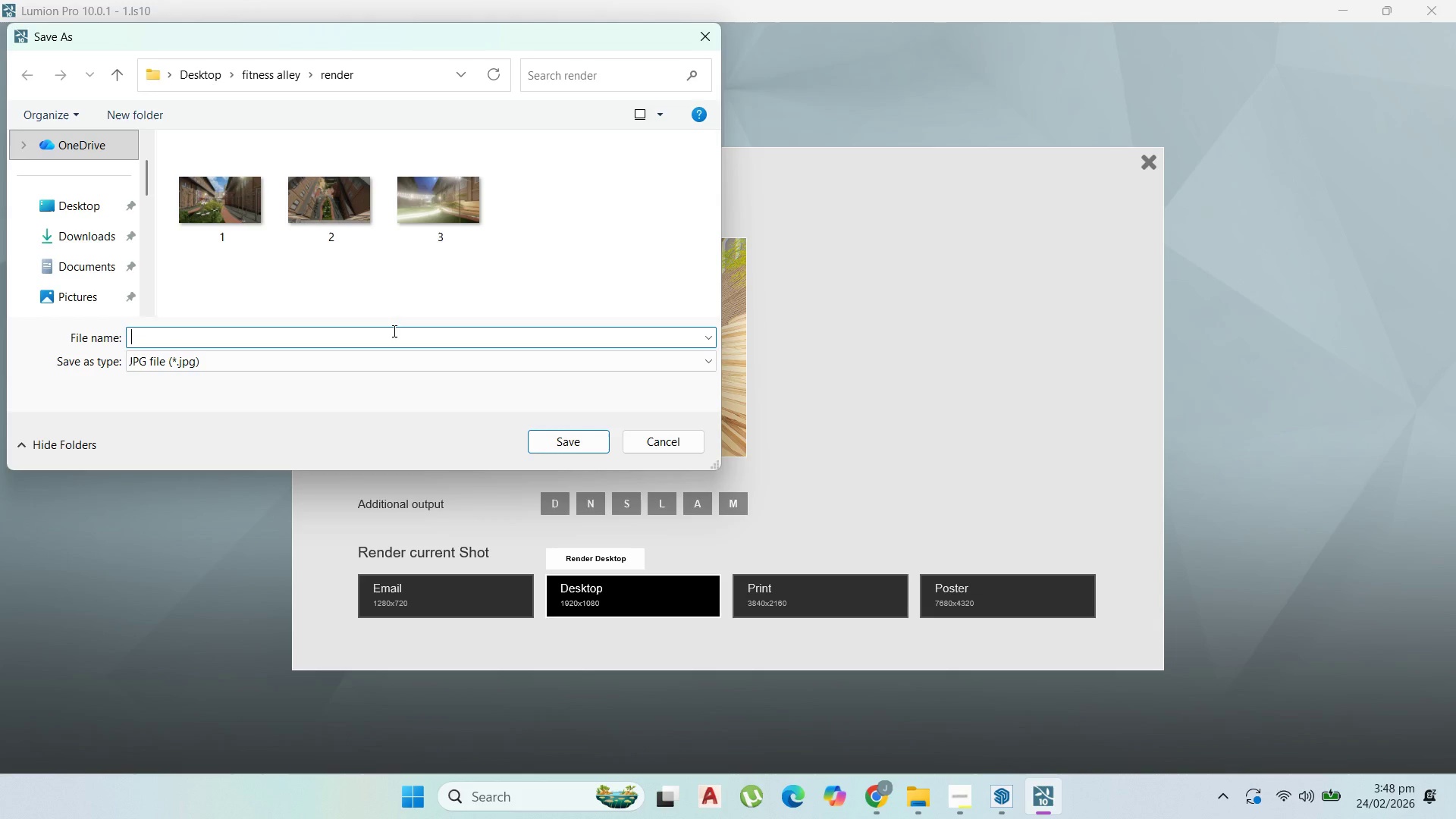 
left_click([389, 328])
 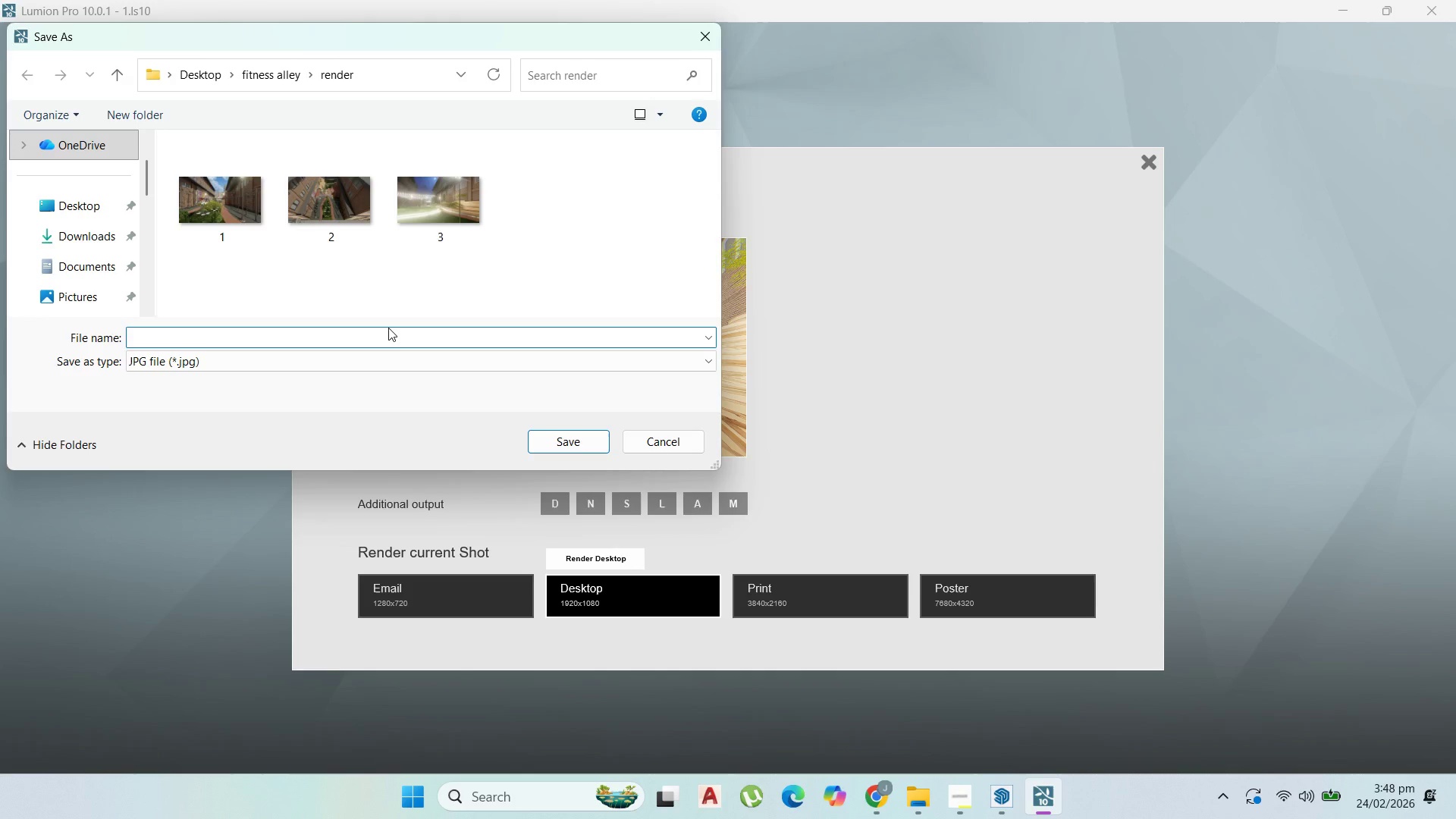 
key(4)
 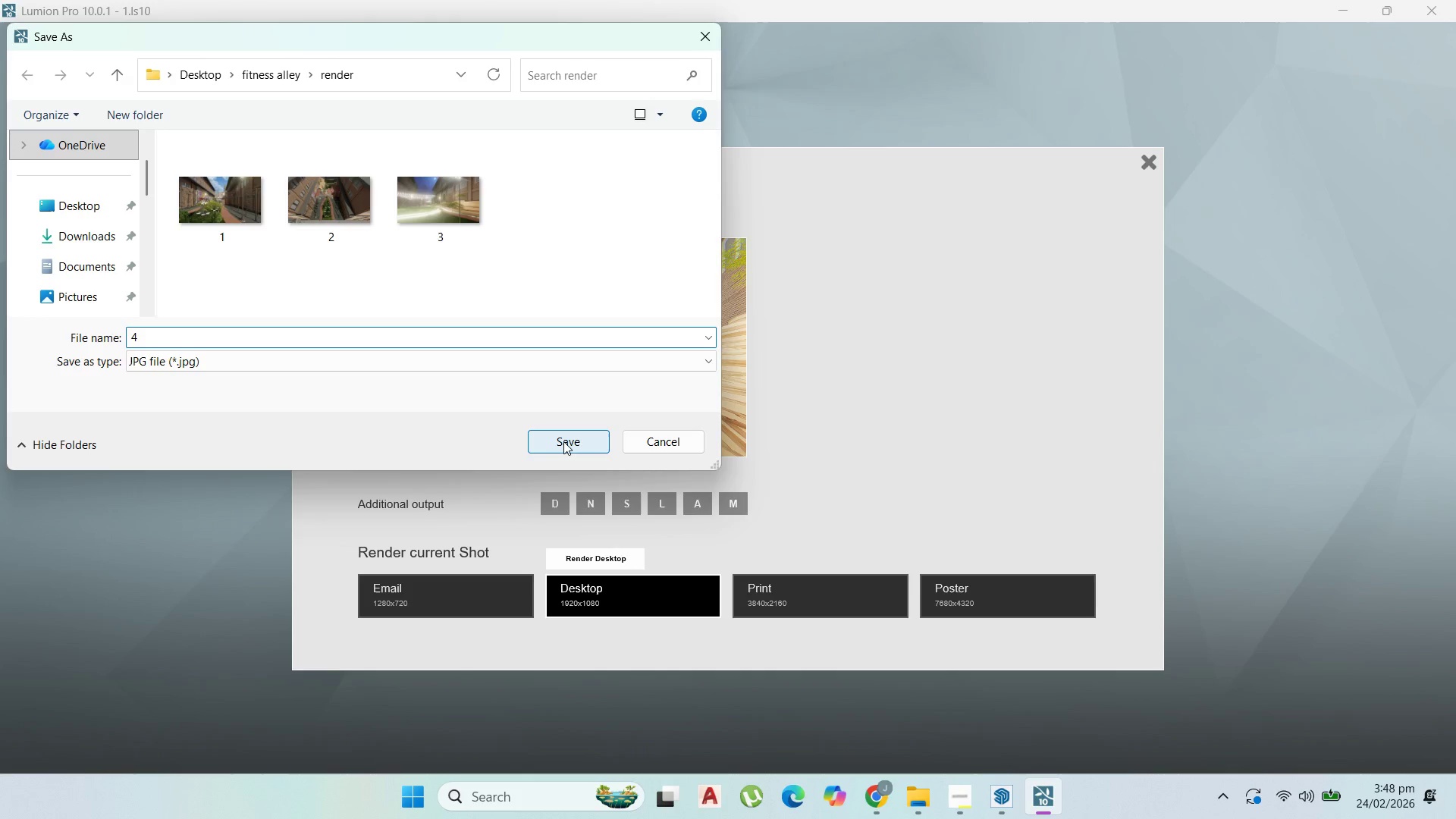 
left_click([655, 450])
 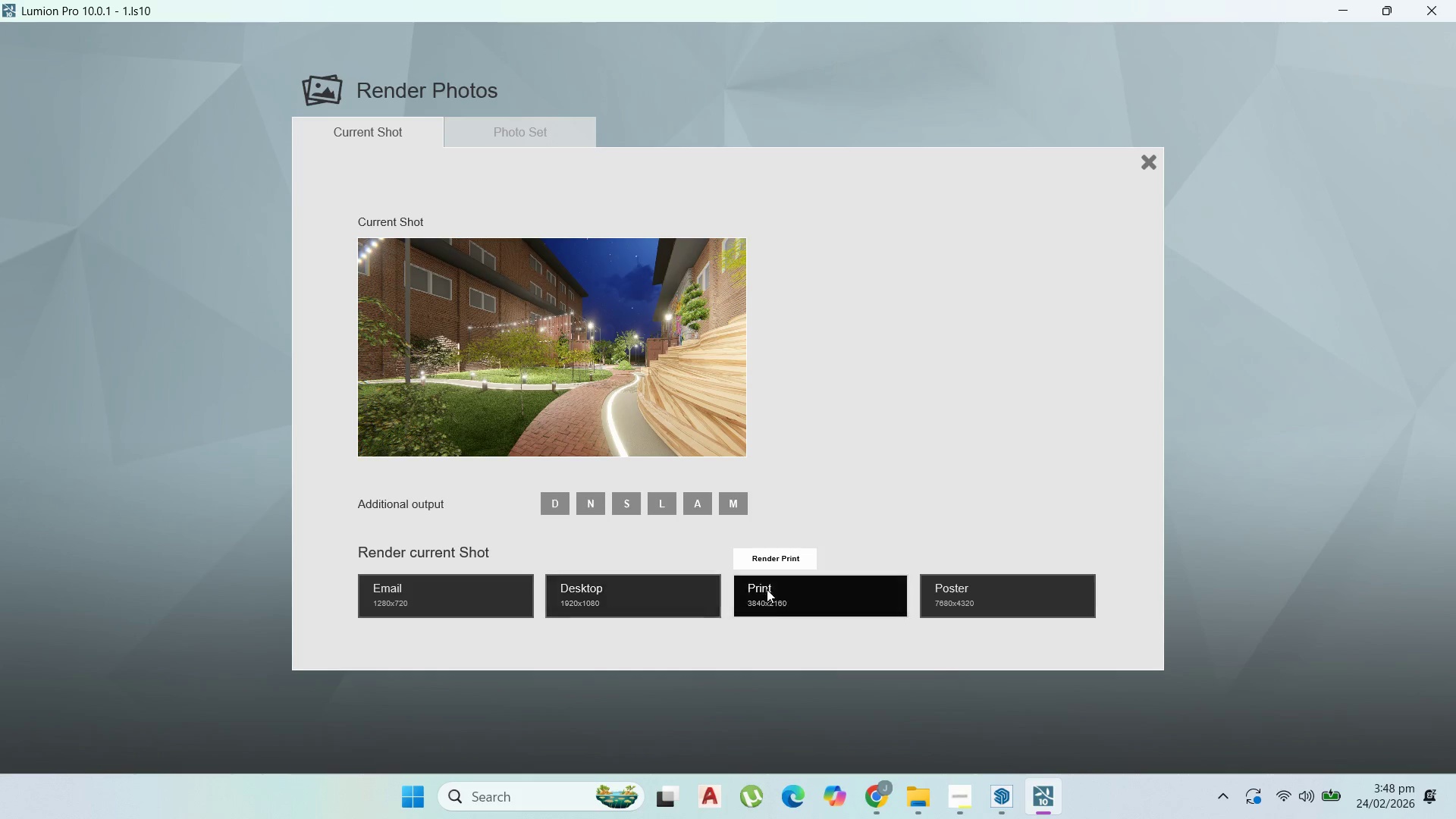 
left_click([782, 598])
 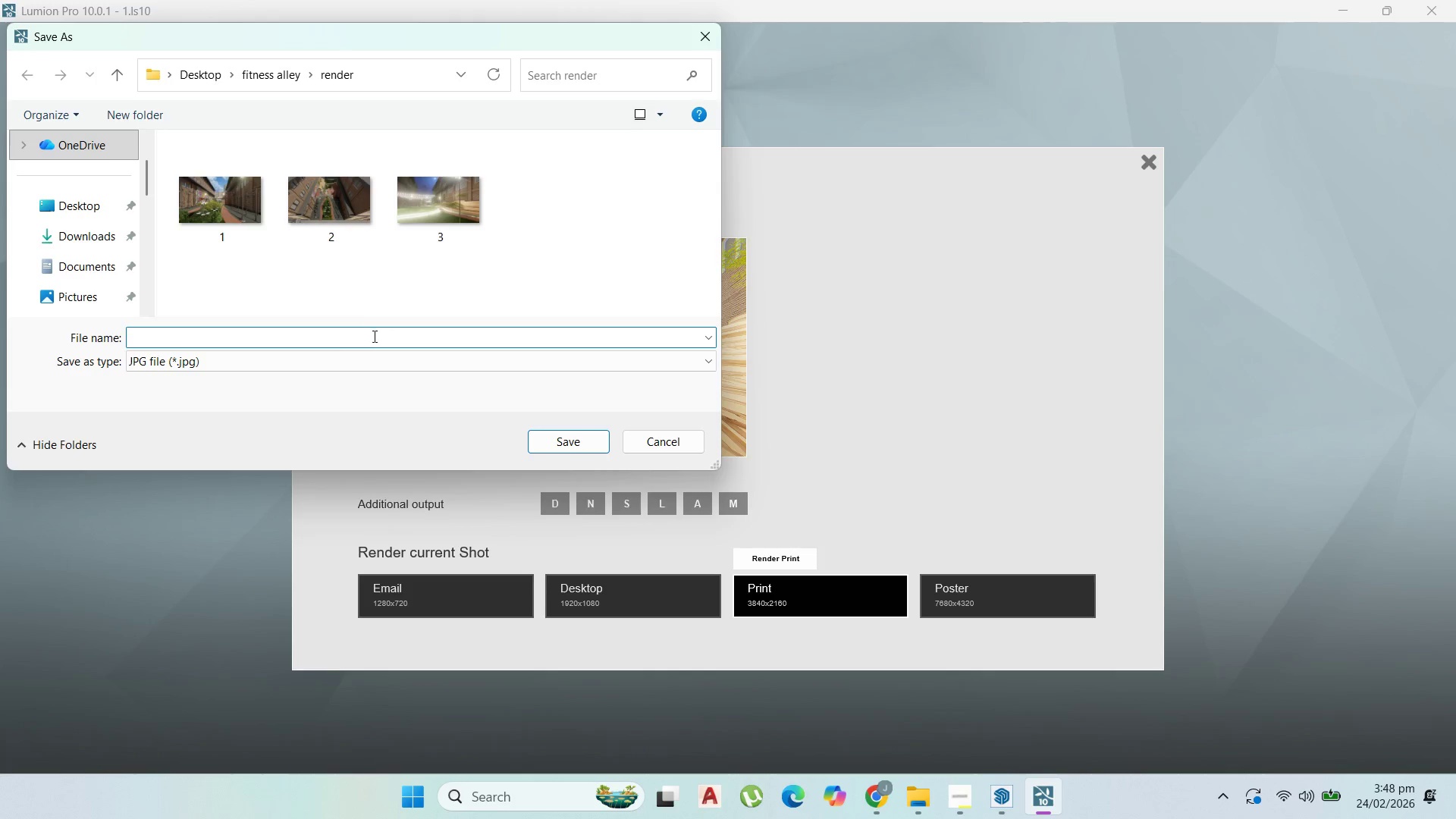 
left_click([371, 344])
 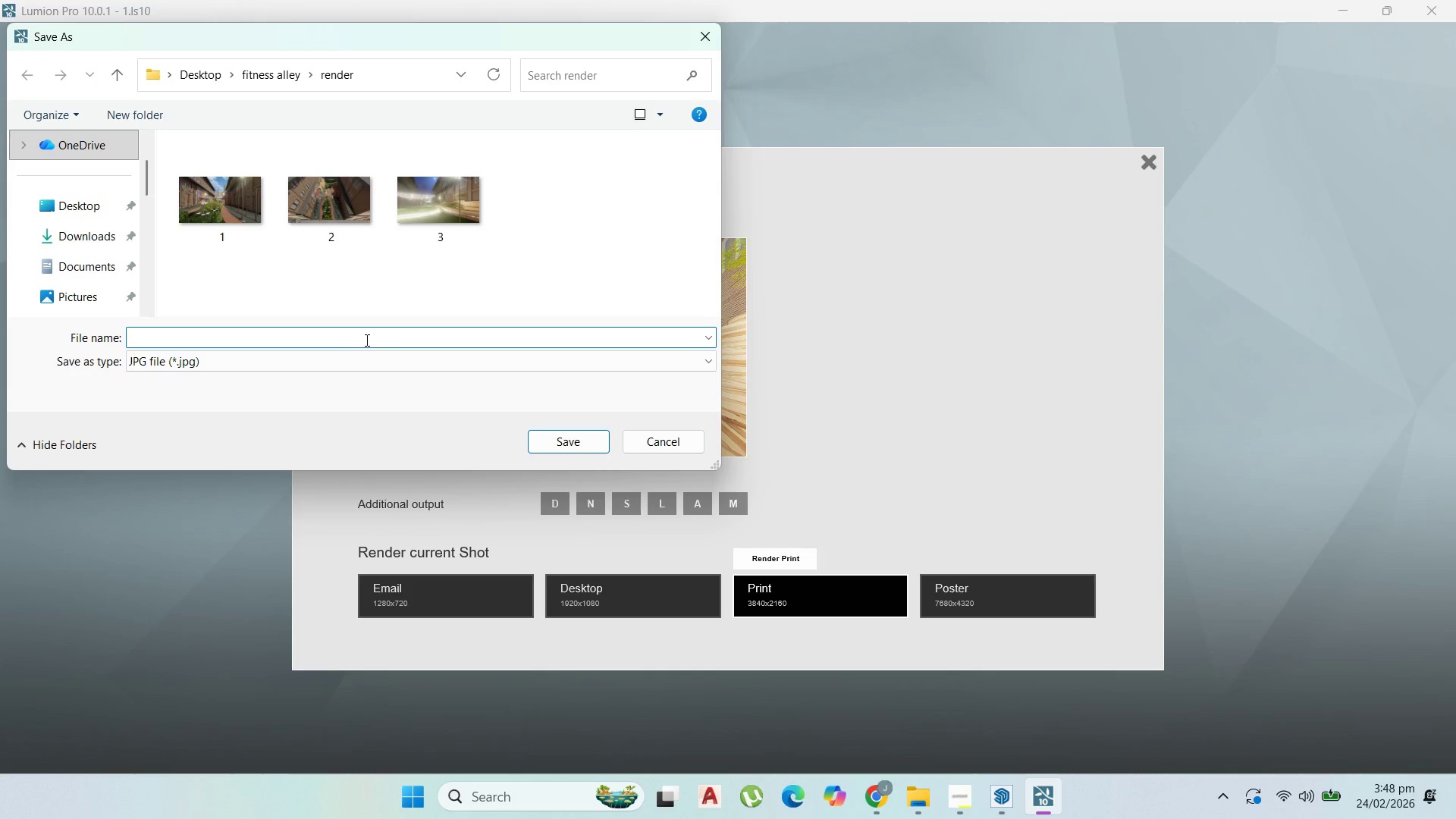 
left_click([366, 334])
 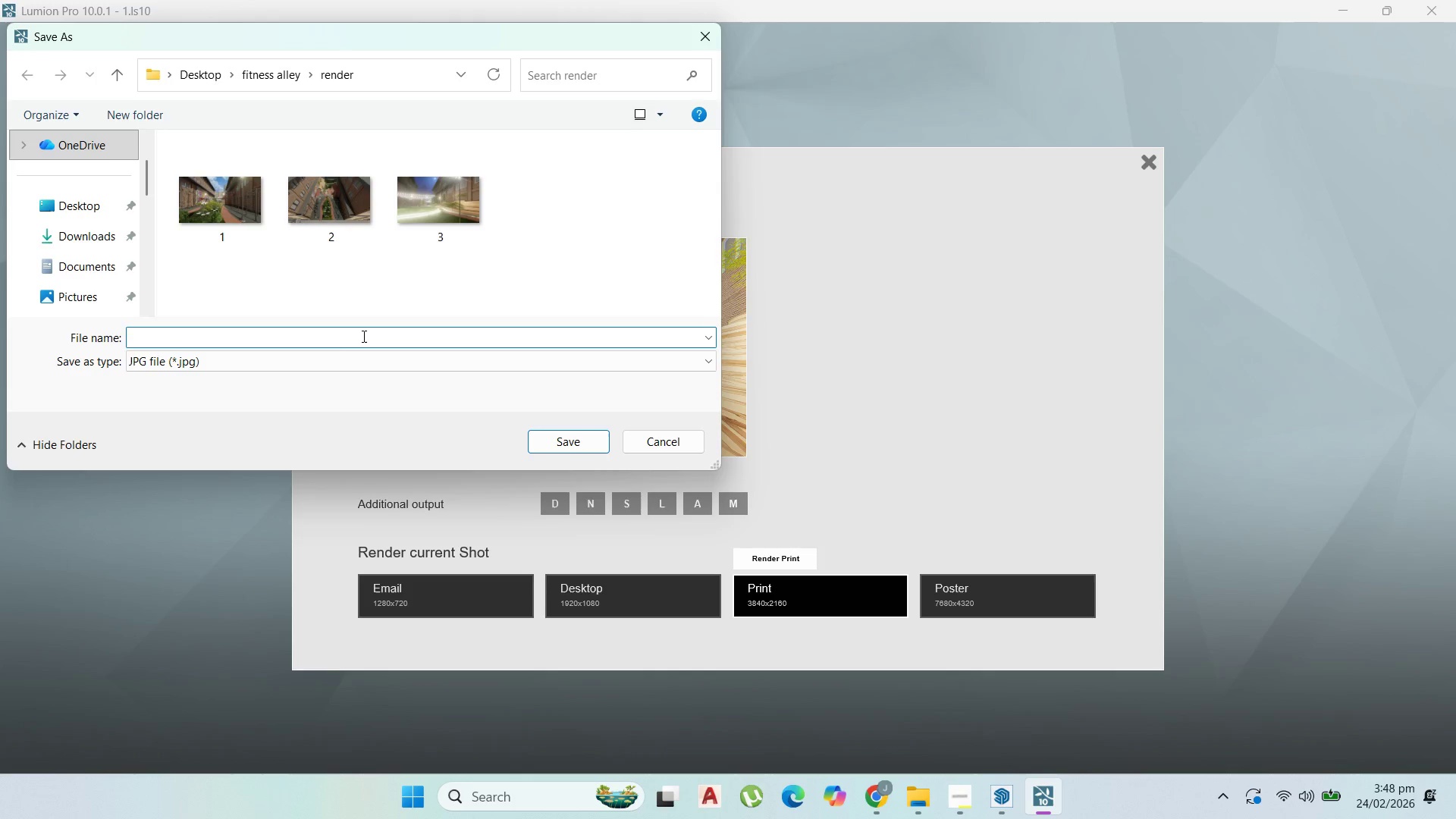 
key(4)
 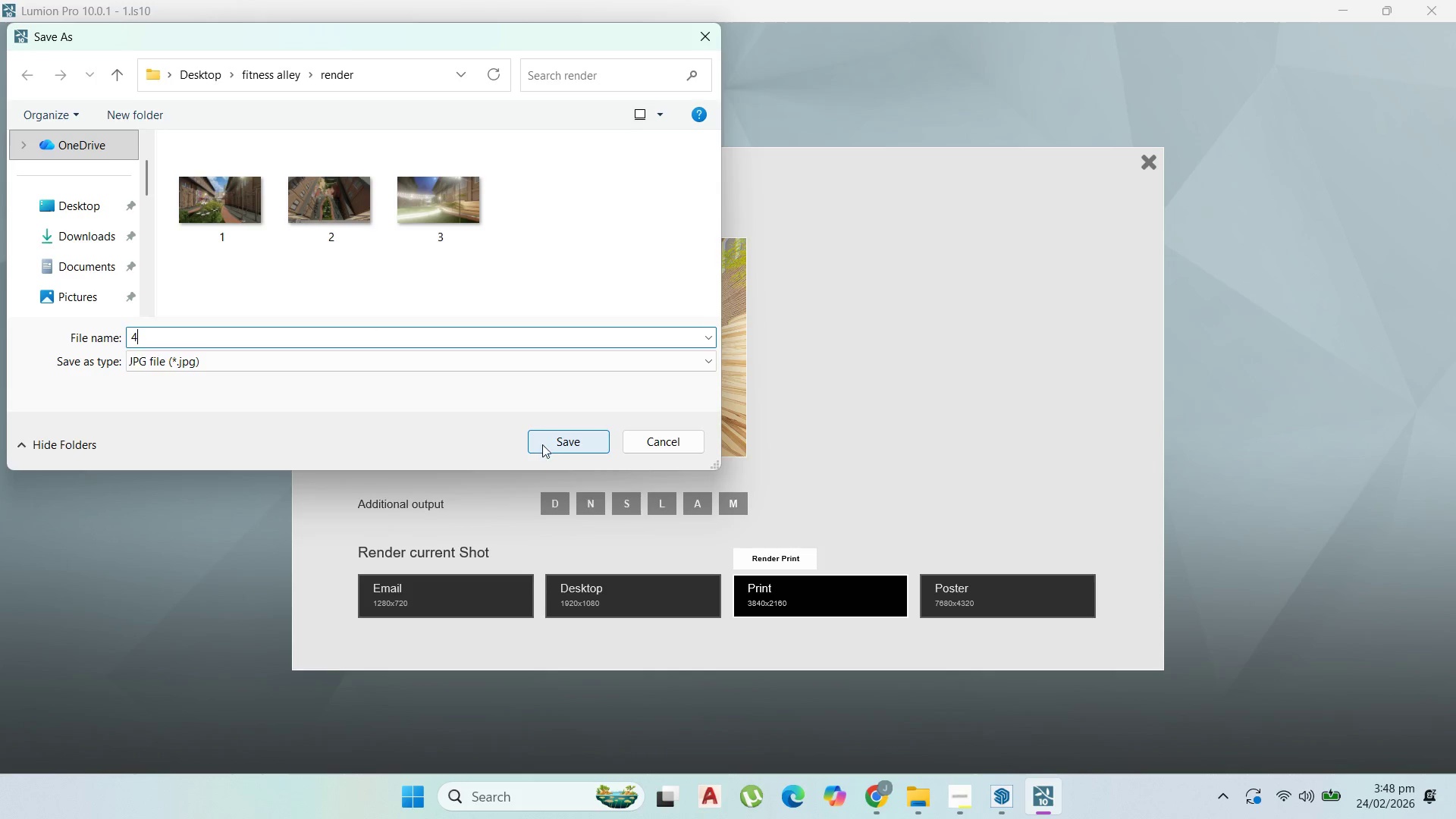 
left_click([551, 445])
 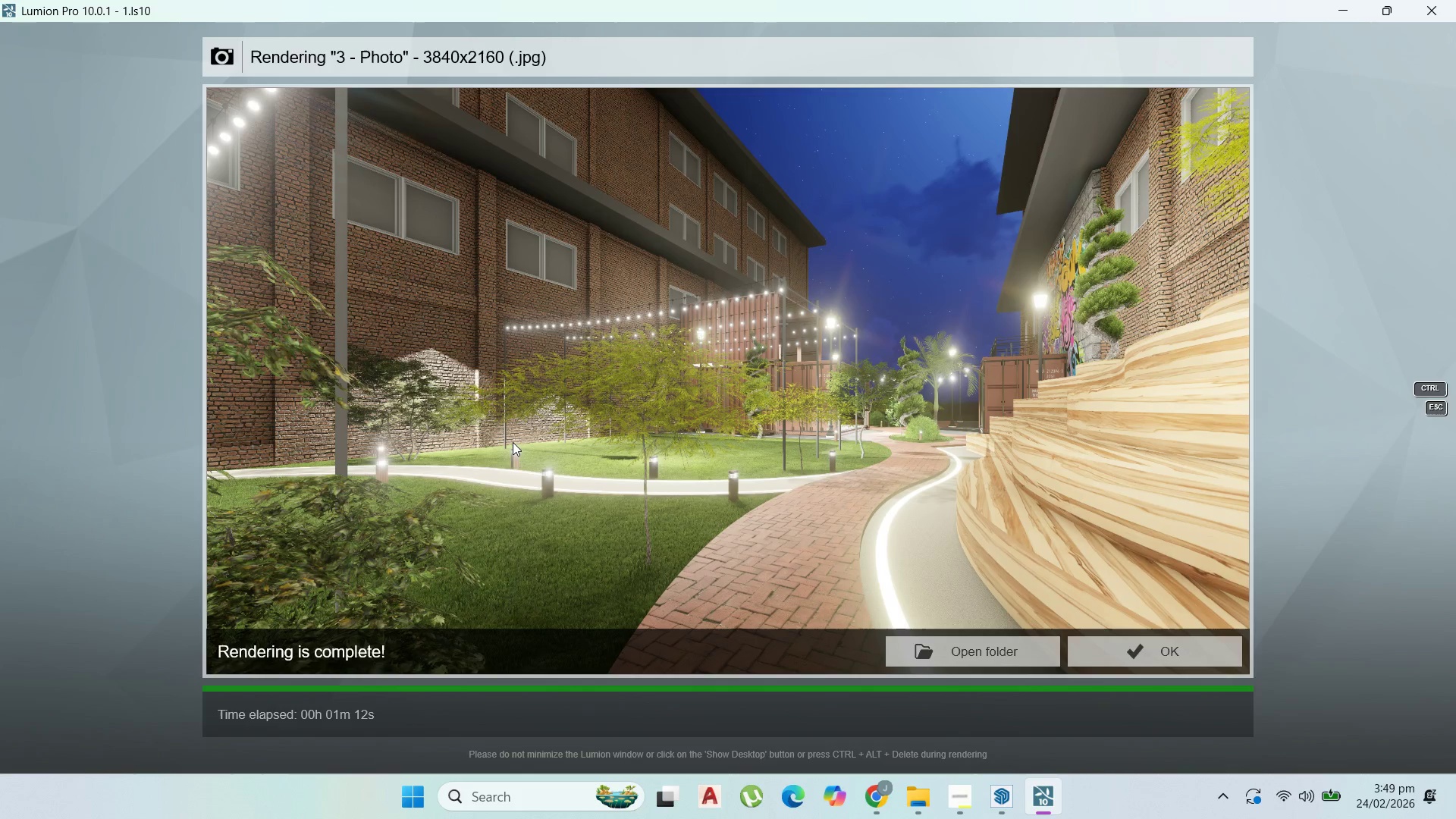 
wait(77.19)
 